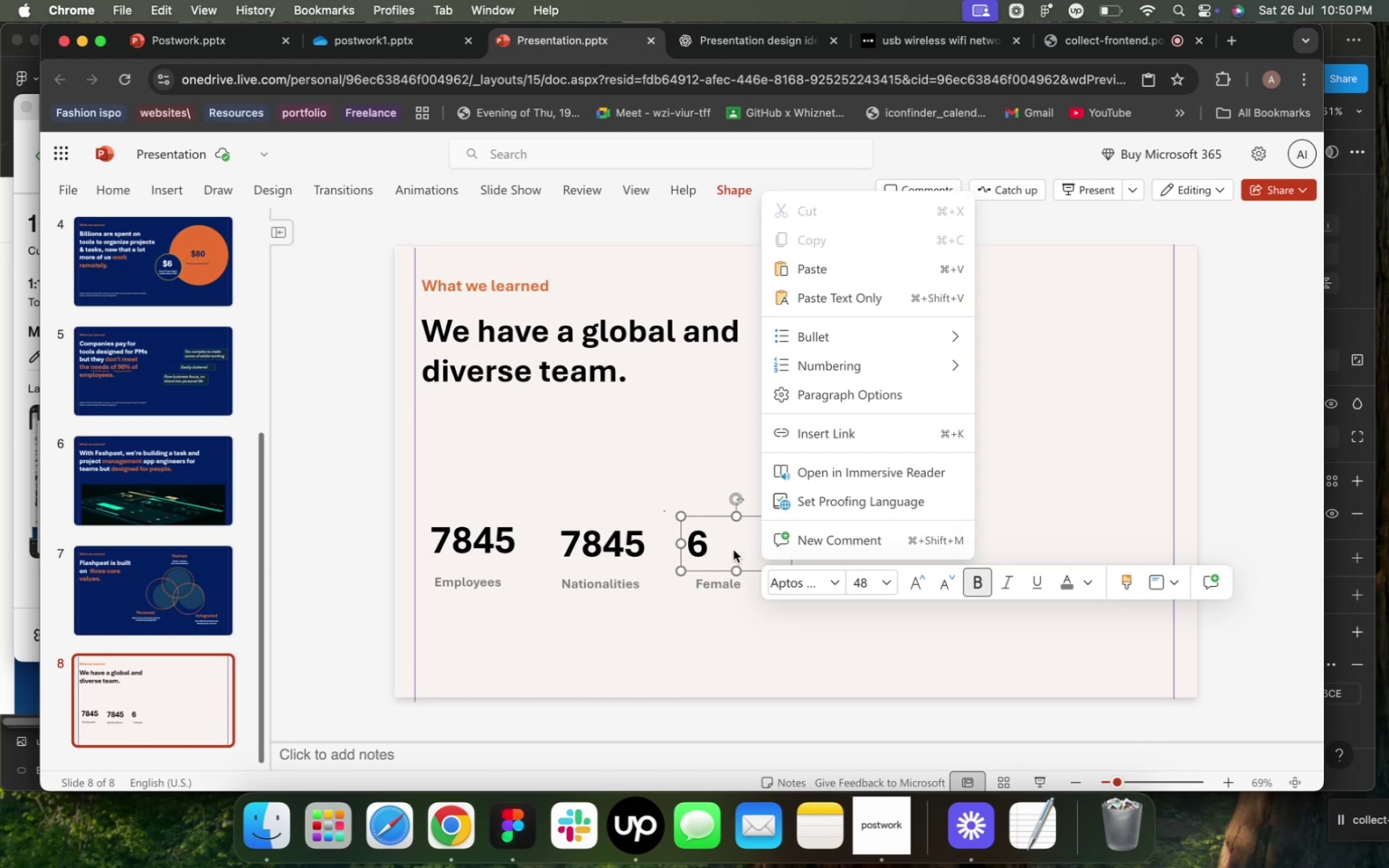 
double_click([731, 552])
 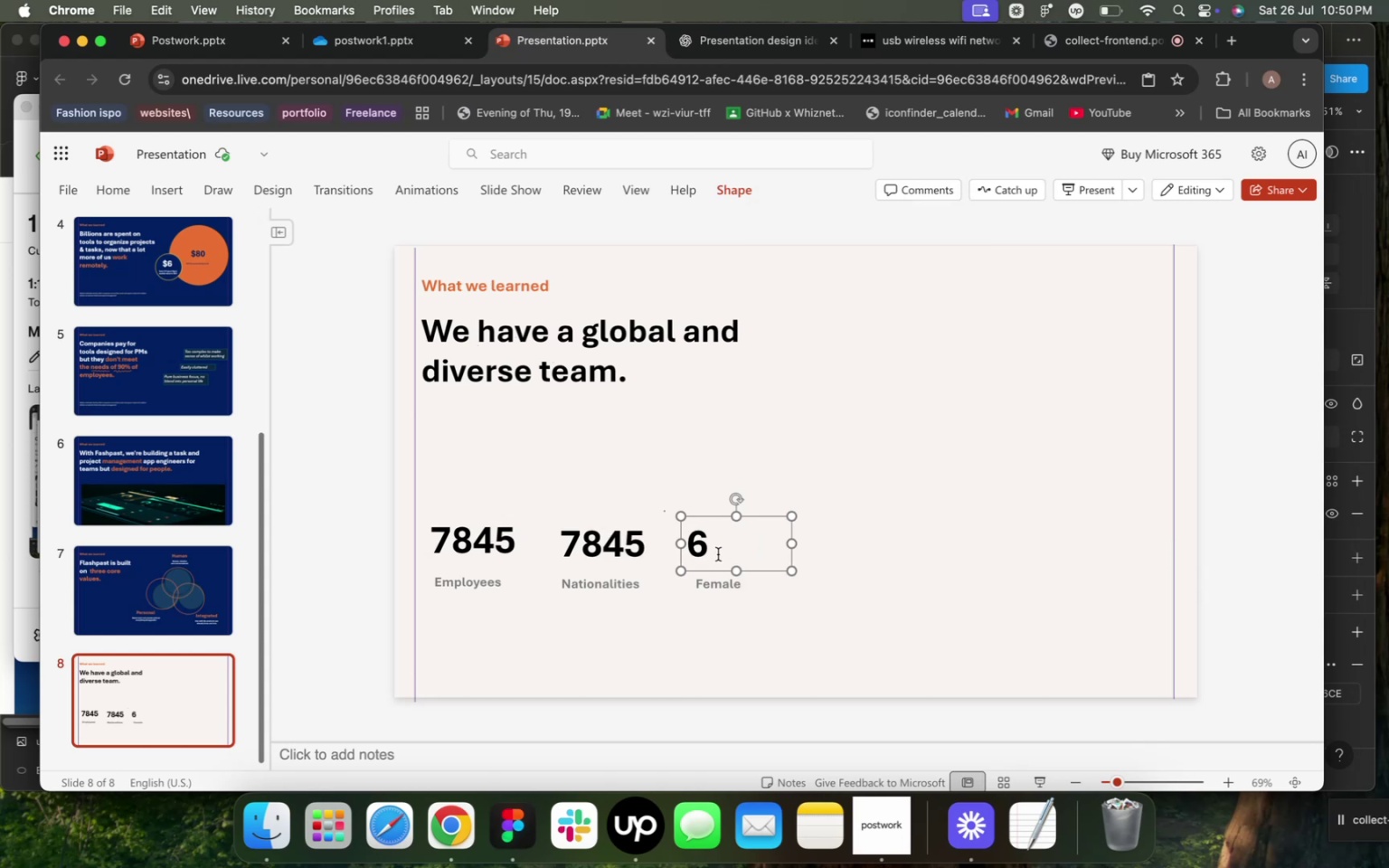 
type(8%)
 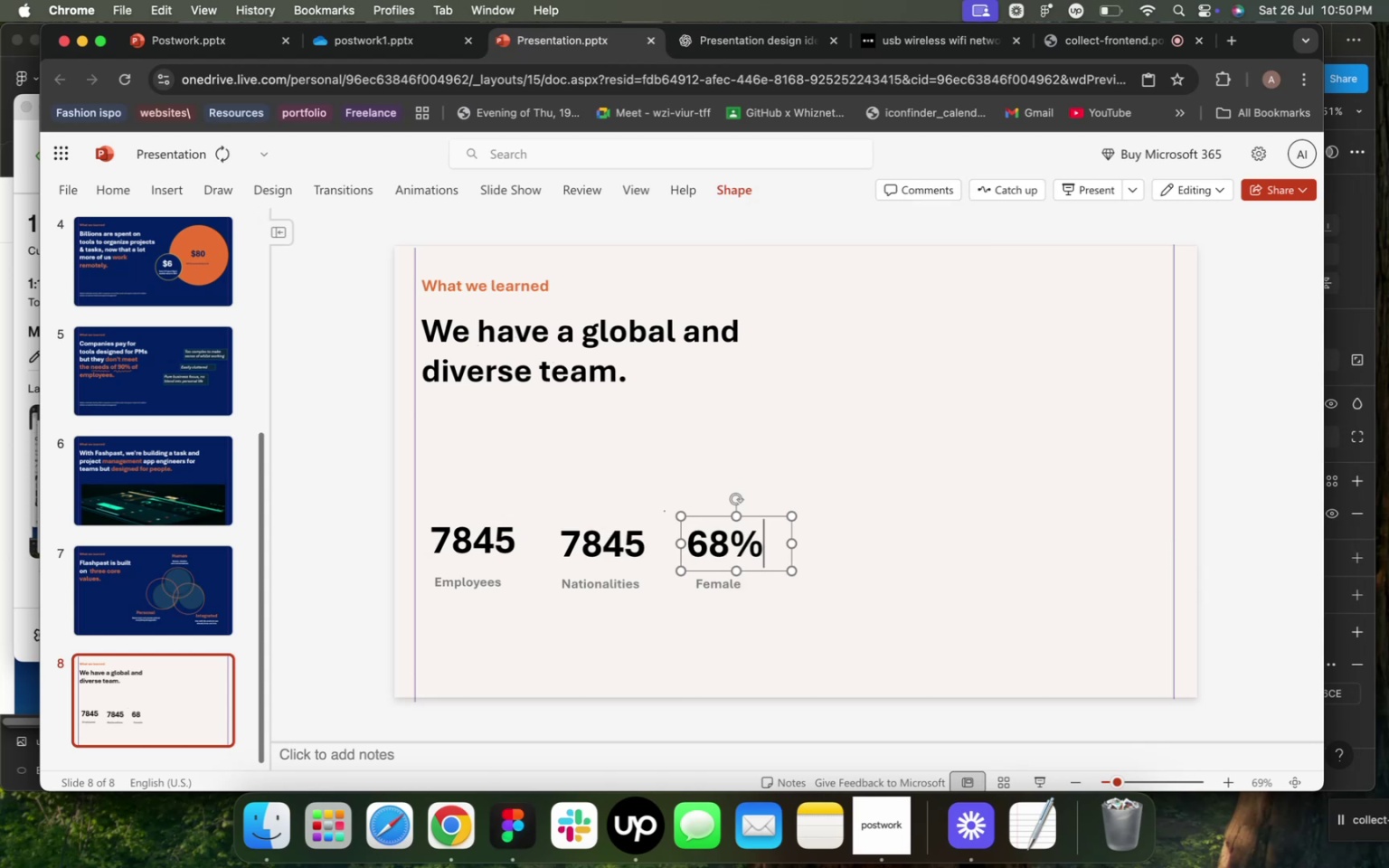 
double_click([598, 552])
 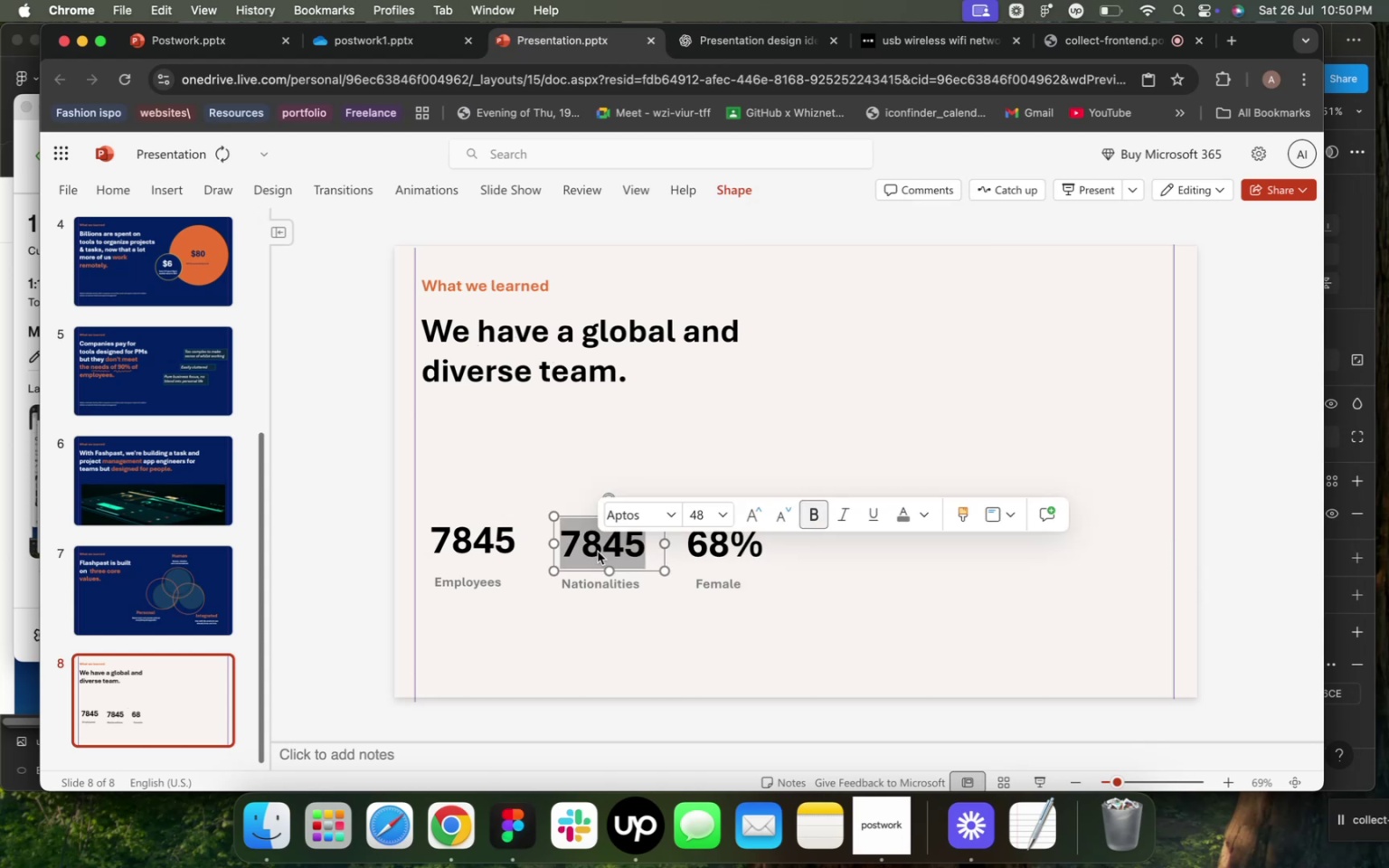 
triple_click([598, 552])
 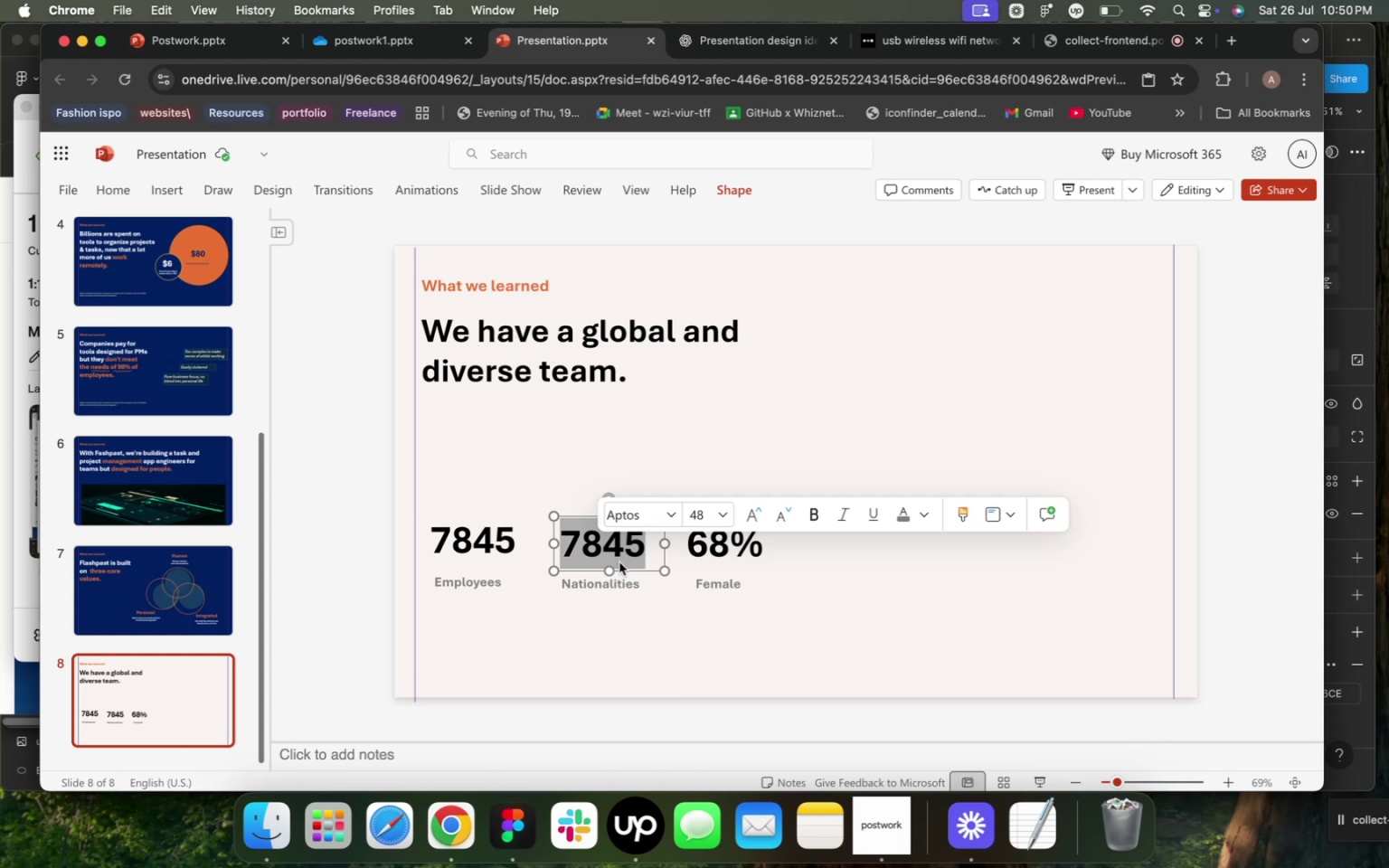 
hold_key(key=1, duration=0.34)
 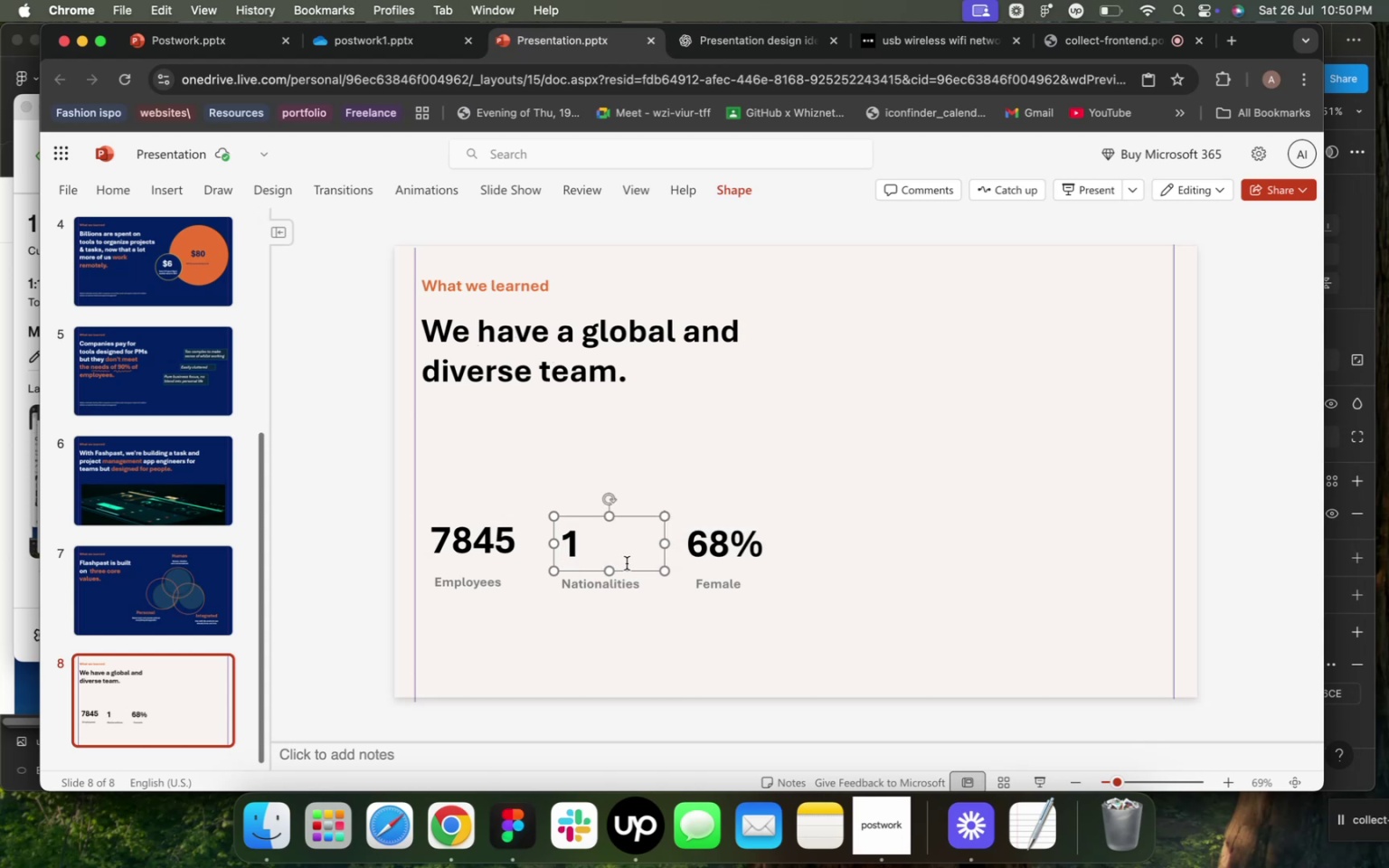 
key(Backspace)
type(21)
 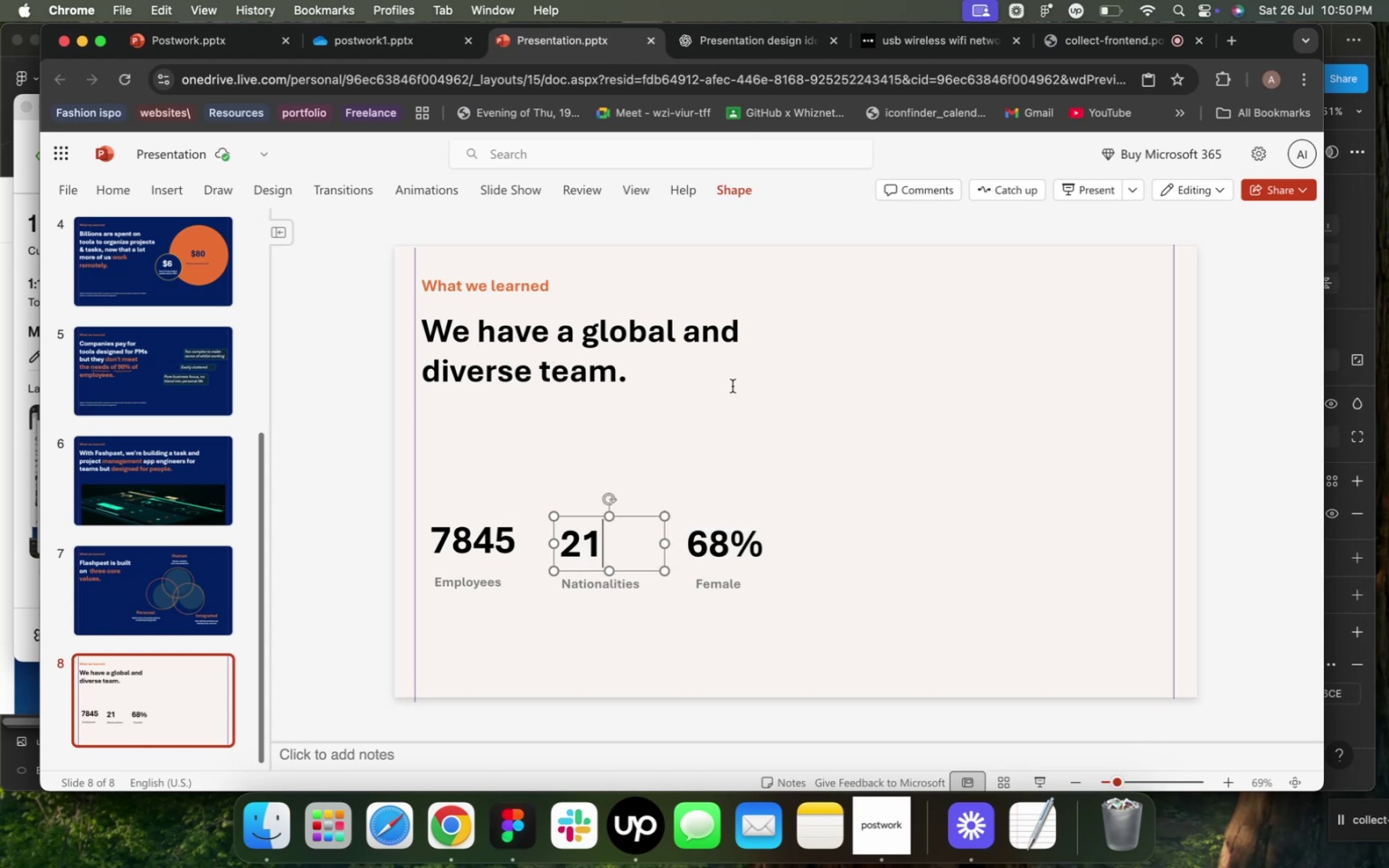 
left_click([758, 395])
 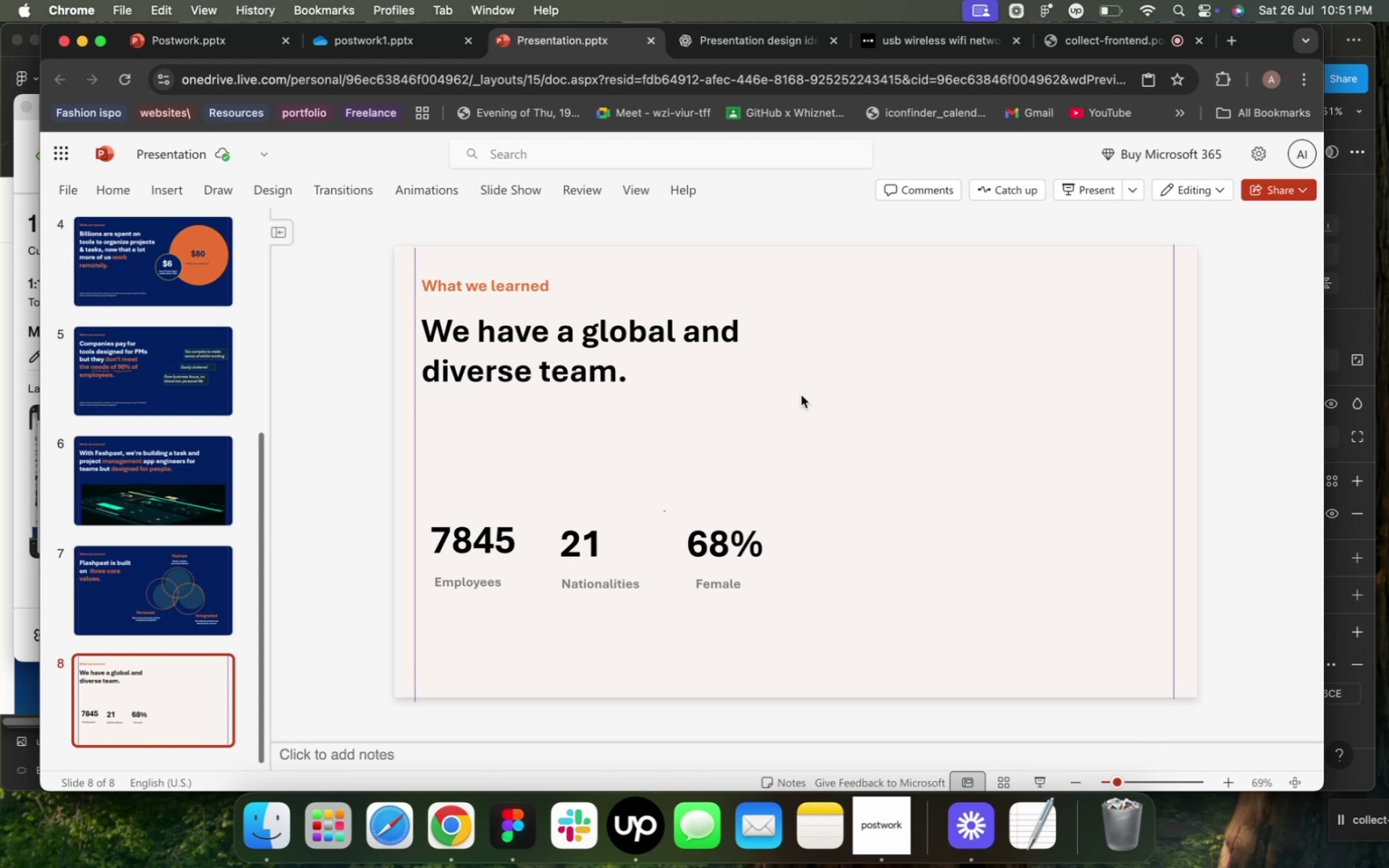 
wait(41.15)
 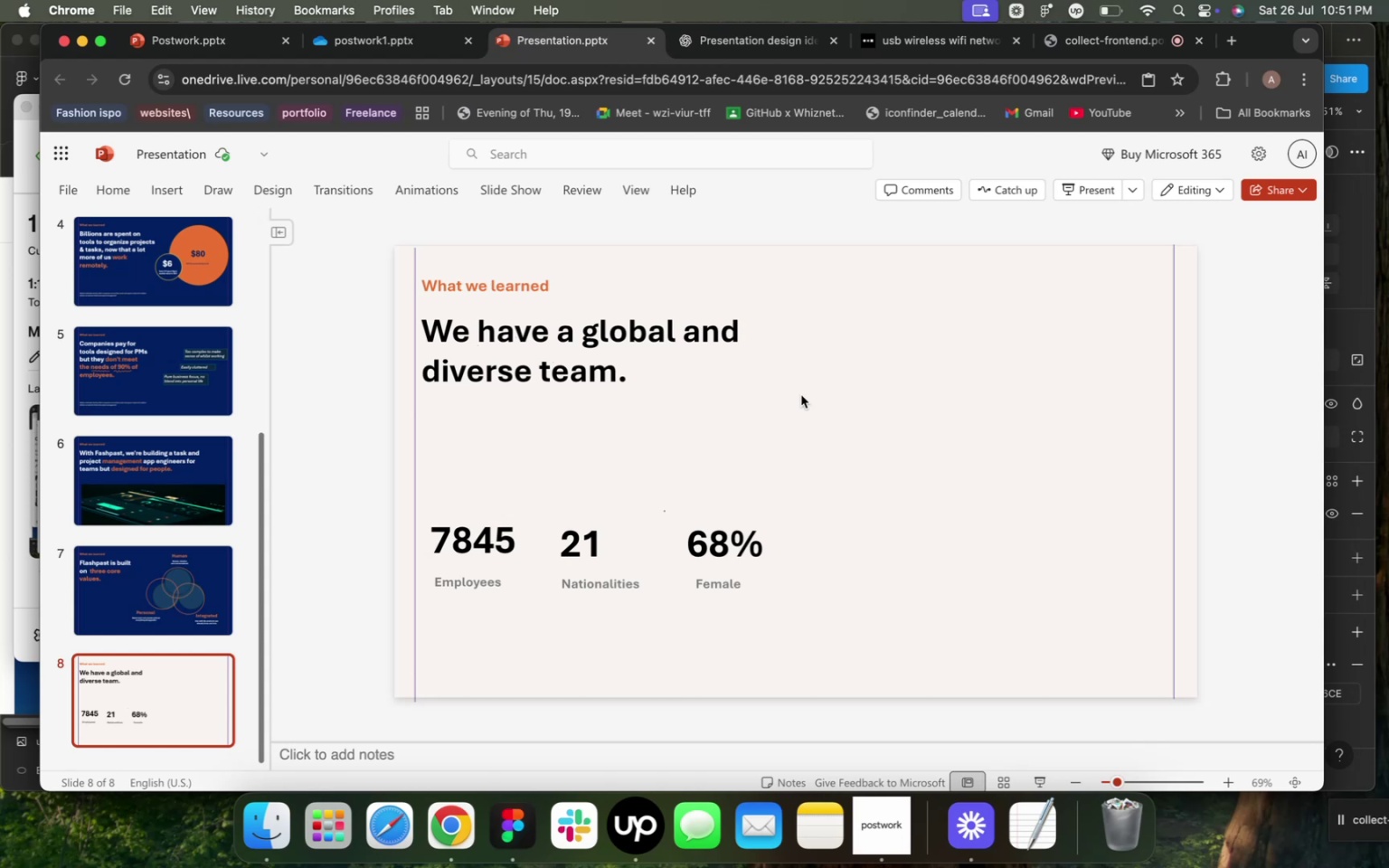 
left_click_drag(start_coordinate=[666, 544], to_coordinate=[610, 549])
 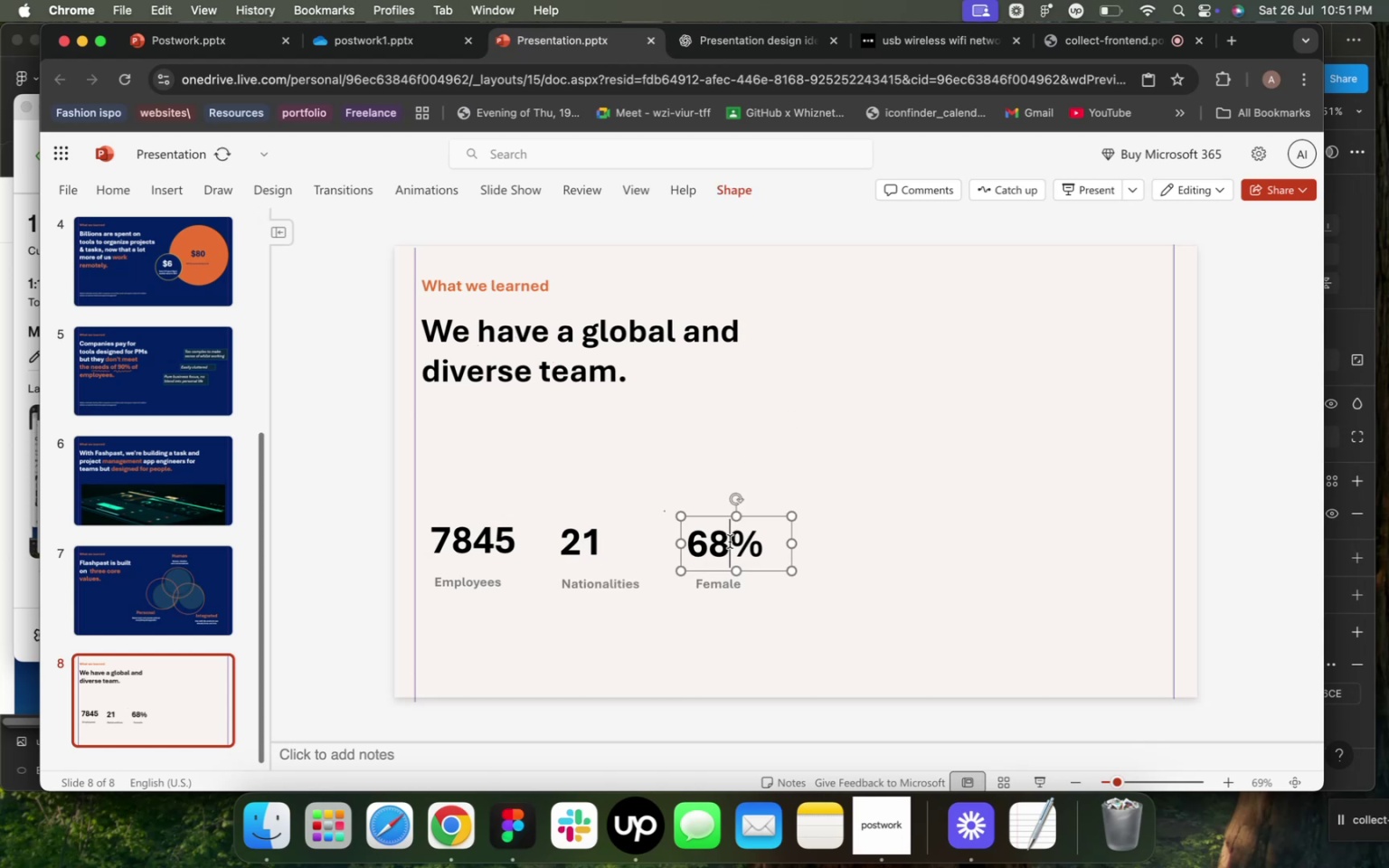 
left_click([730, 542])
 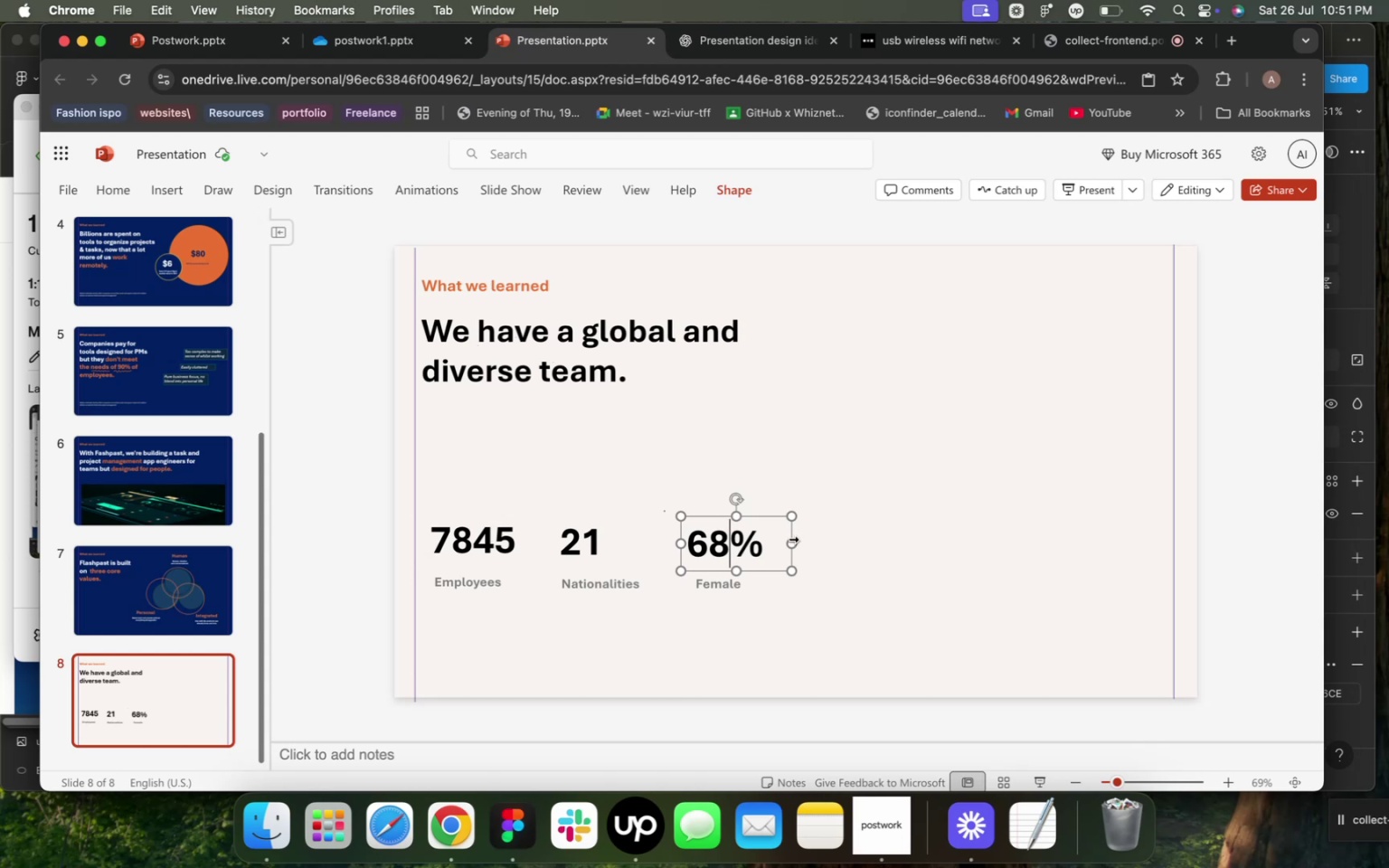 
left_click_drag(start_coordinate=[791, 542], to_coordinate=[770, 543])
 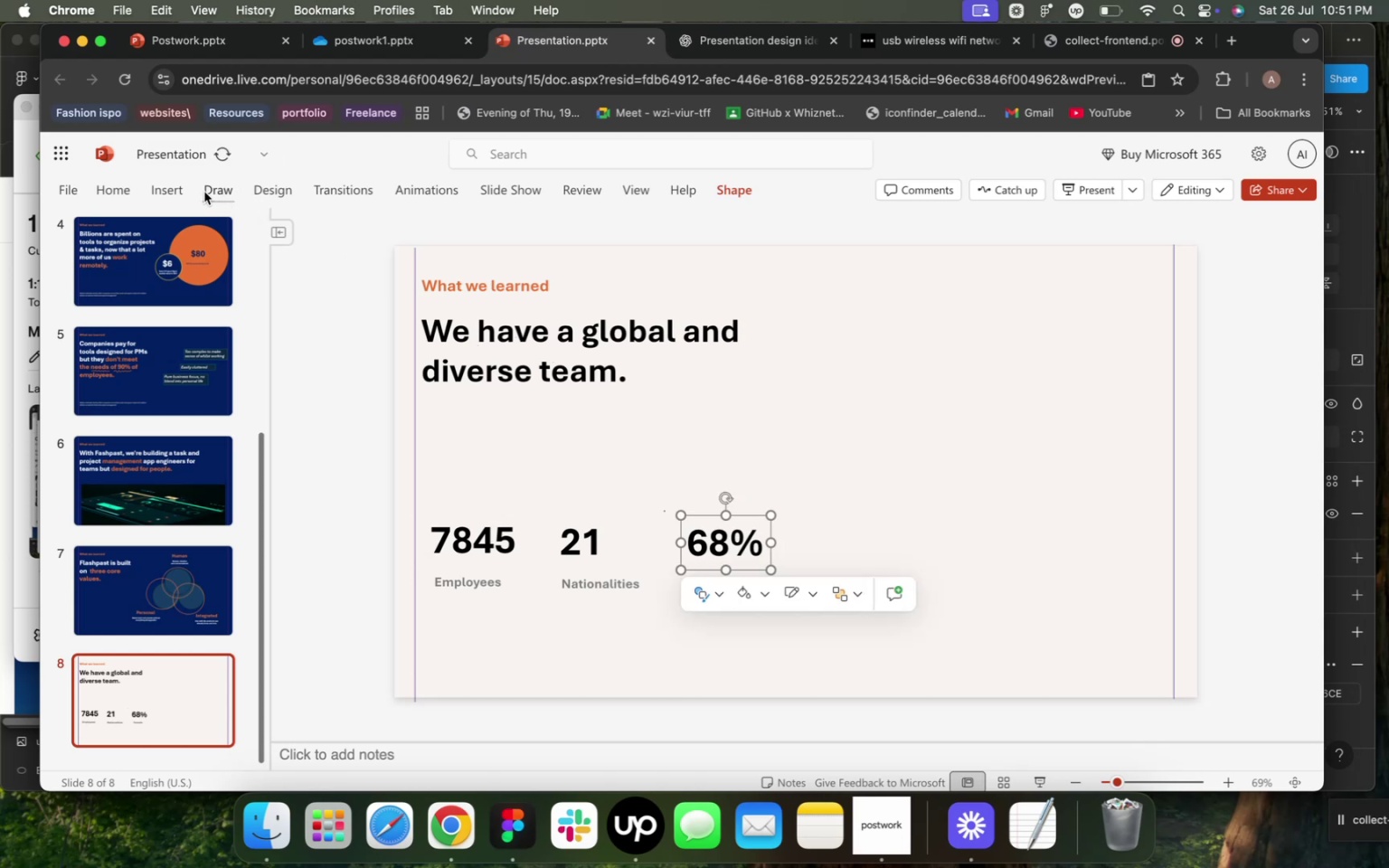 
left_click([174, 192])
 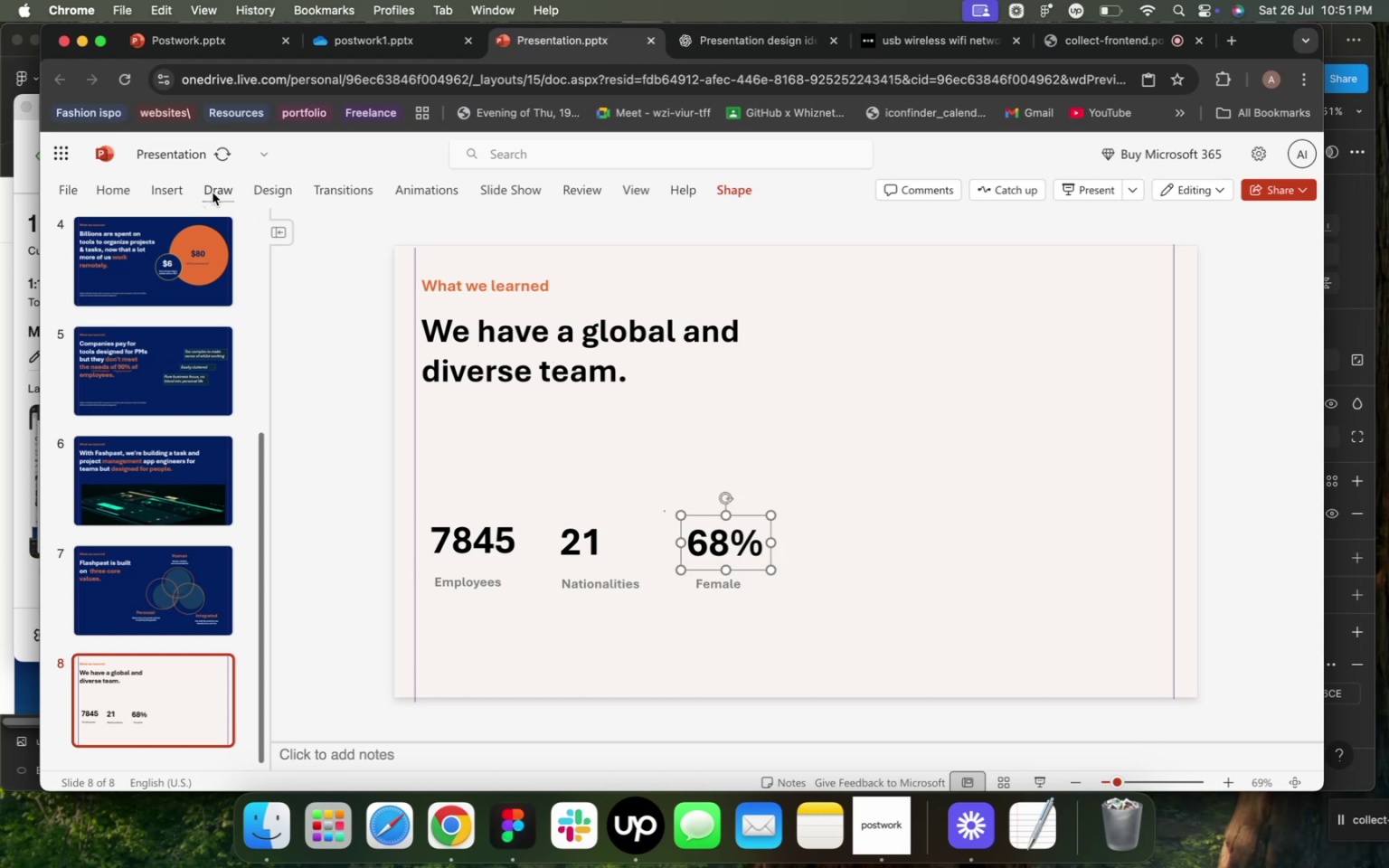 
left_click([179, 195])
 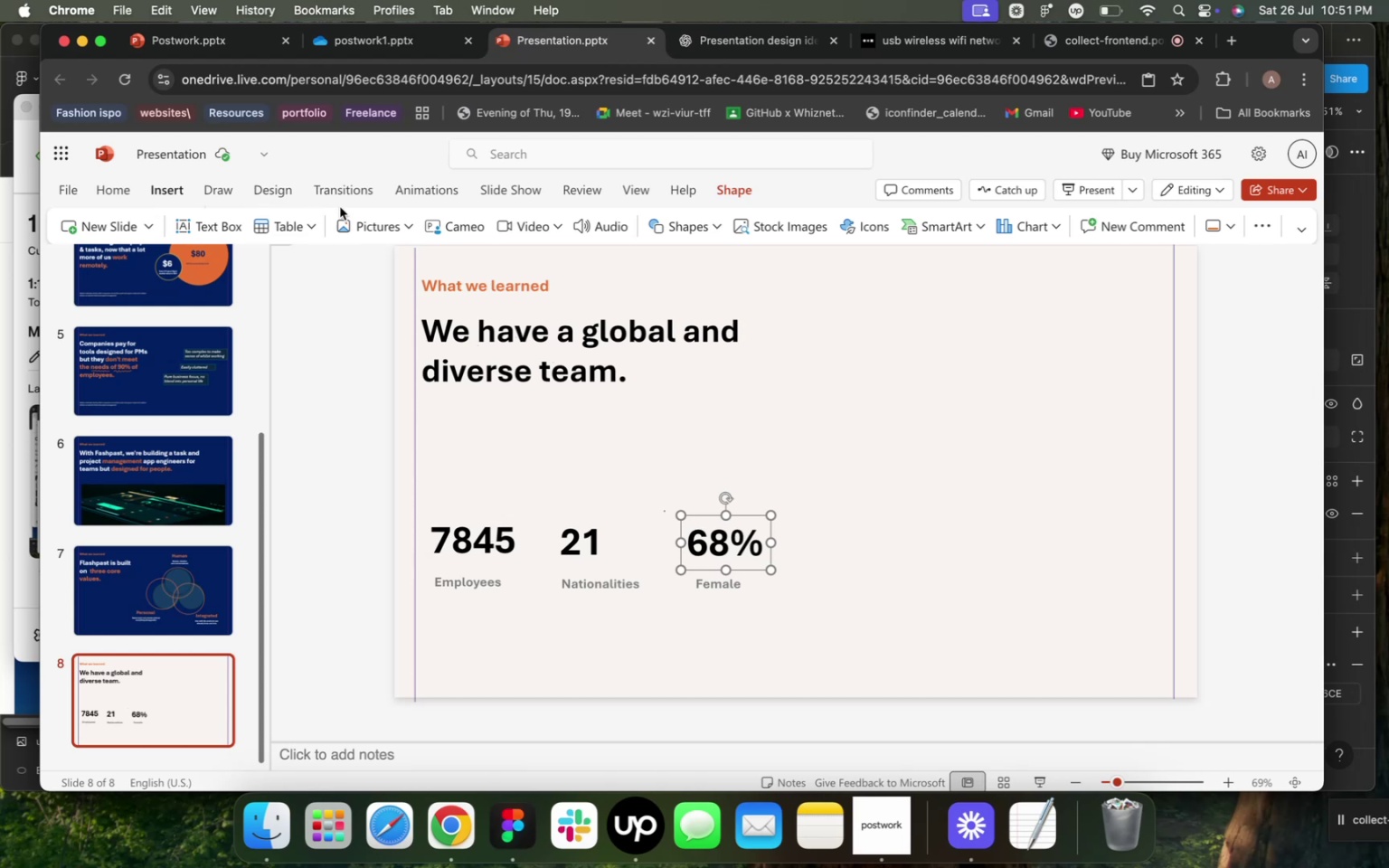 
mouse_move([406, 247])
 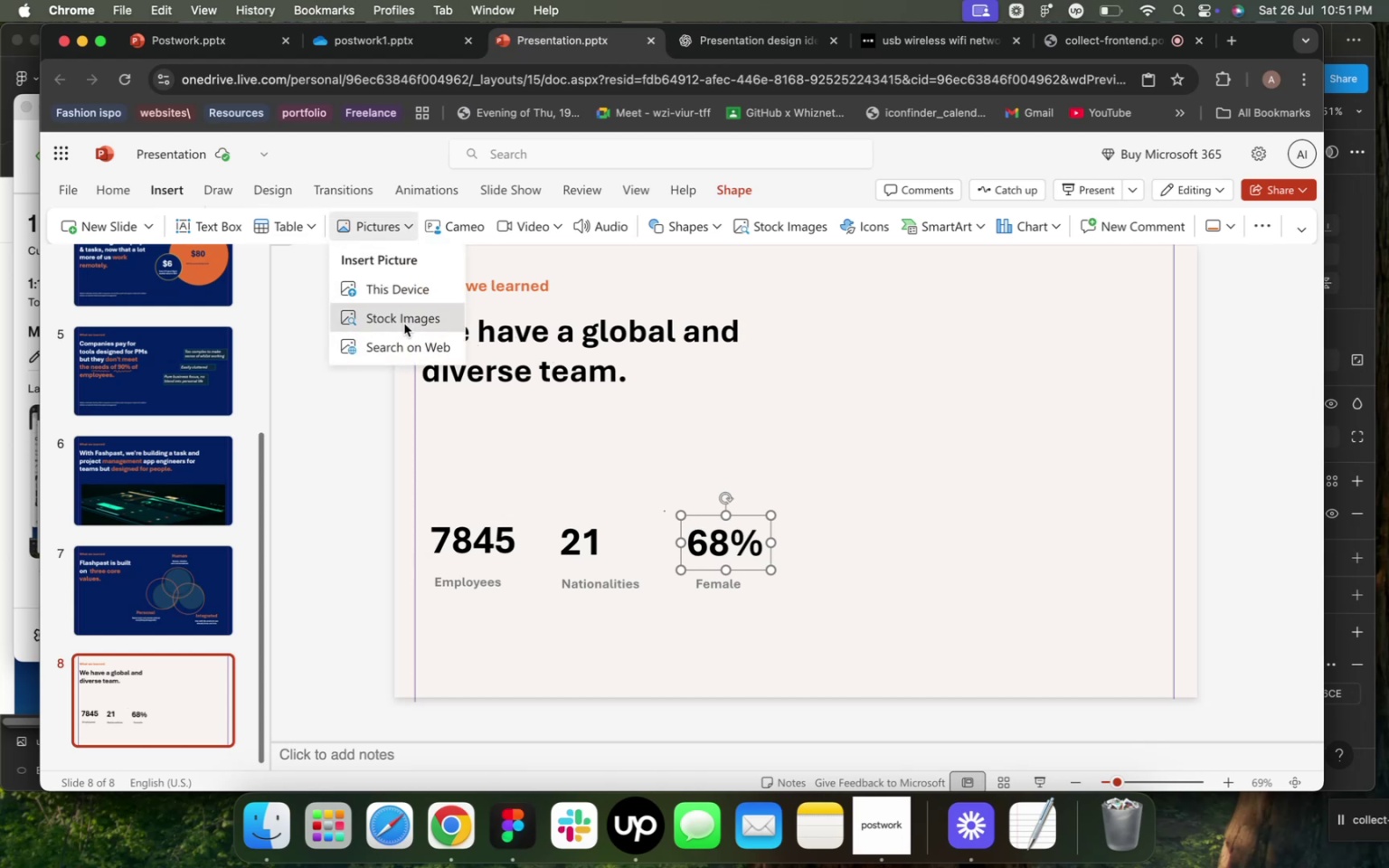 
left_click([404, 324])
 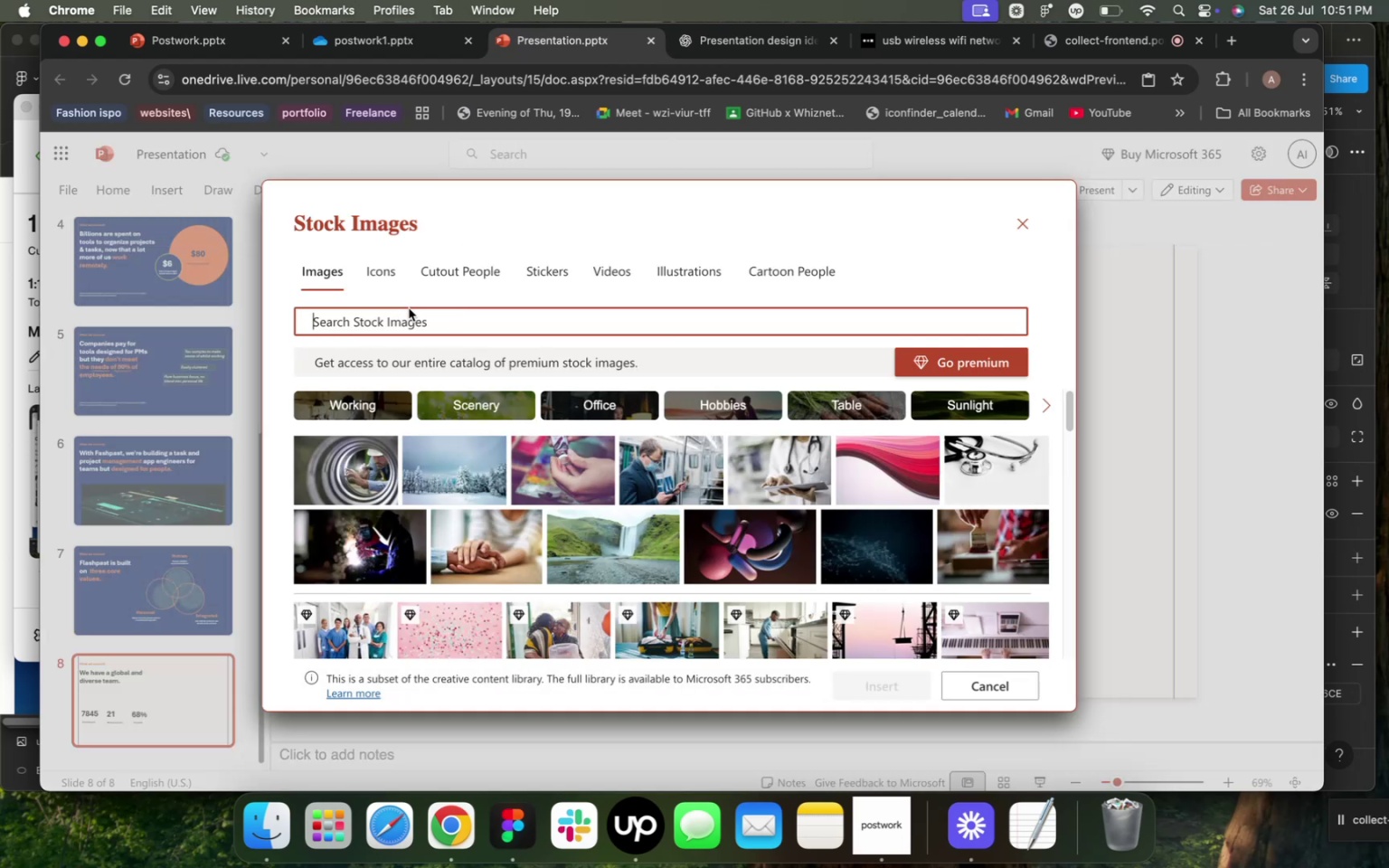 
wait(5.17)
 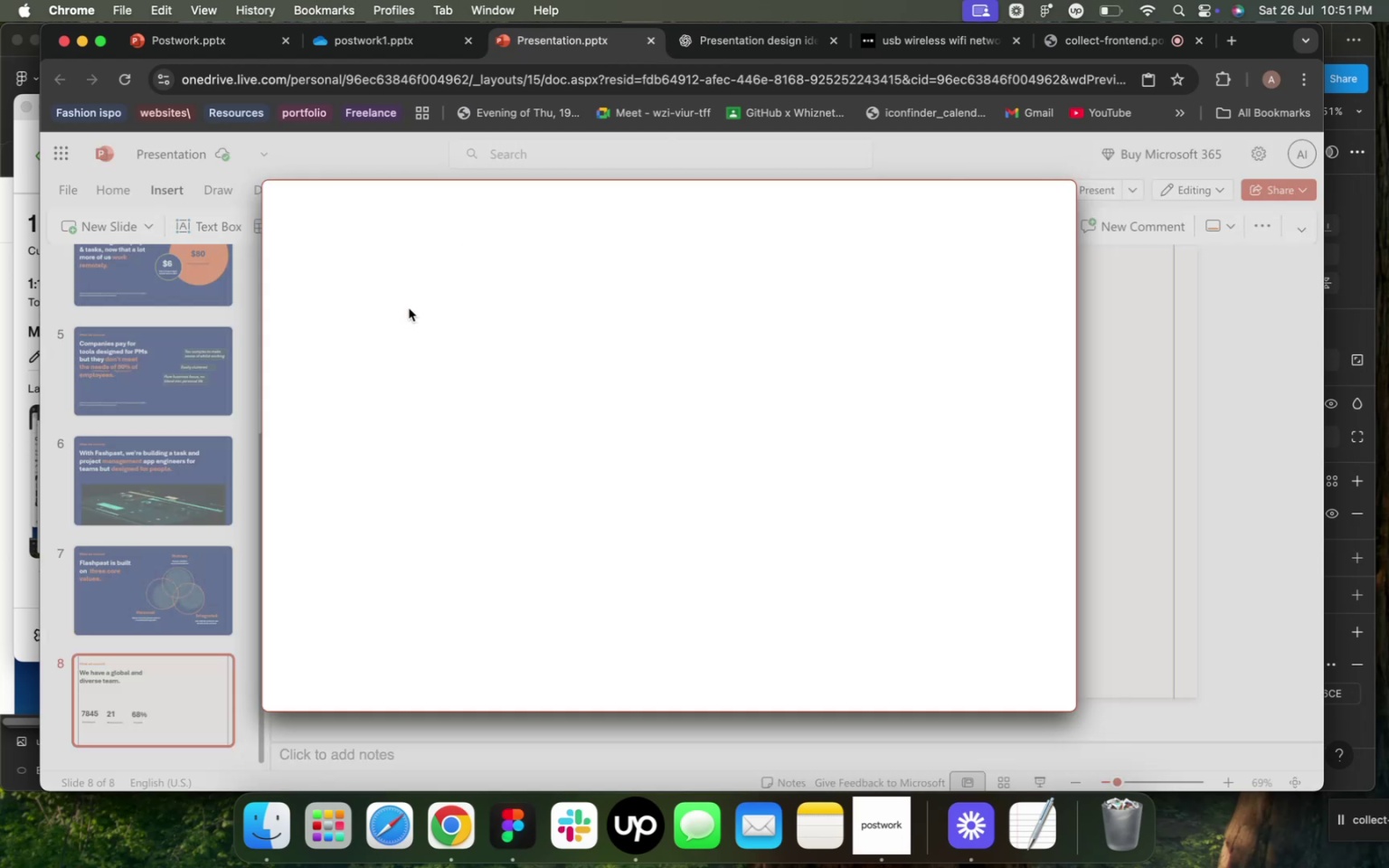 
left_click([456, 329])
 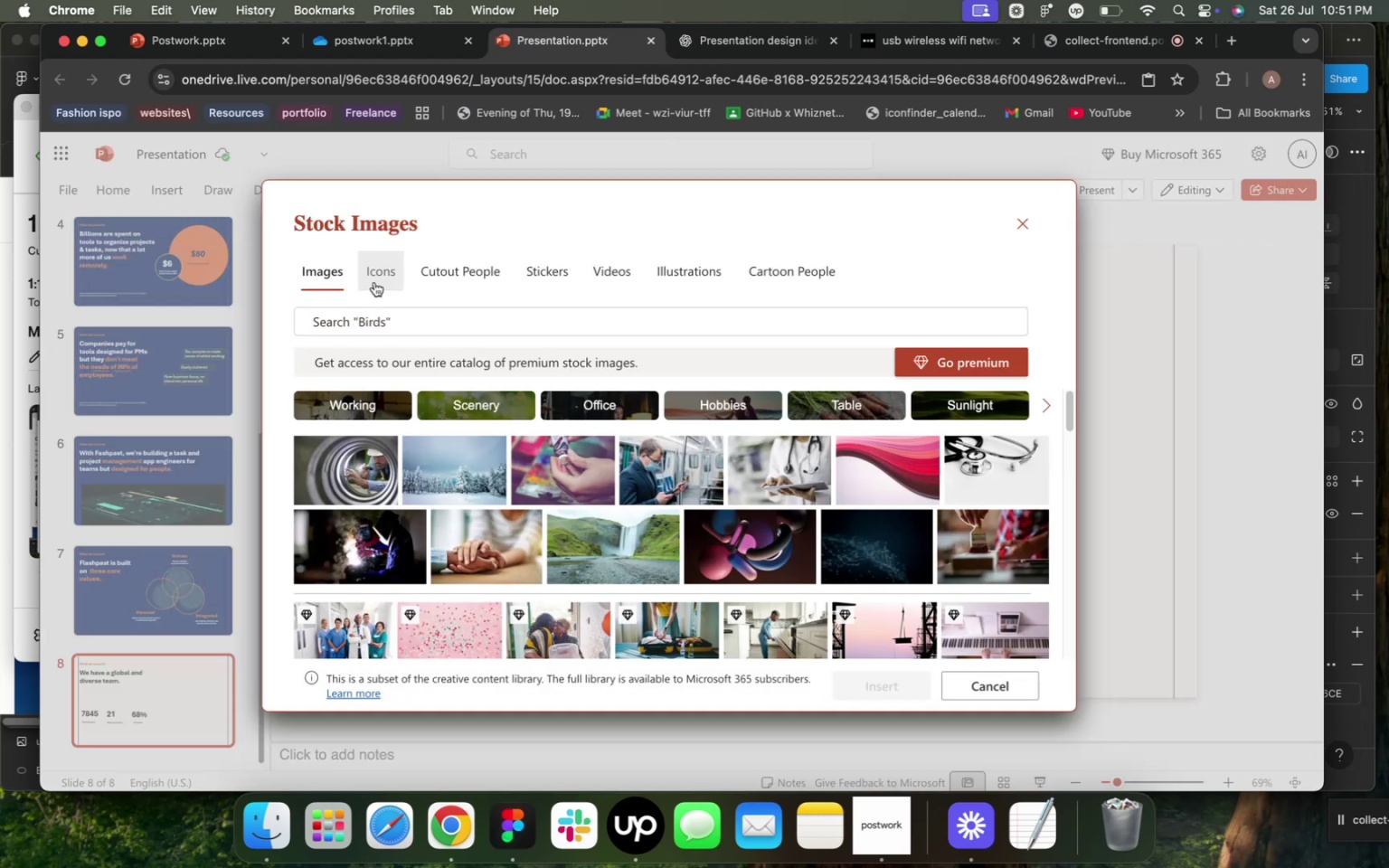 
left_click([374, 282])
 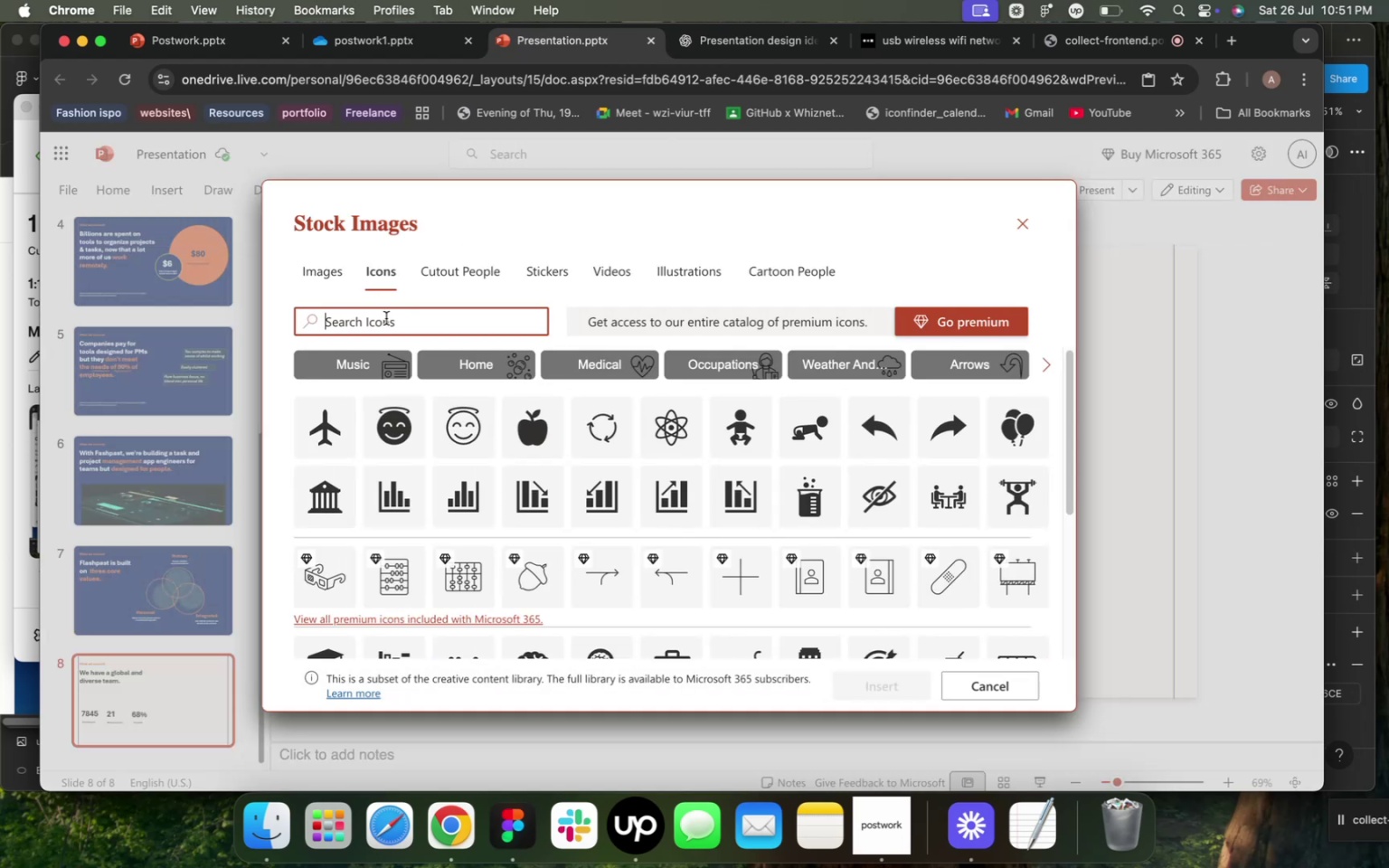 
left_click([386, 318])
 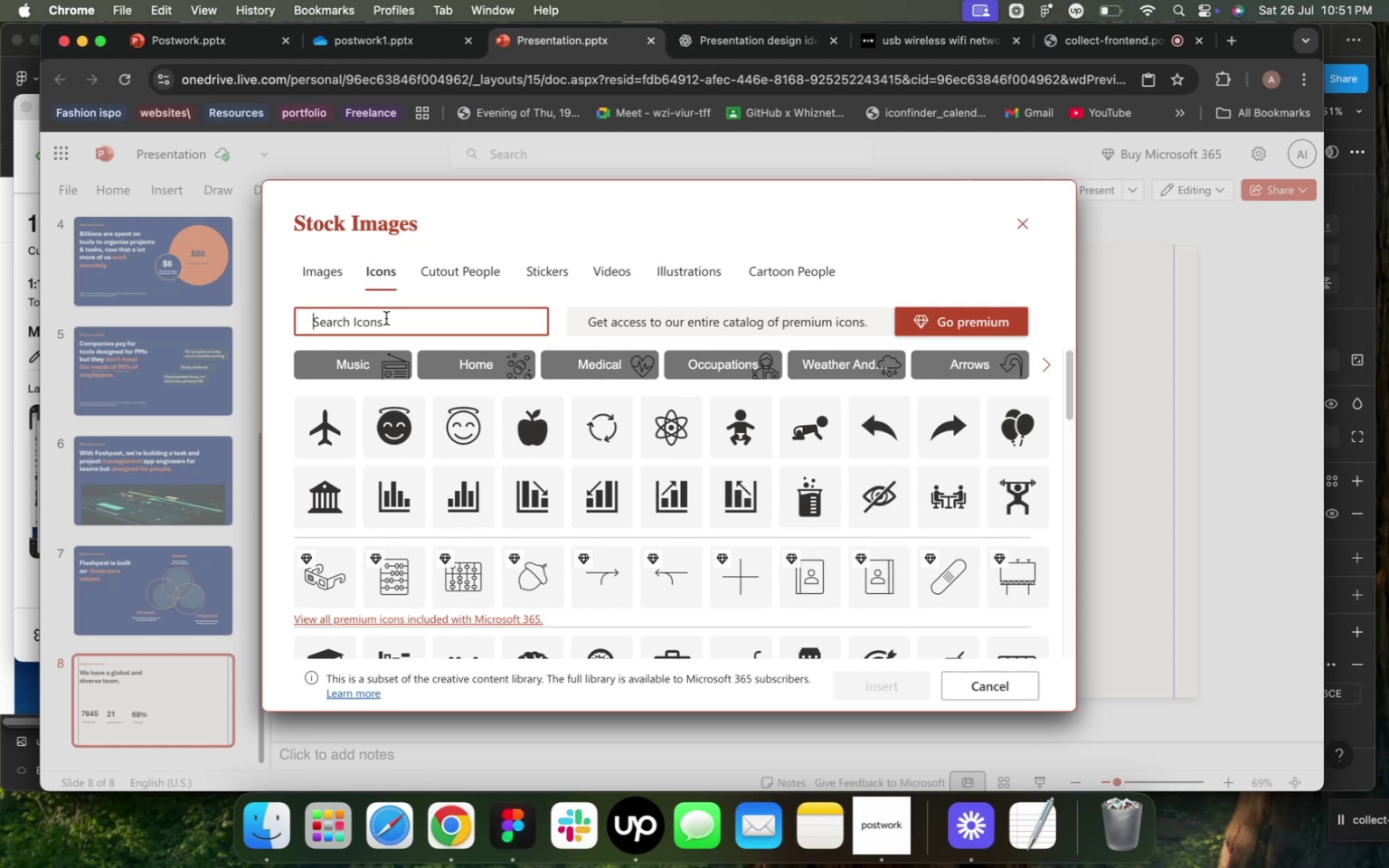 
type(map)
 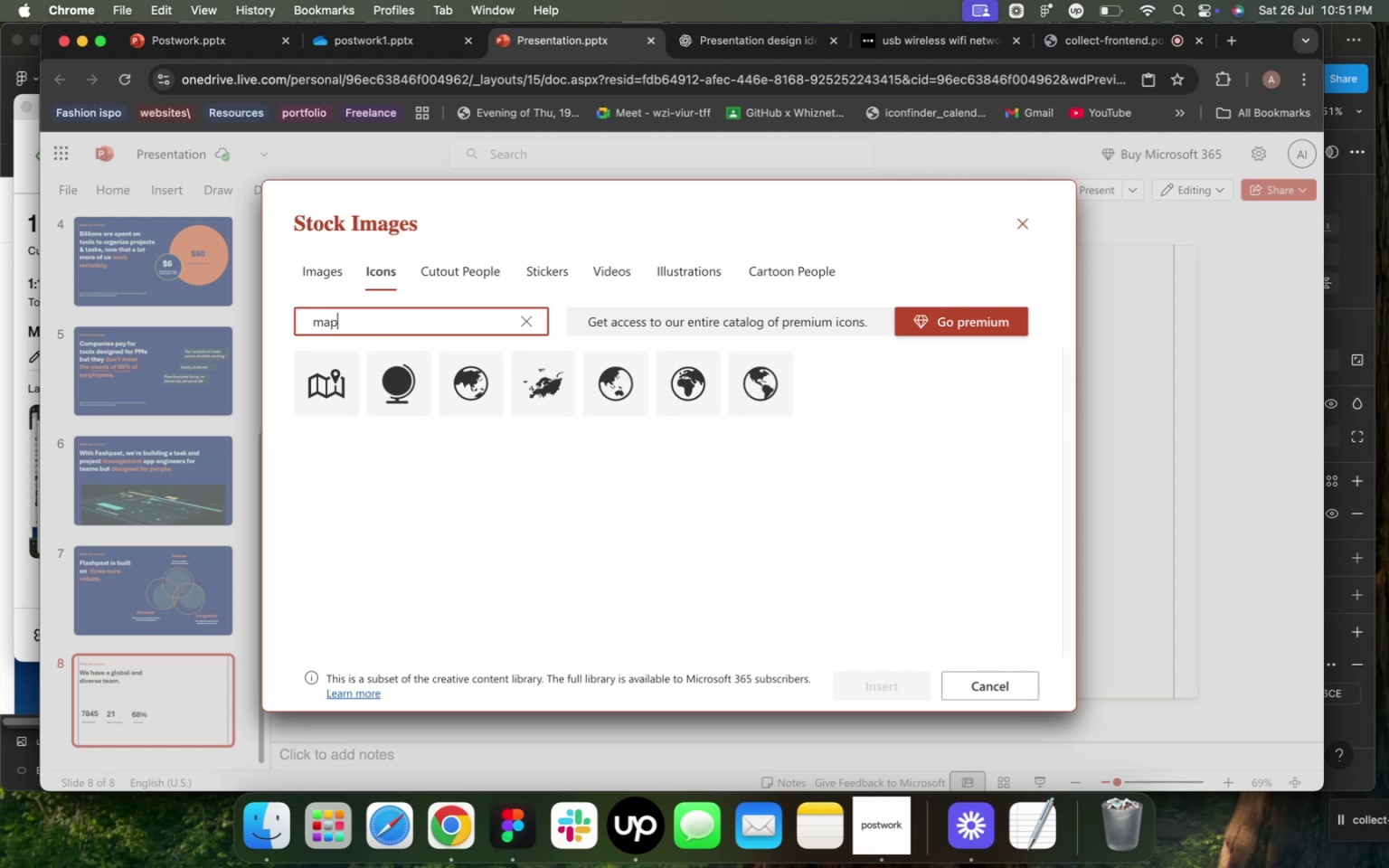 
wait(6.93)
 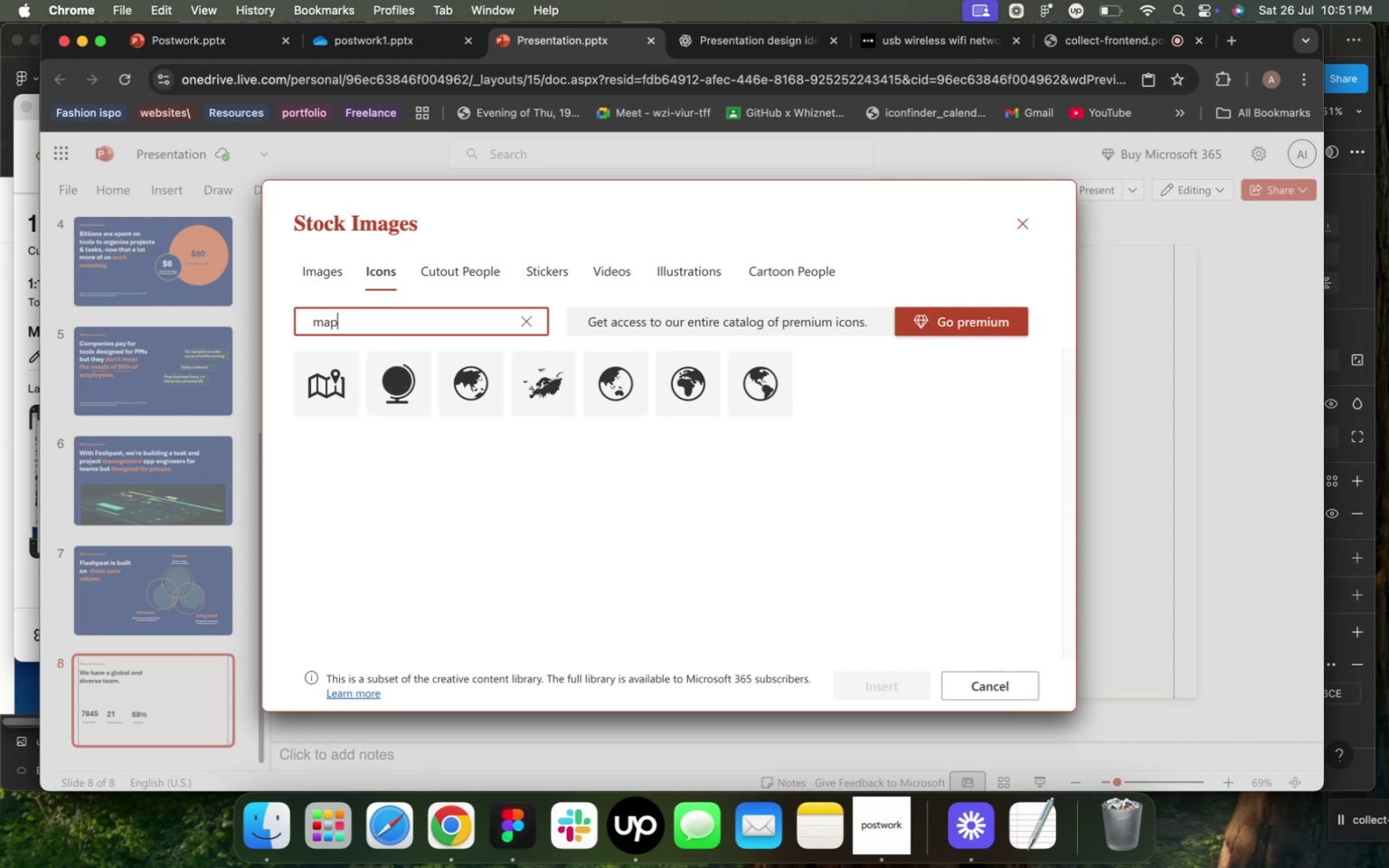 
left_click([487, 385])
 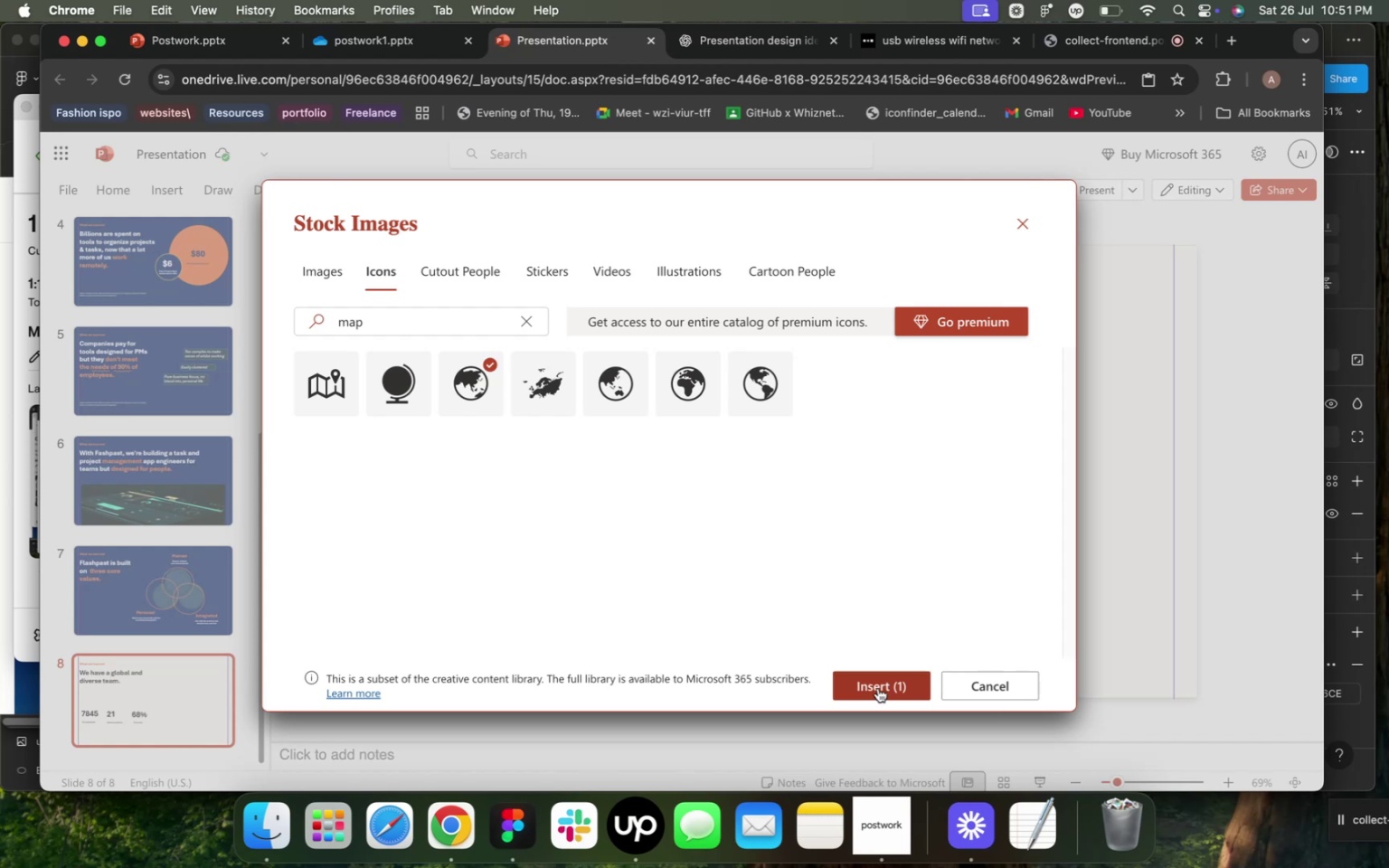 
left_click([537, 367])
 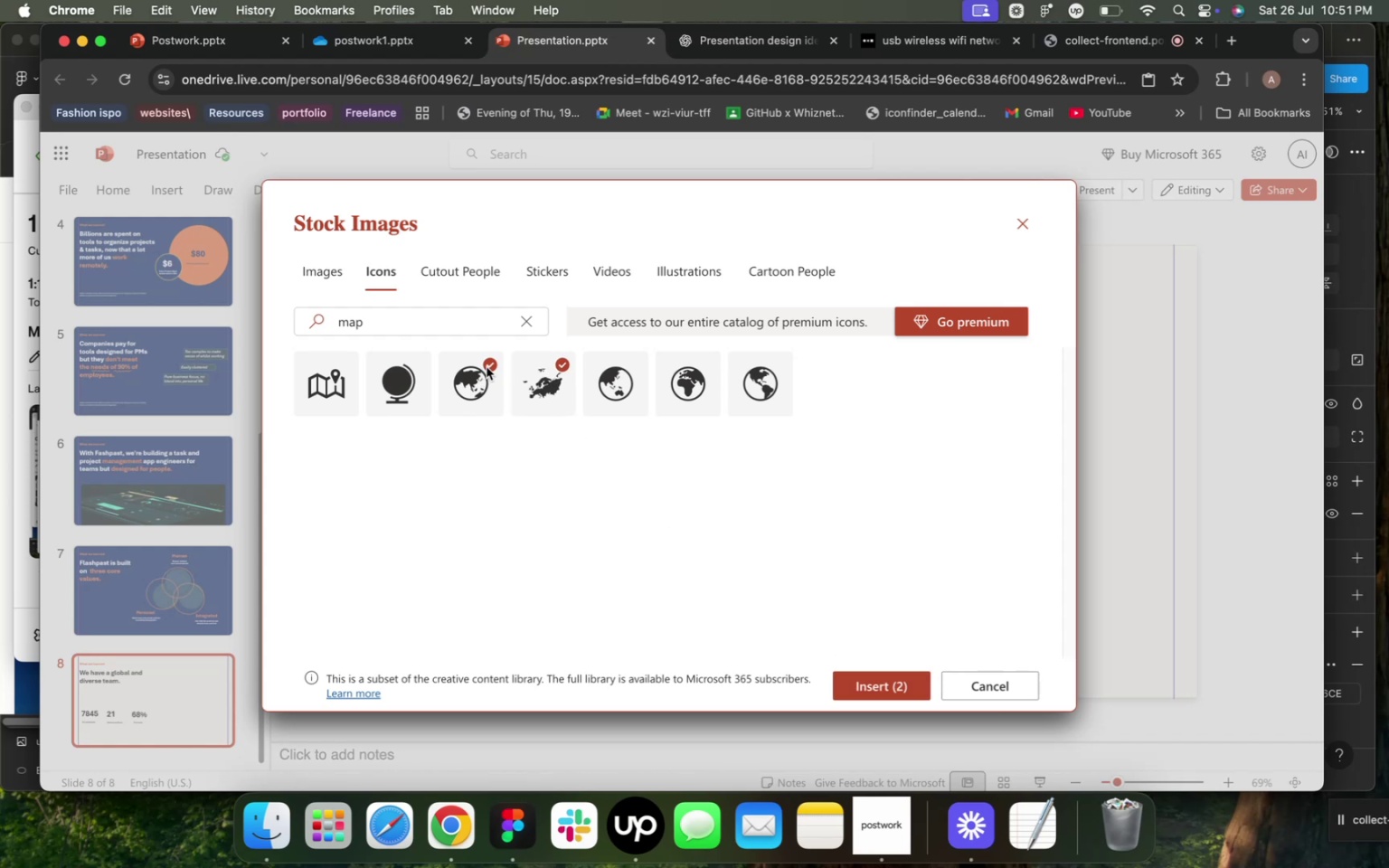 
left_click([487, 367])
 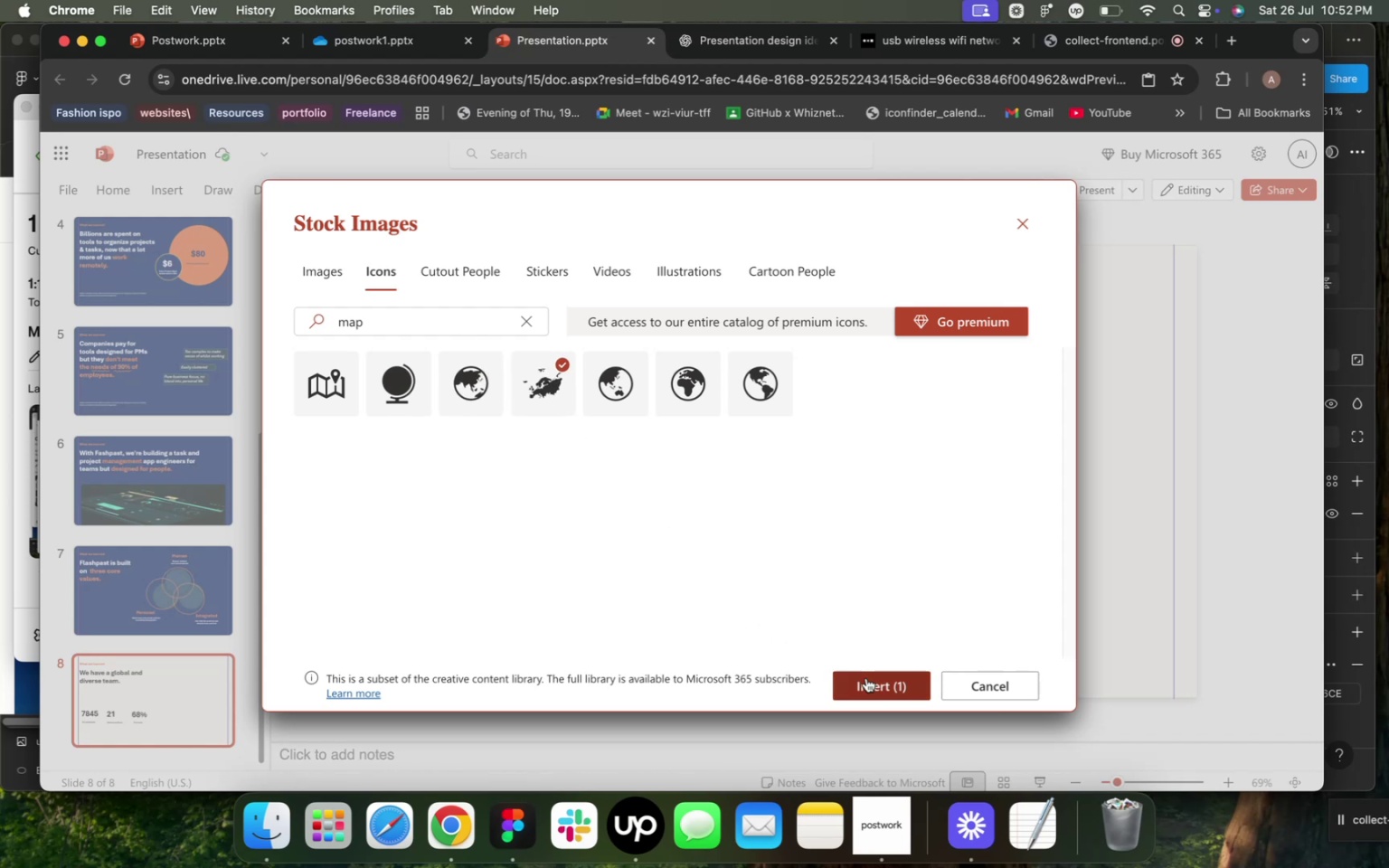 
left_click([866, 678])
 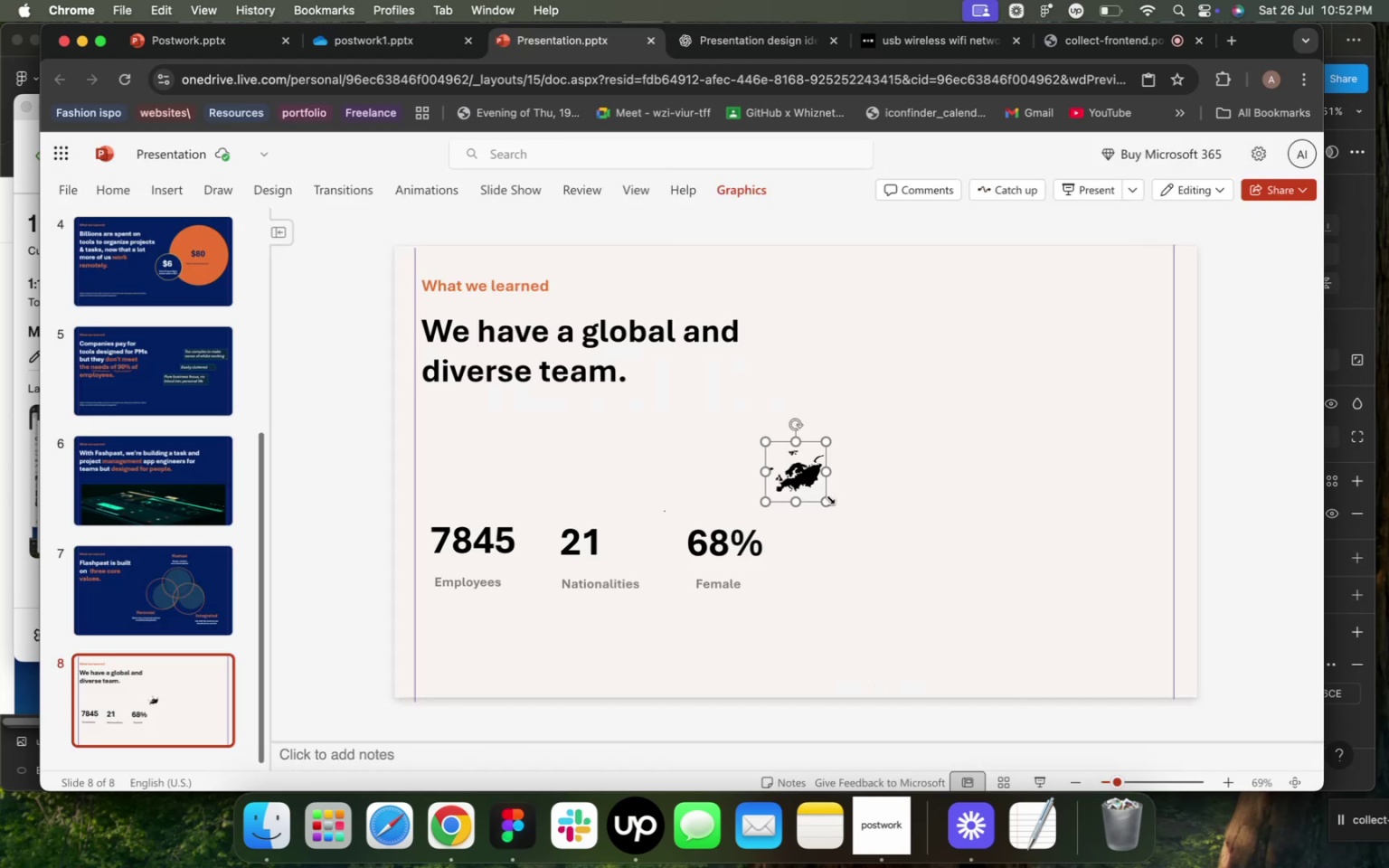 
left_click_drag(start_coordinate=[824, 503], to_coordinate=[1052, 684])
 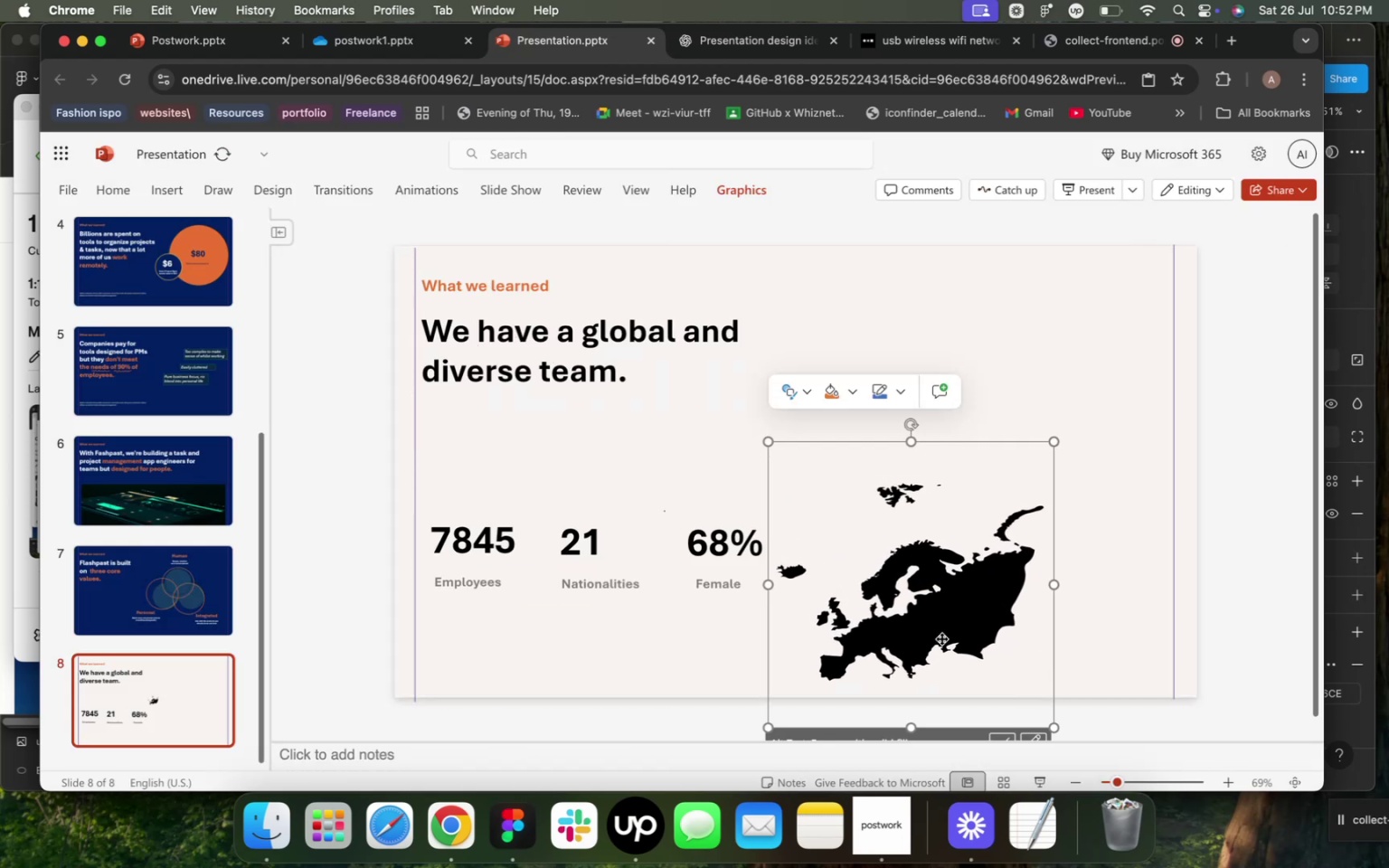 
left_click_drag(start_coordinate=[941, 638], to_coordinate=[1006, 517])
 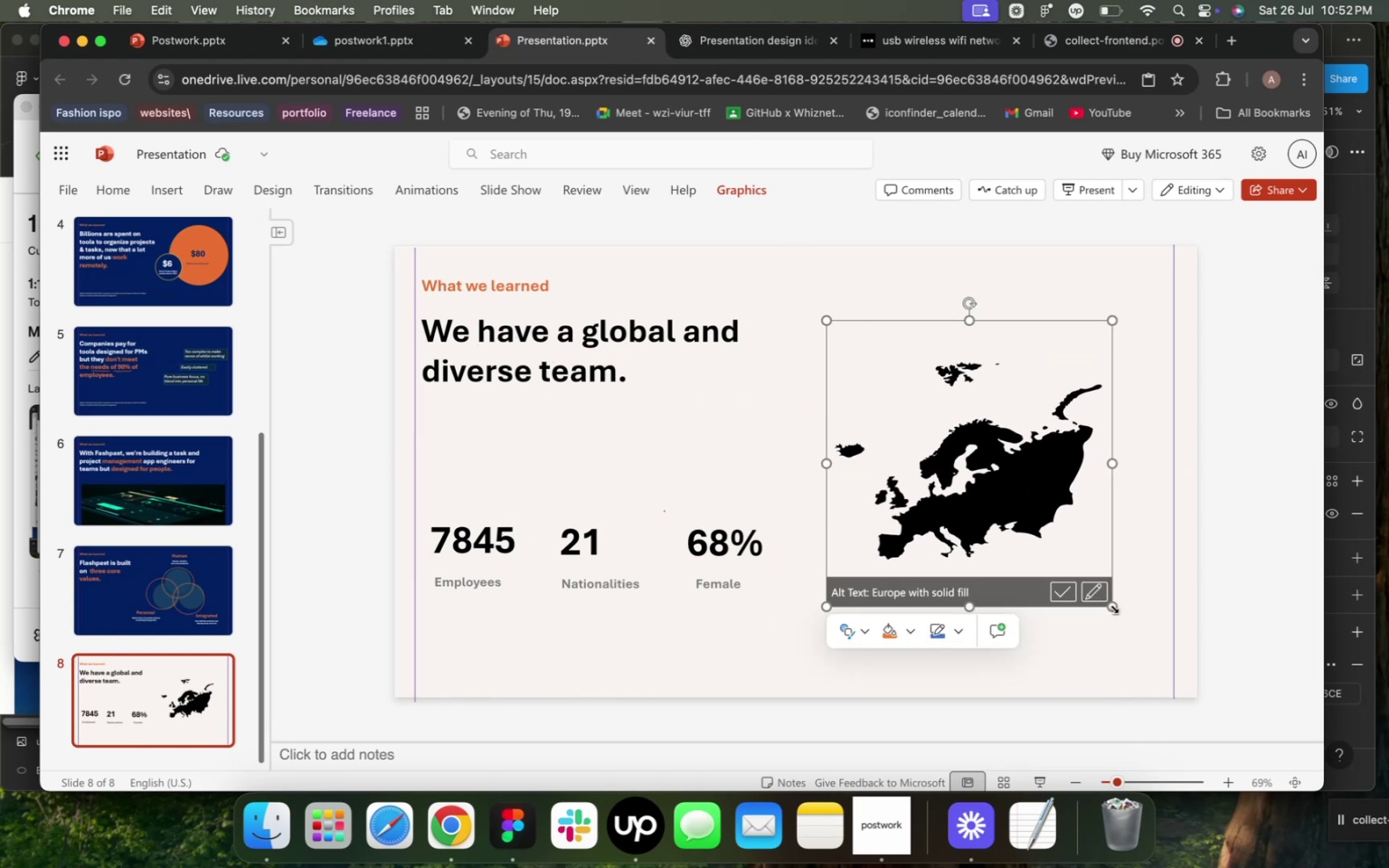 
left_click_drag(start_coordinate=[1112, 607], to_coordinate=[1211, 722])
 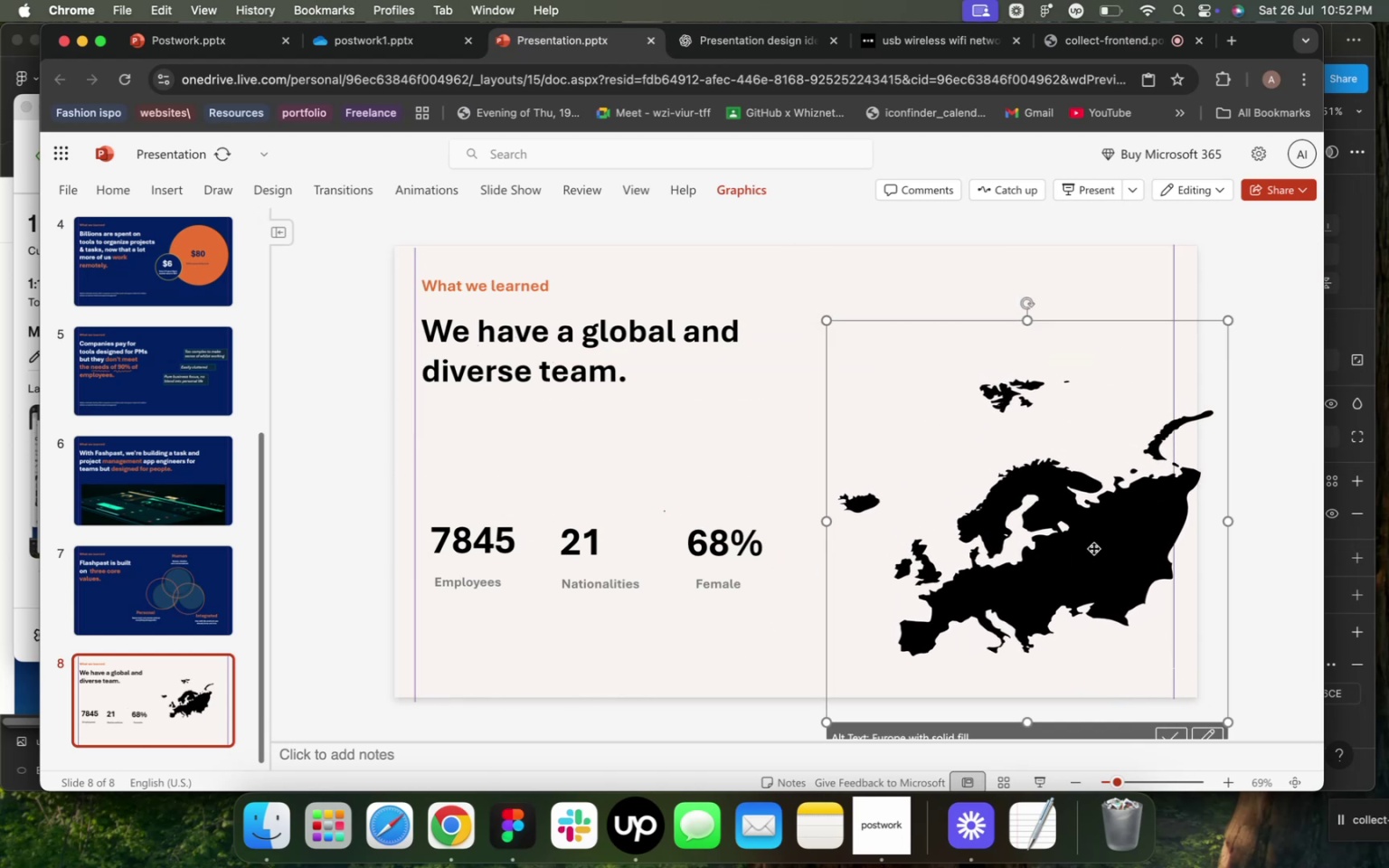 
left_click_drag(start_coordinate=[1093, 548], to_coordinate=[1049, 525])
 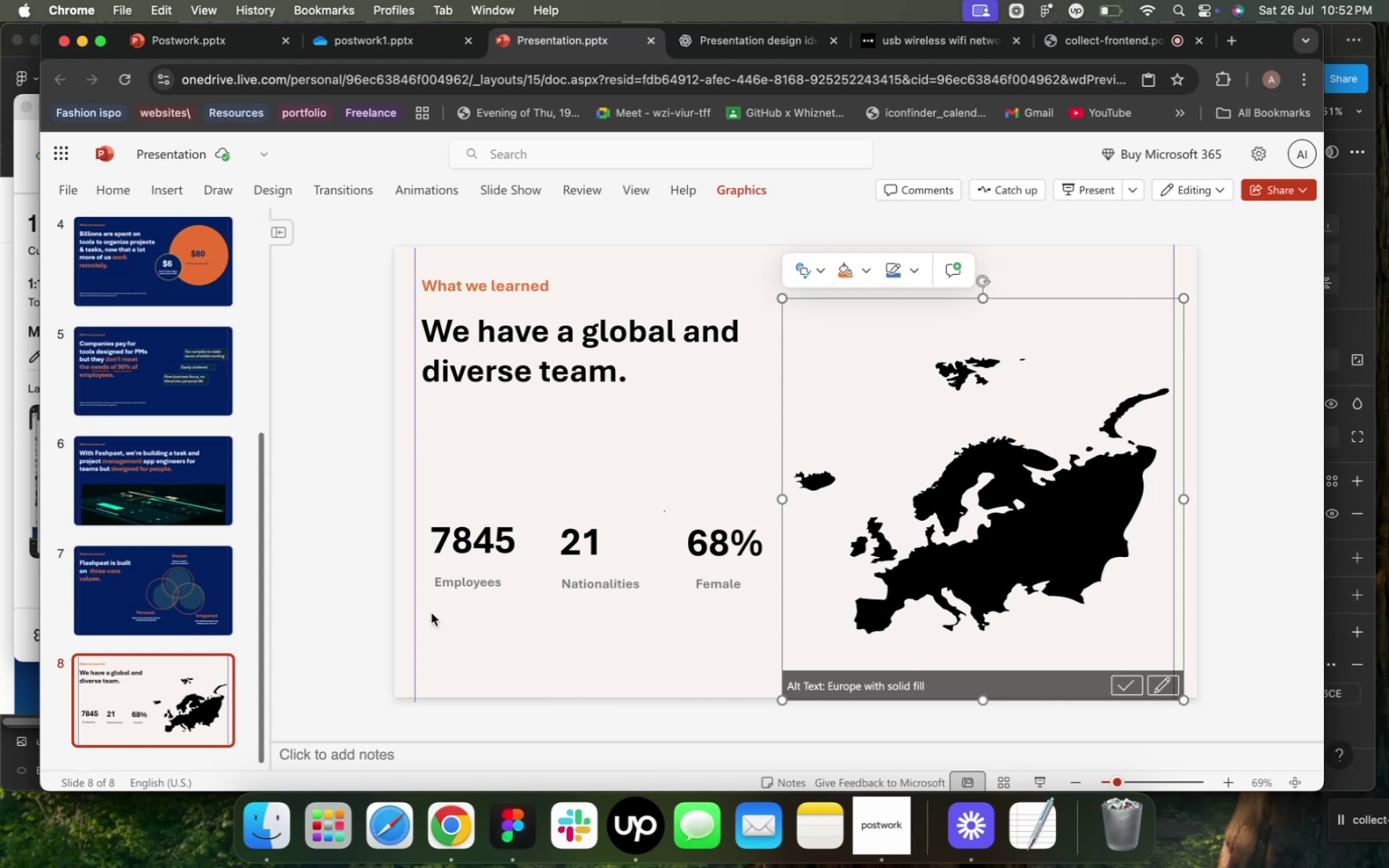 
left_click([461, 591])
 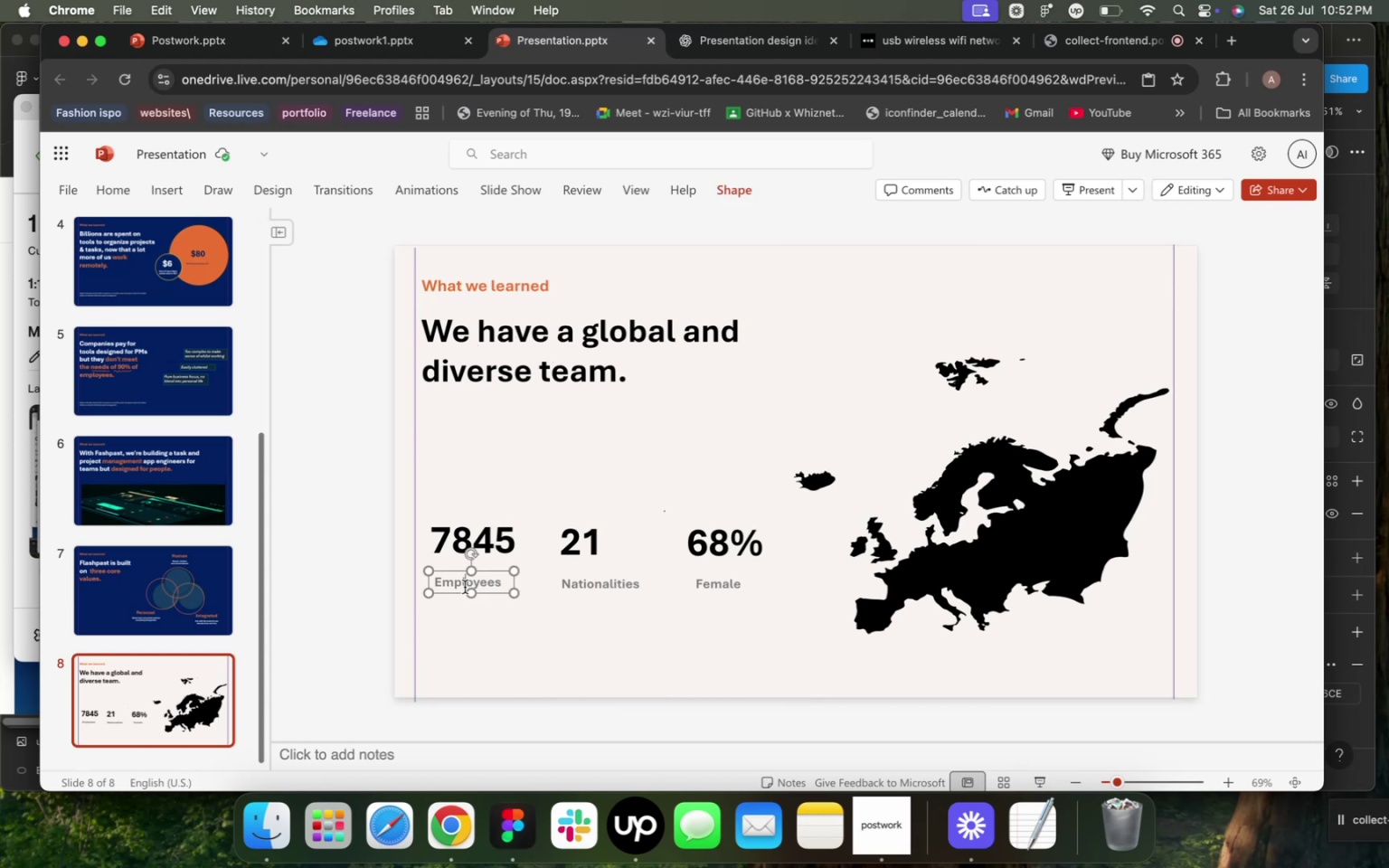 
left_click([465, 587])
 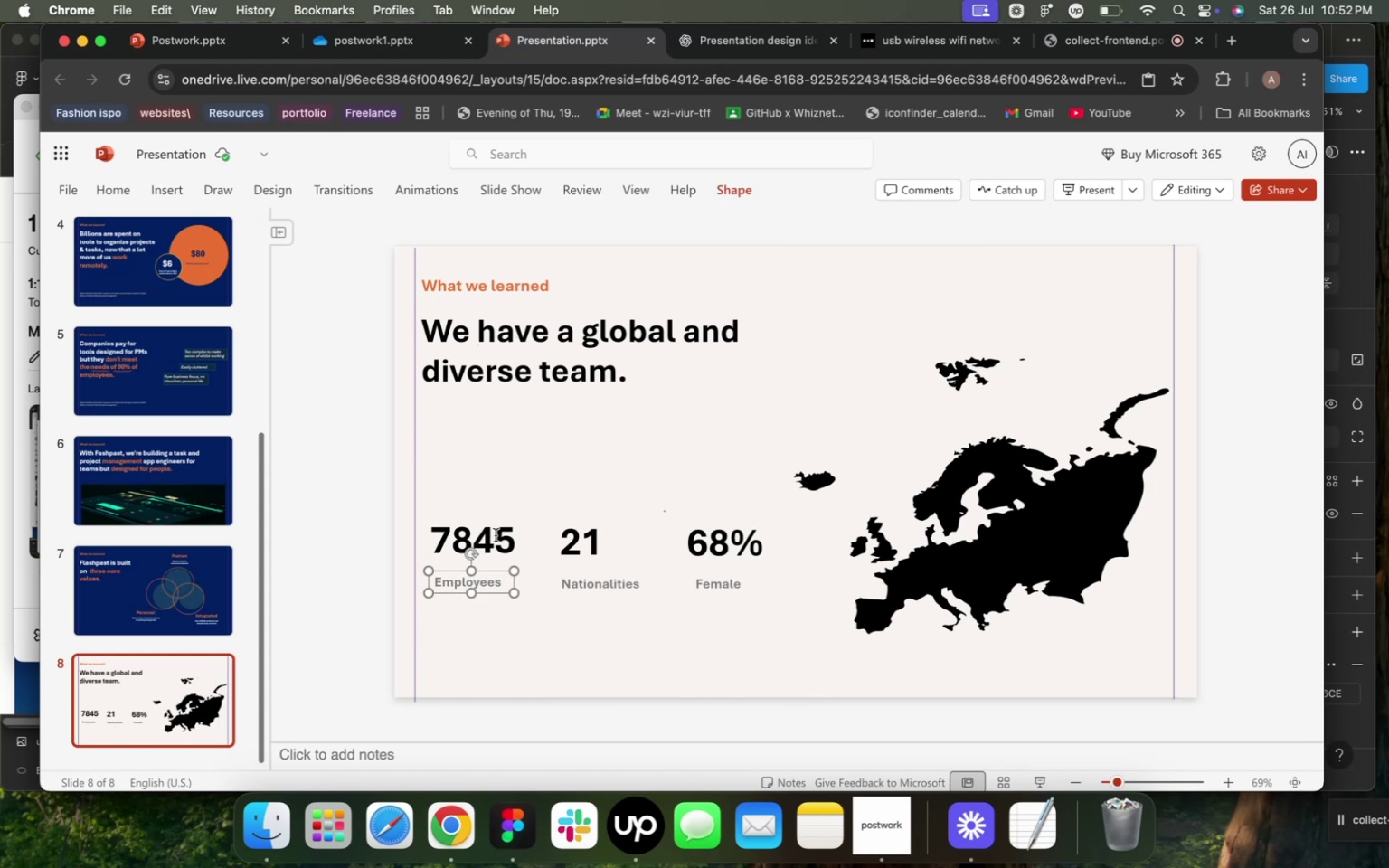 
hold_key(key=ShiftLeft, duration=3.24)
left_click([606, 584])
 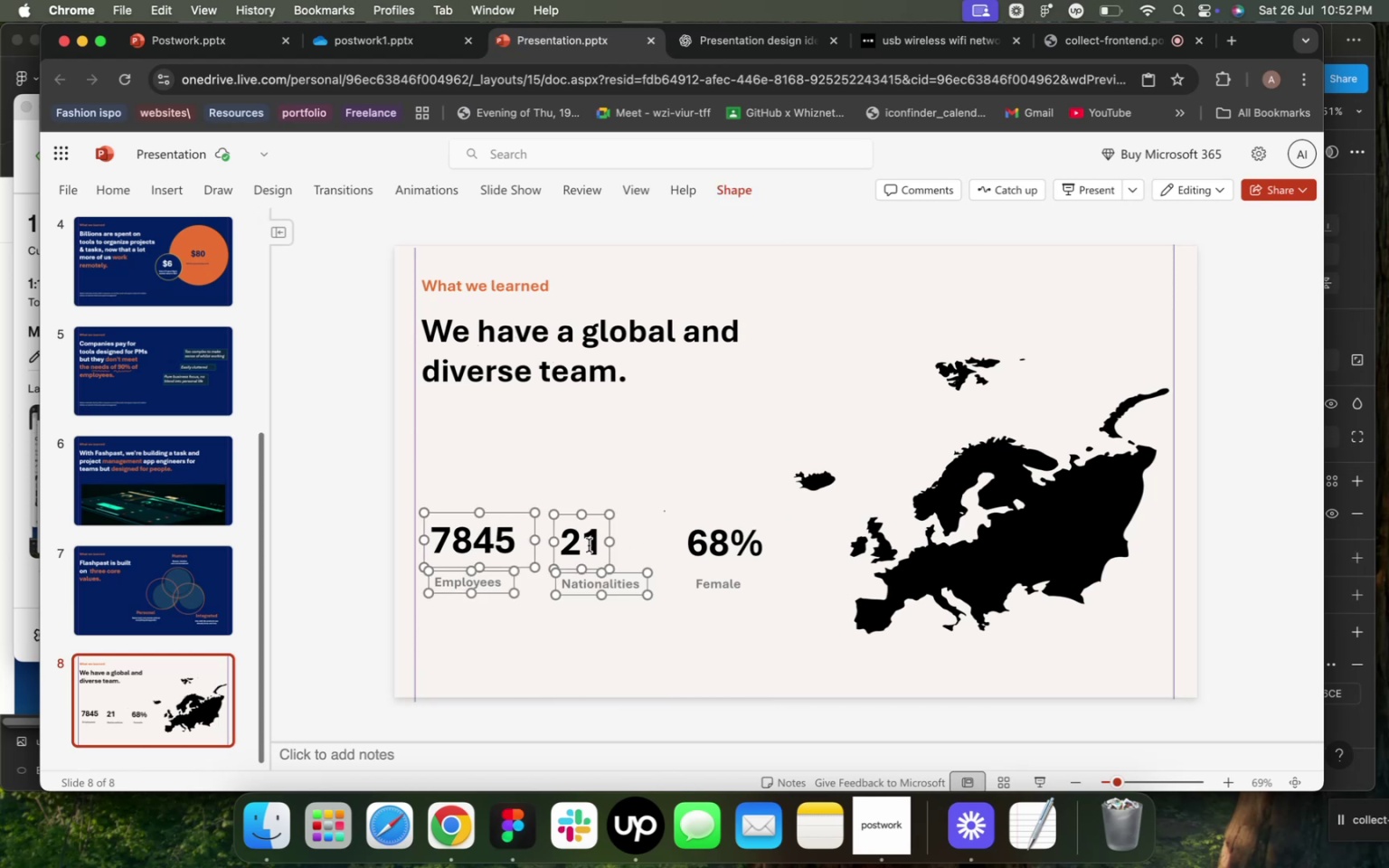 
left_click([589, 545])
 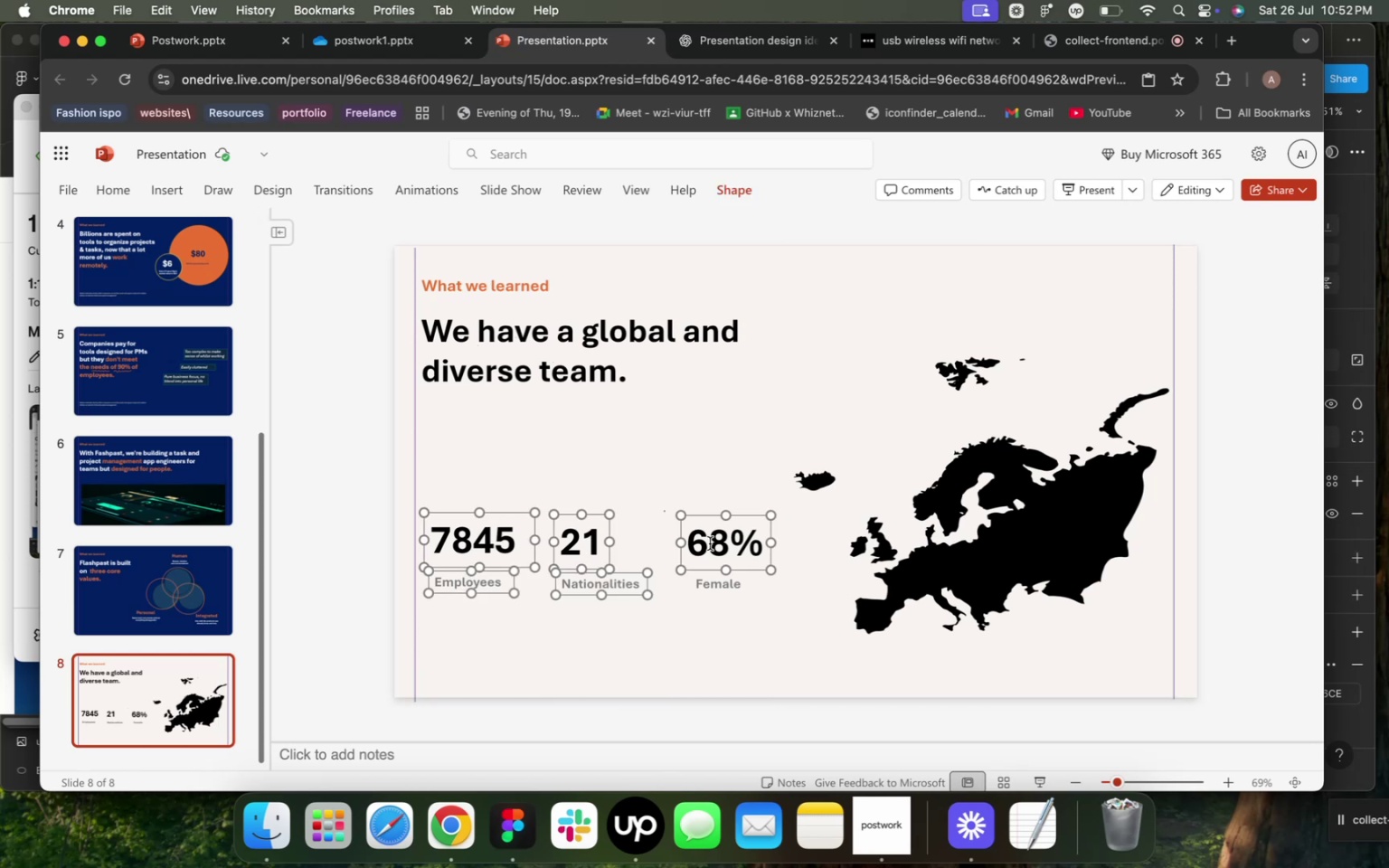 
left_click([710, 543])
 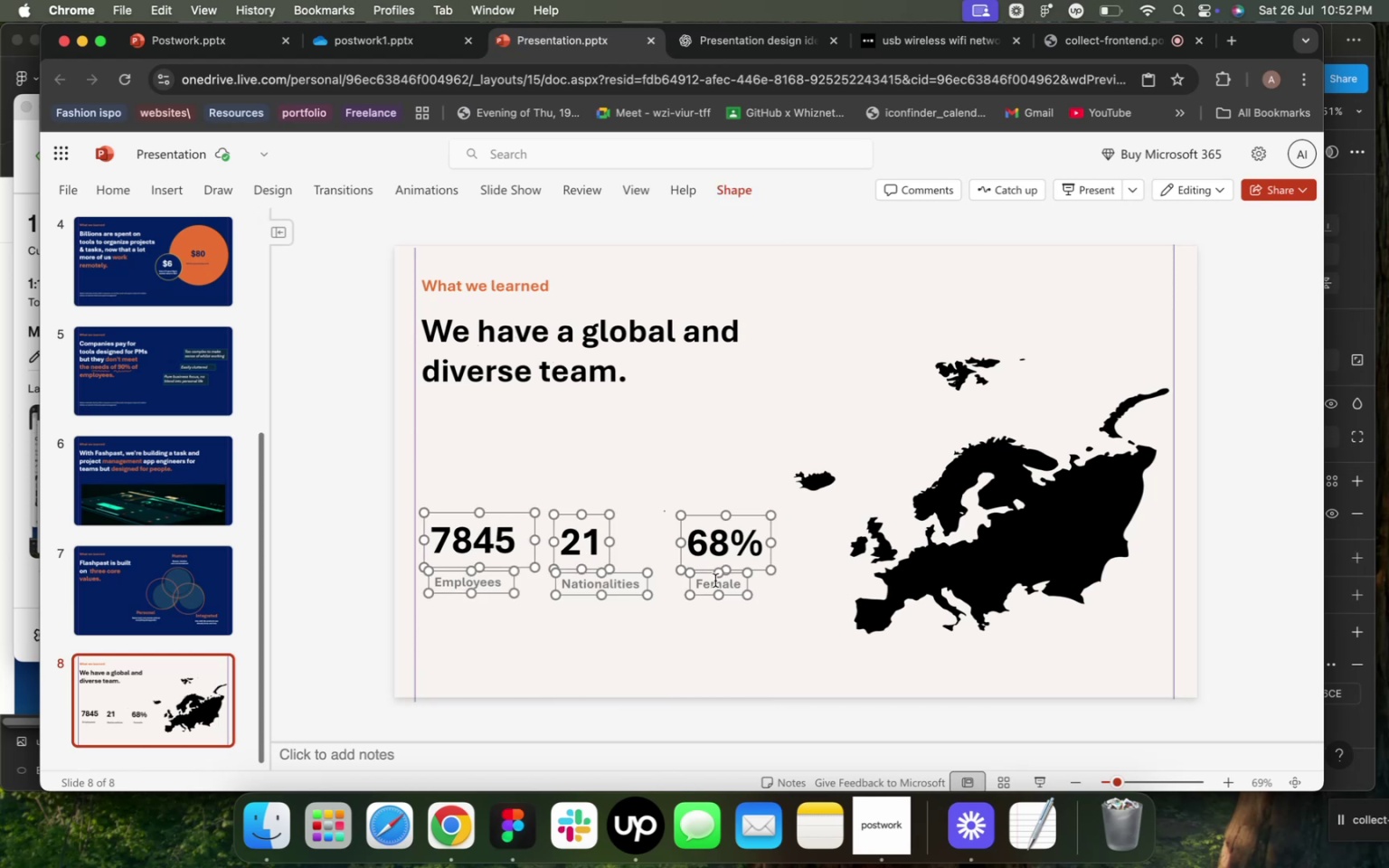 
double_click([715, 580])
 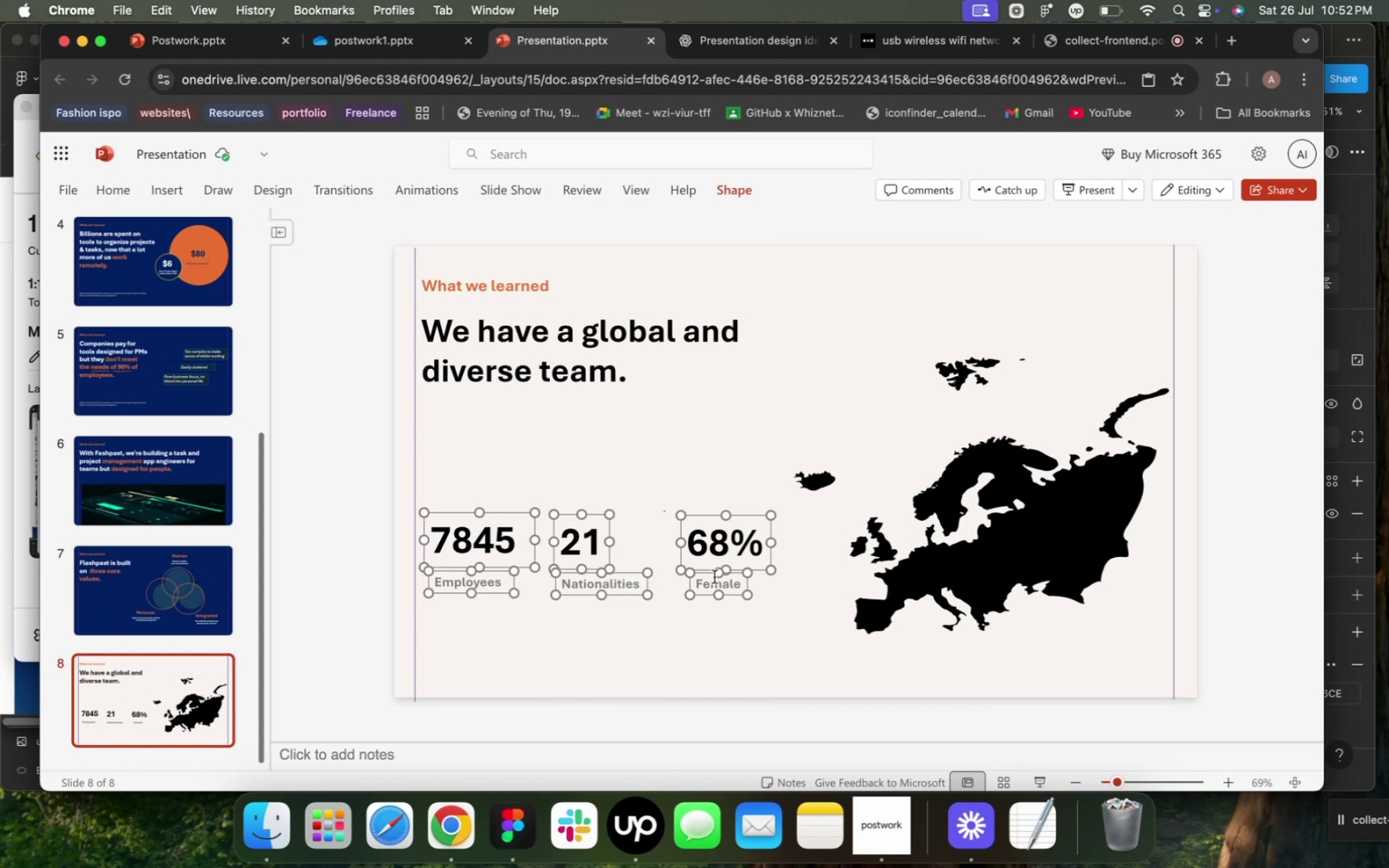 
hold_key(key=ArrowDown, duration=1.51)
 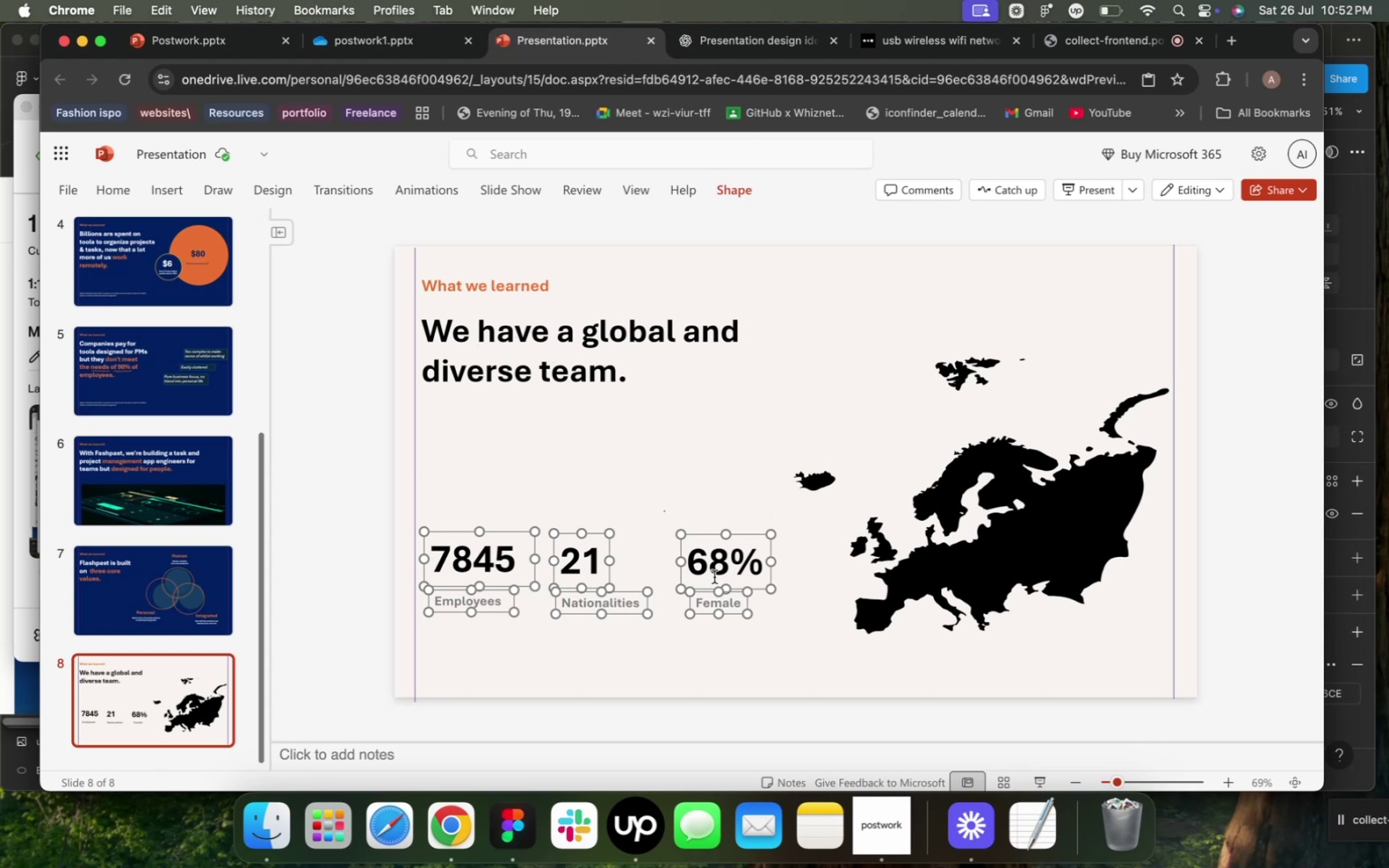 
hold_key(key=ArrowDown, duration=1.51)
 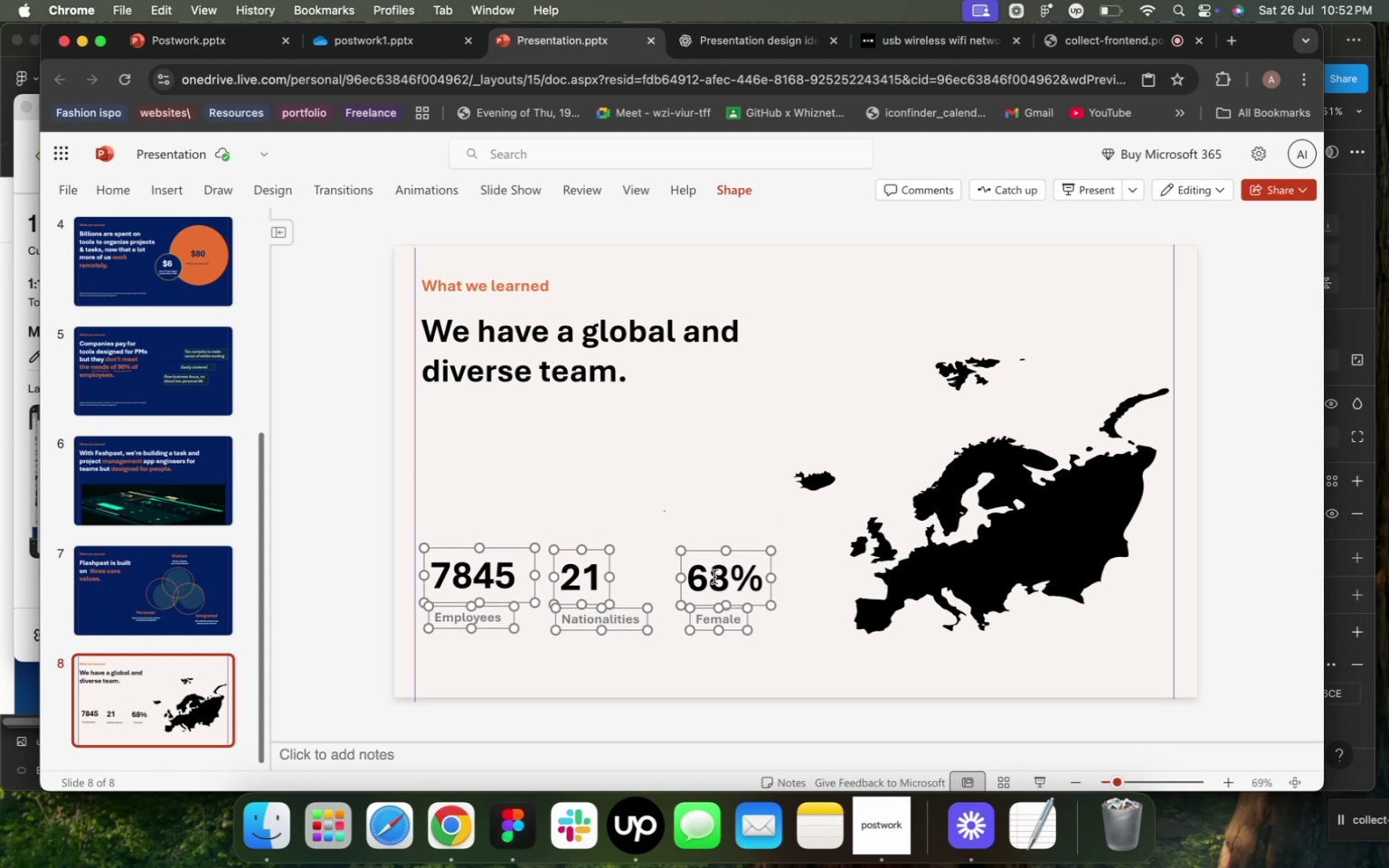 
hold_key(key=ArrowDown, duration=1.51)
 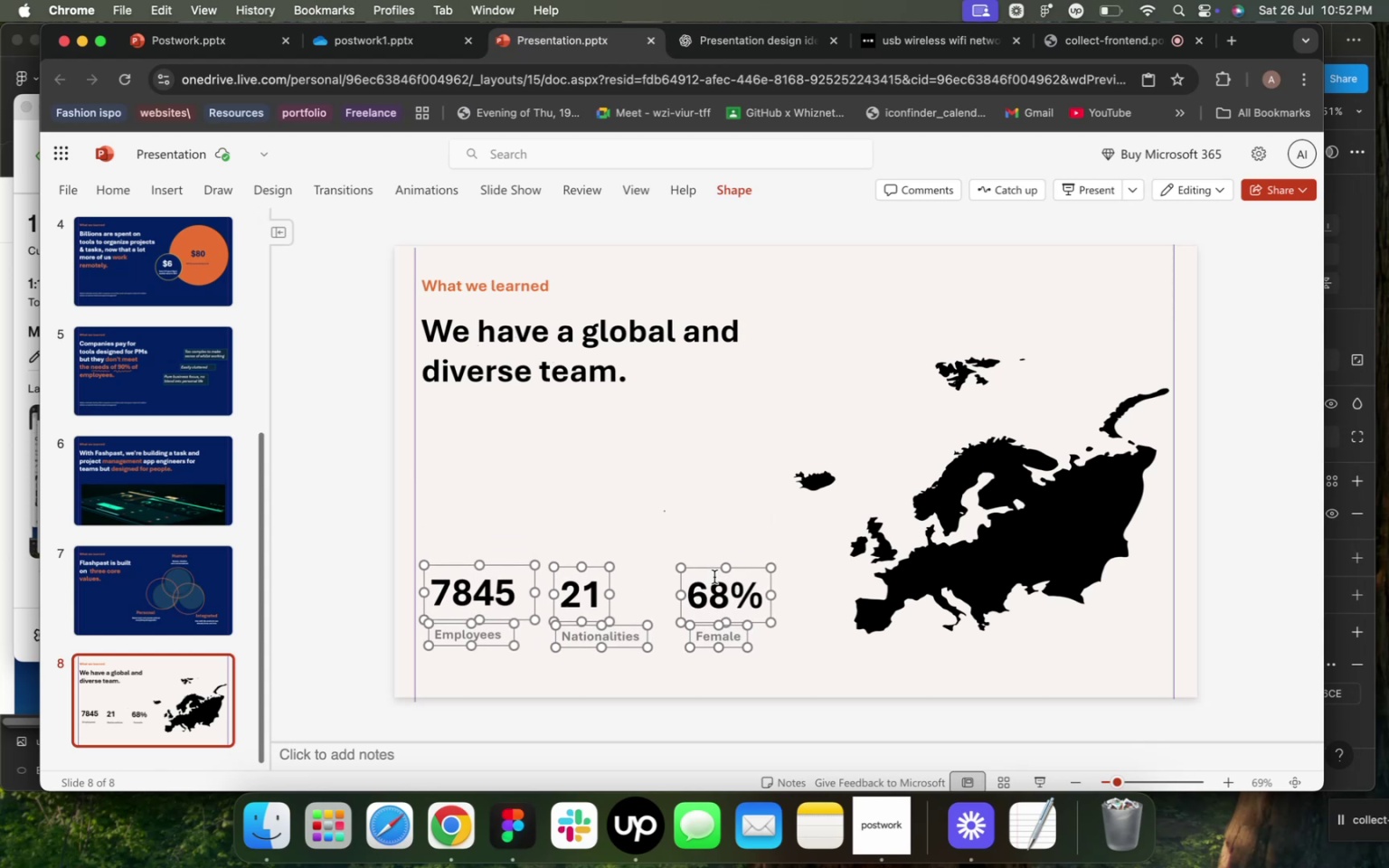 
hold_key(key=ArrowDown, duration=1.51)
 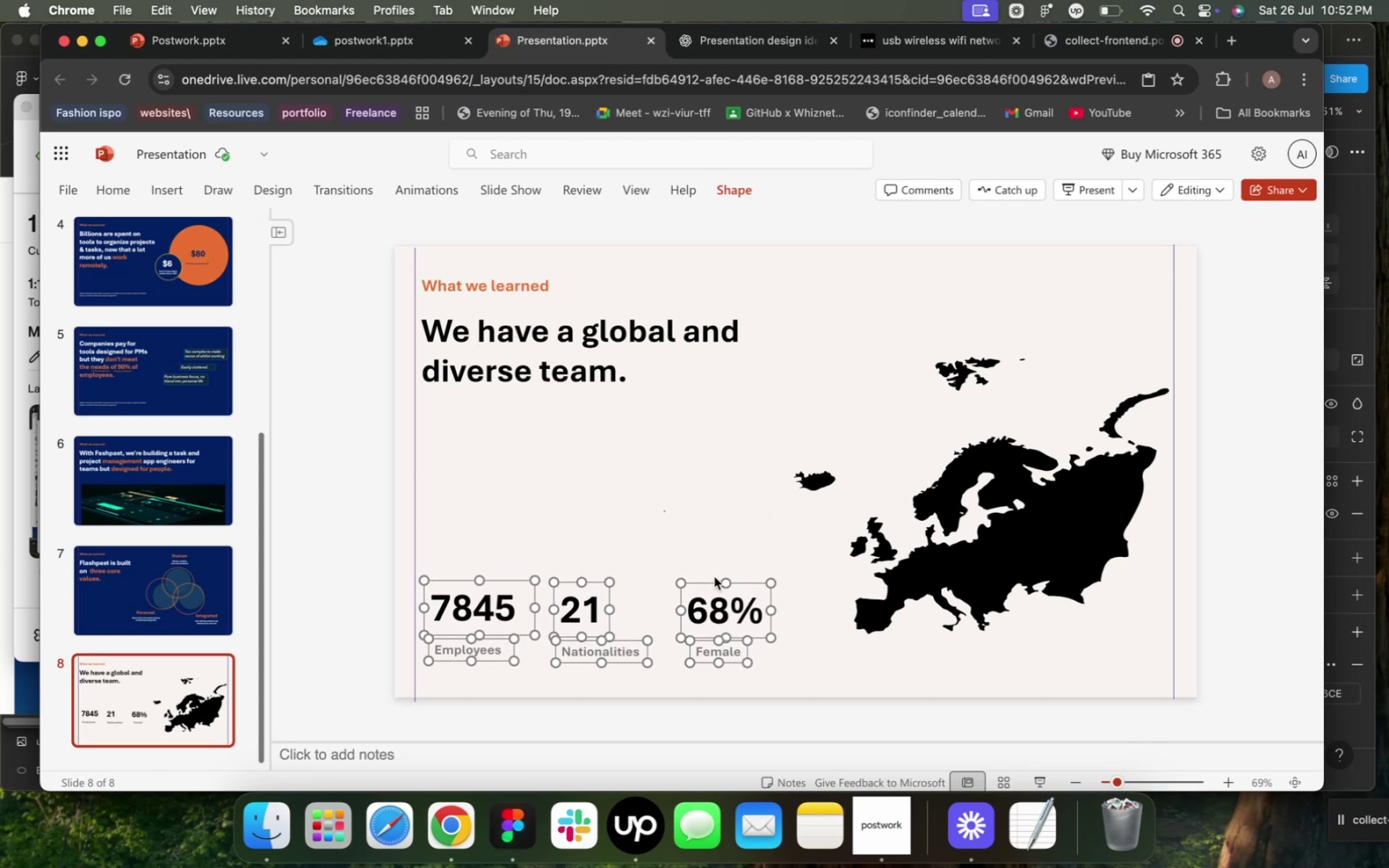 
hold_key(key=ArrowDown, duration=0.61)
 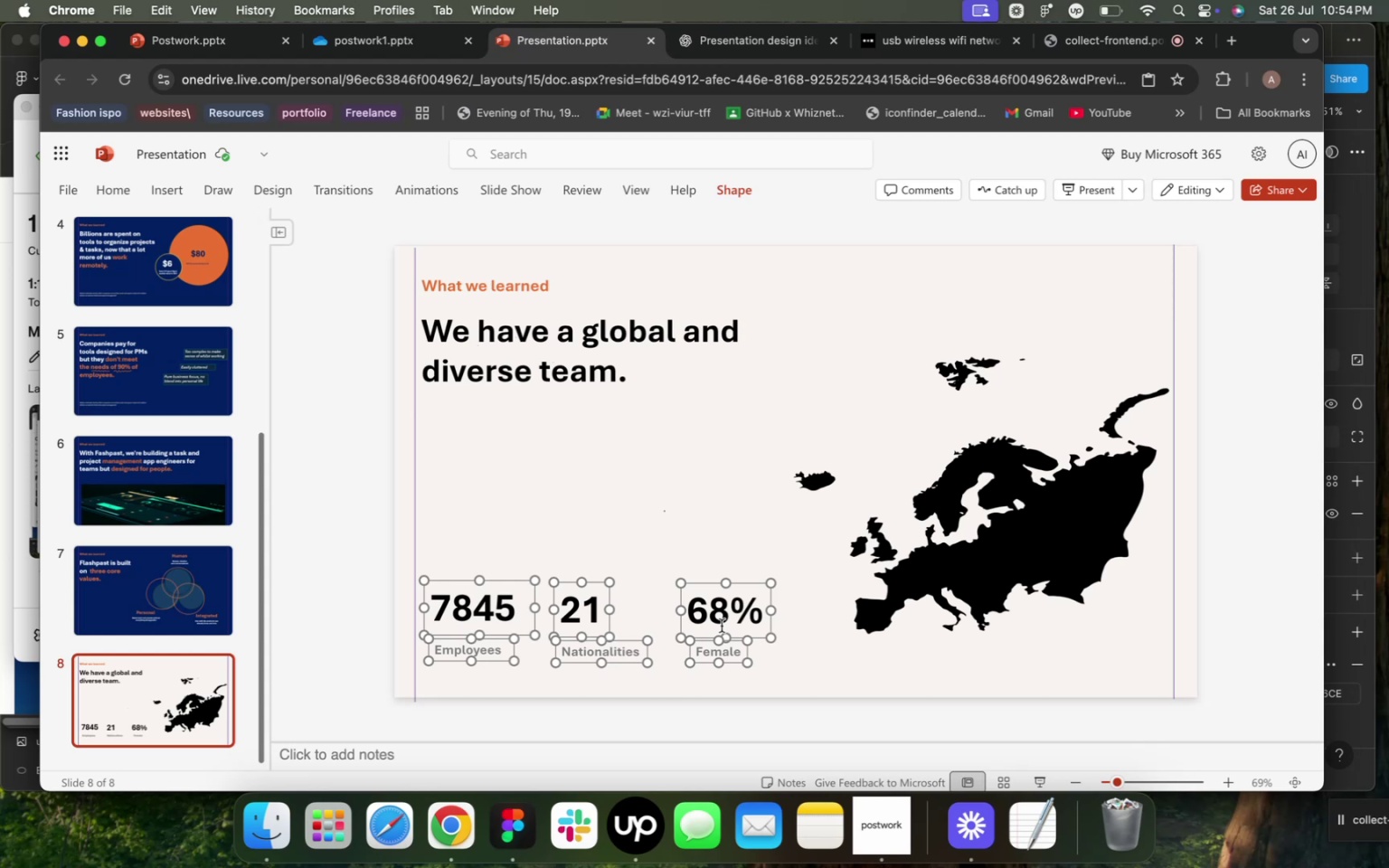 
wait(115.86)
 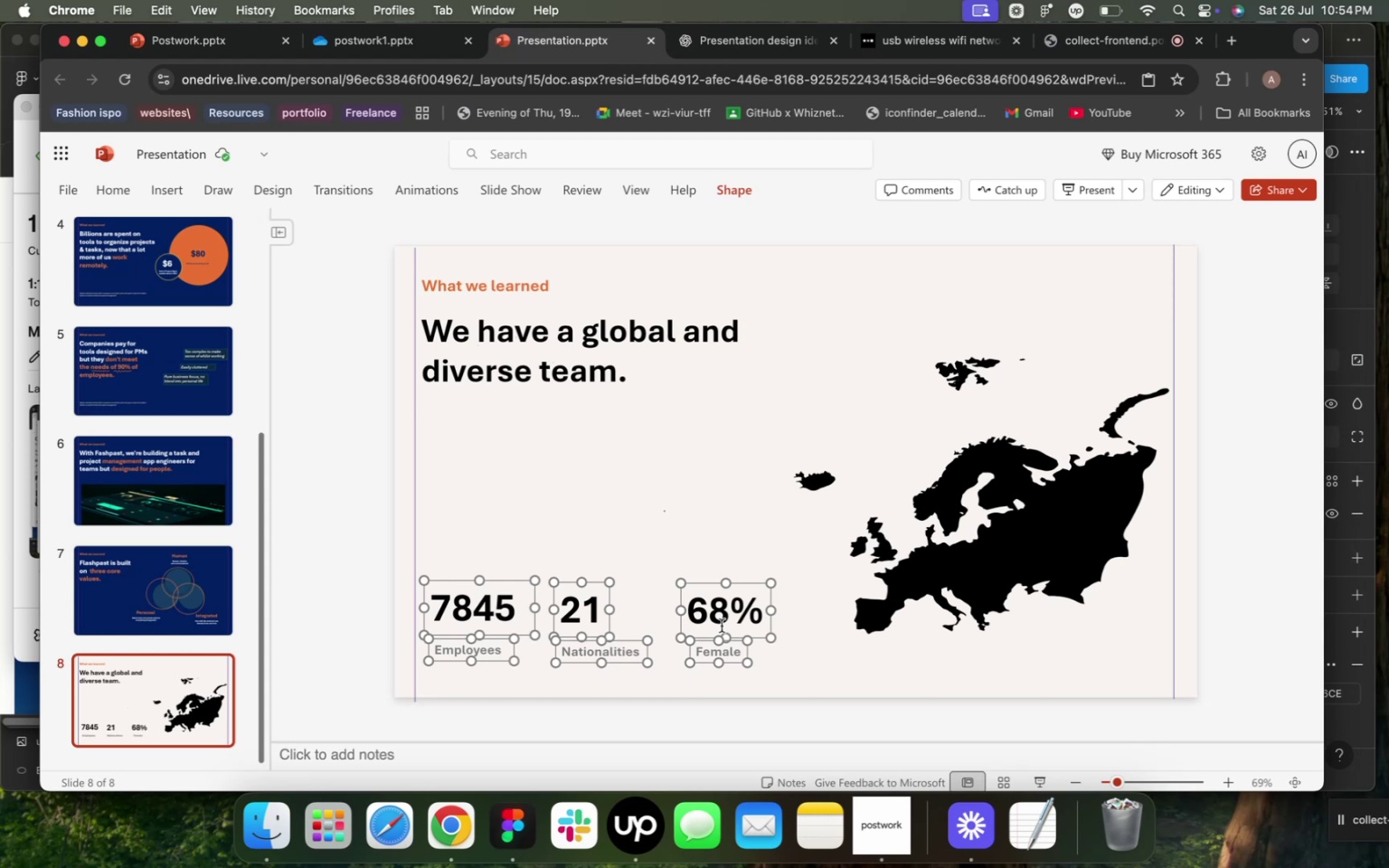 
left_click([701, 655])
 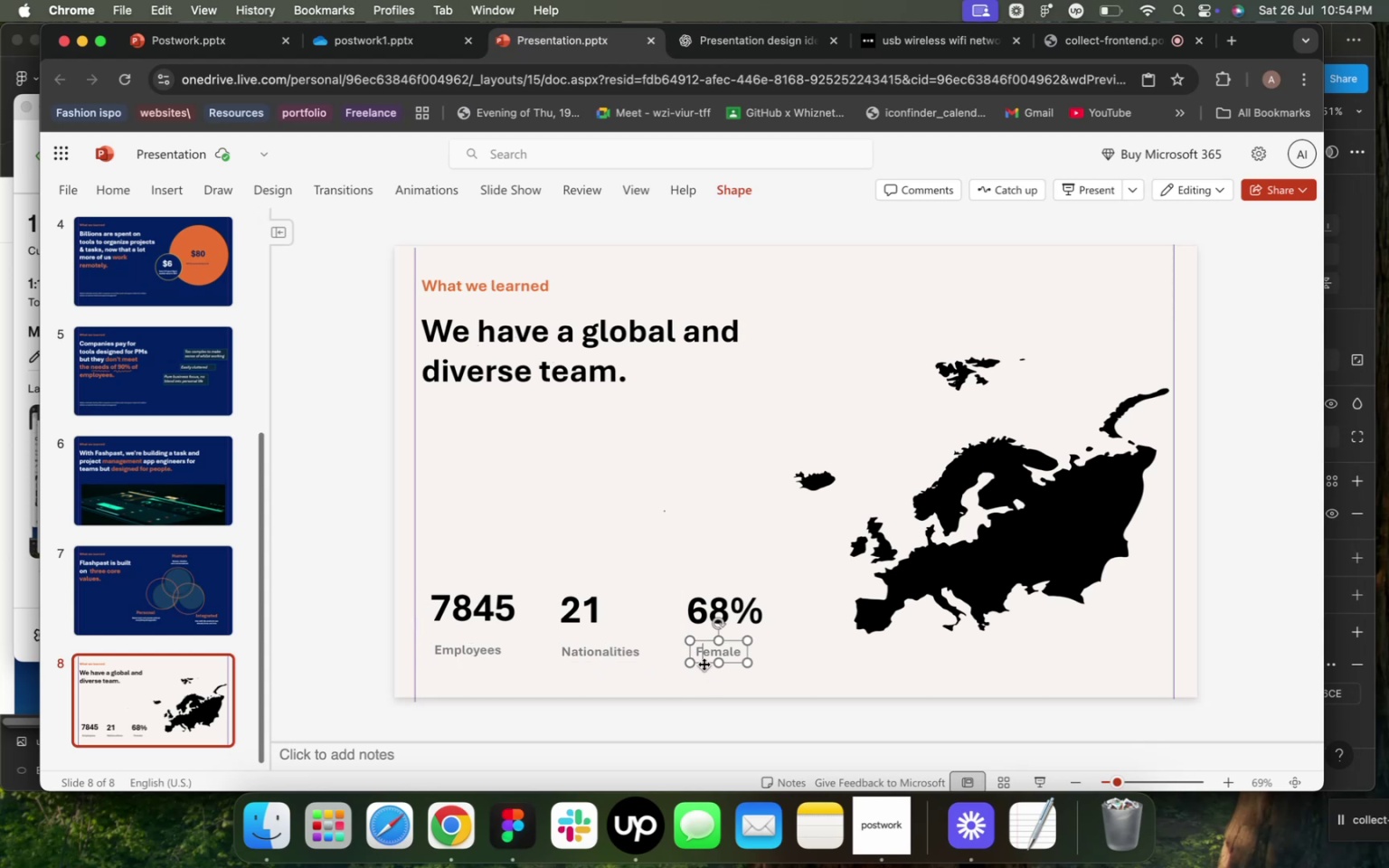 
left_click_drag(start_coordinate=[704, 664], to_coordinate=[698, 663])
 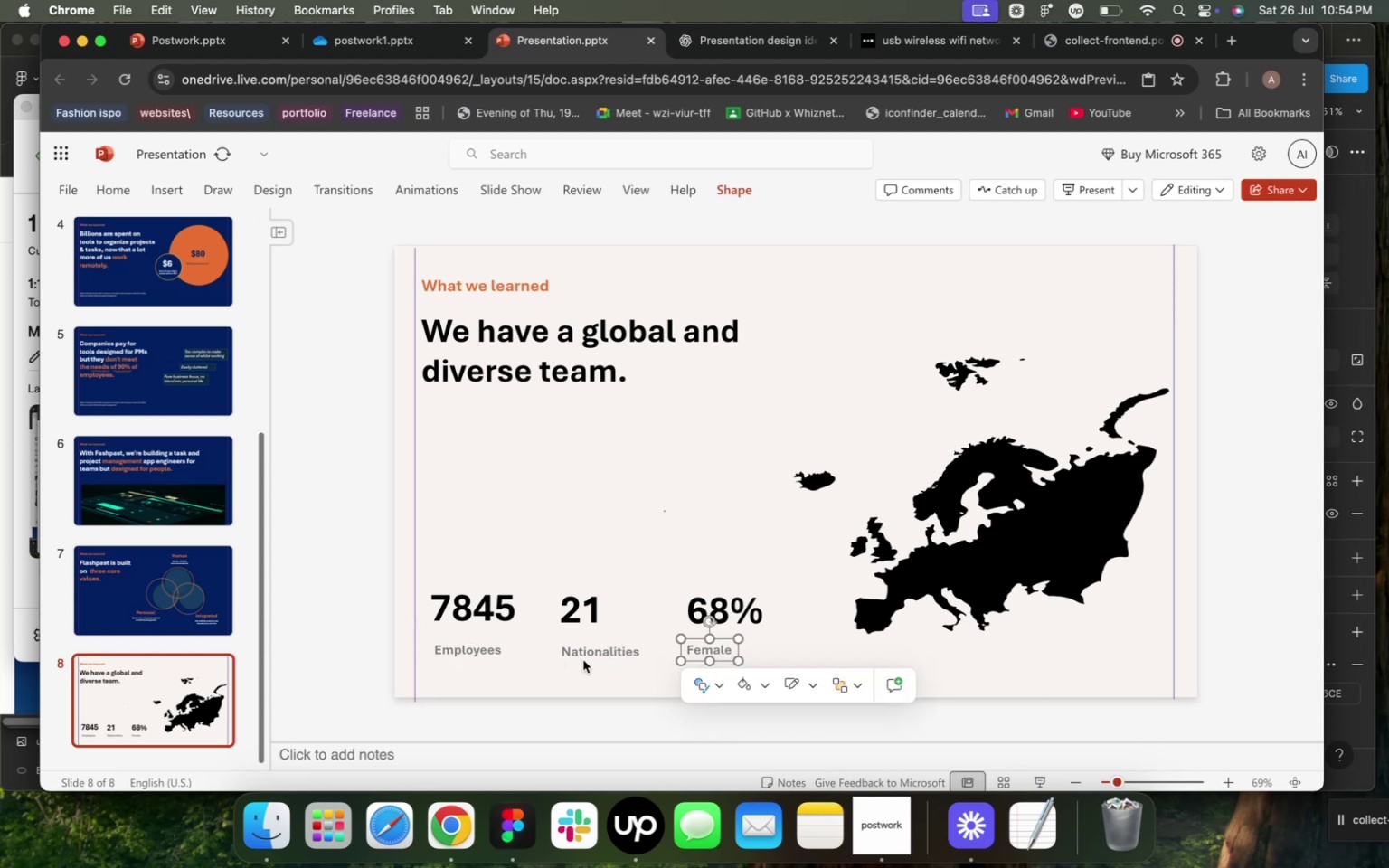 
left_click([583, 660])
 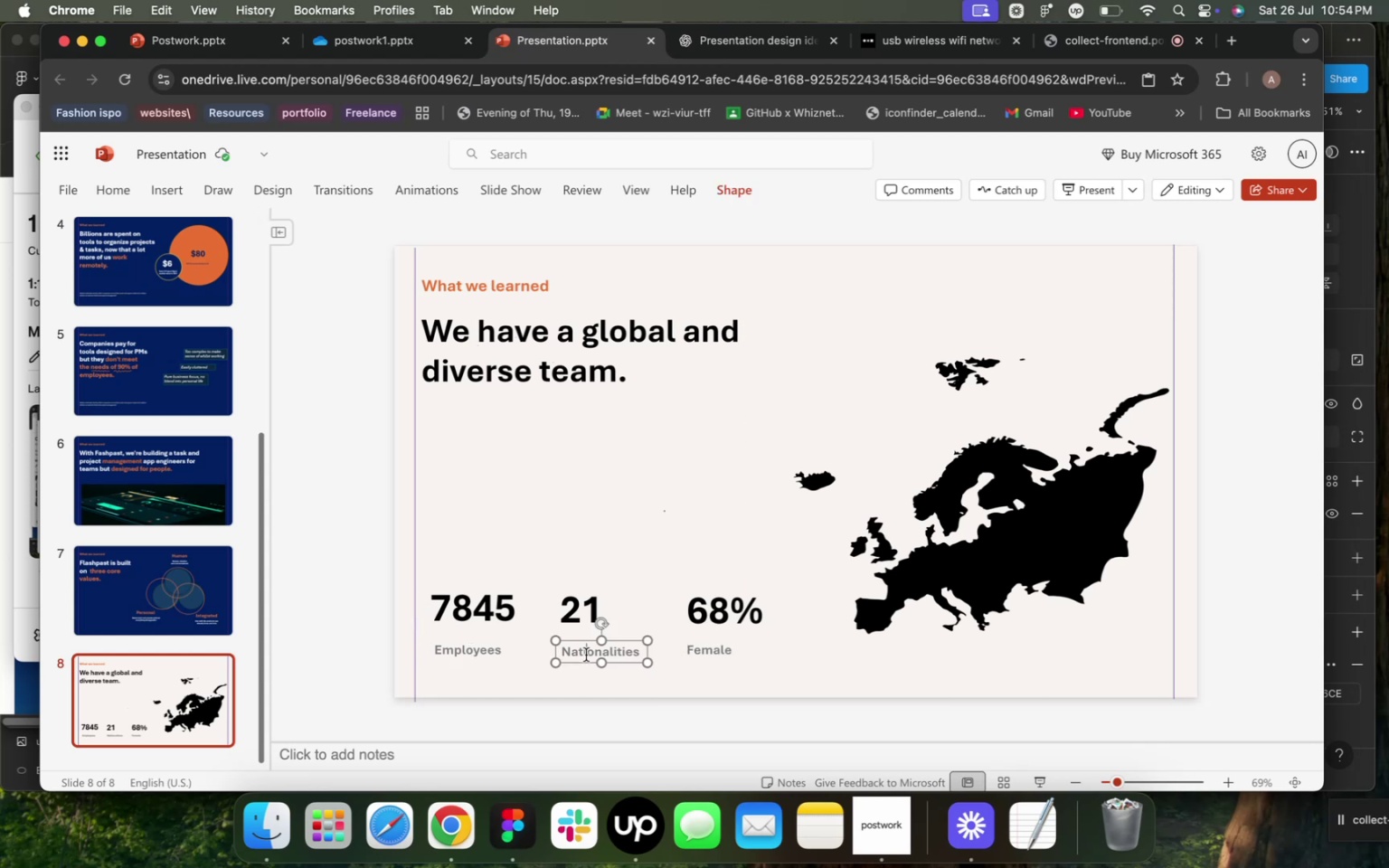 
left_click([586, 655])
 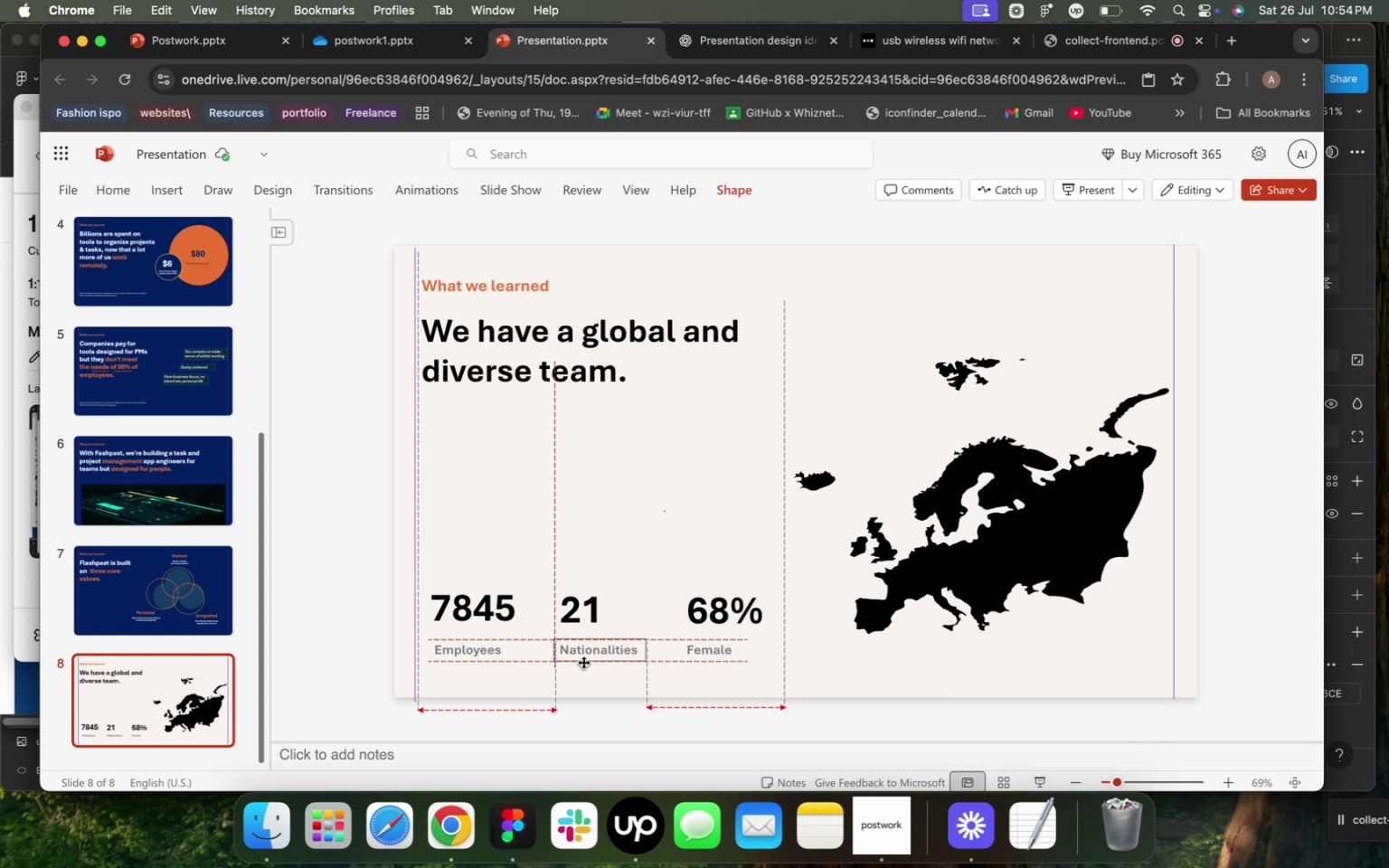 
wait(6.83)
 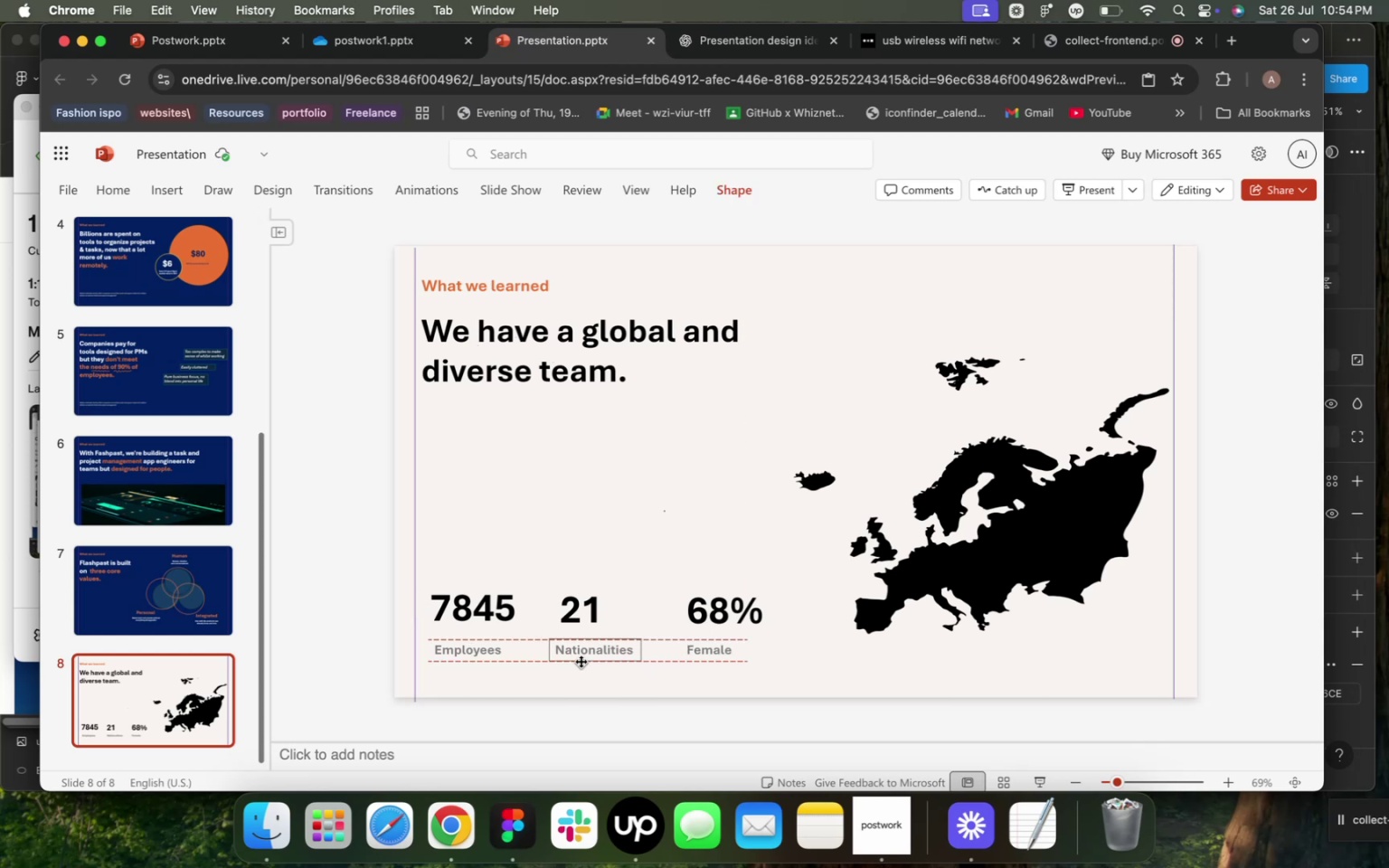 
left_click([467, 652])
 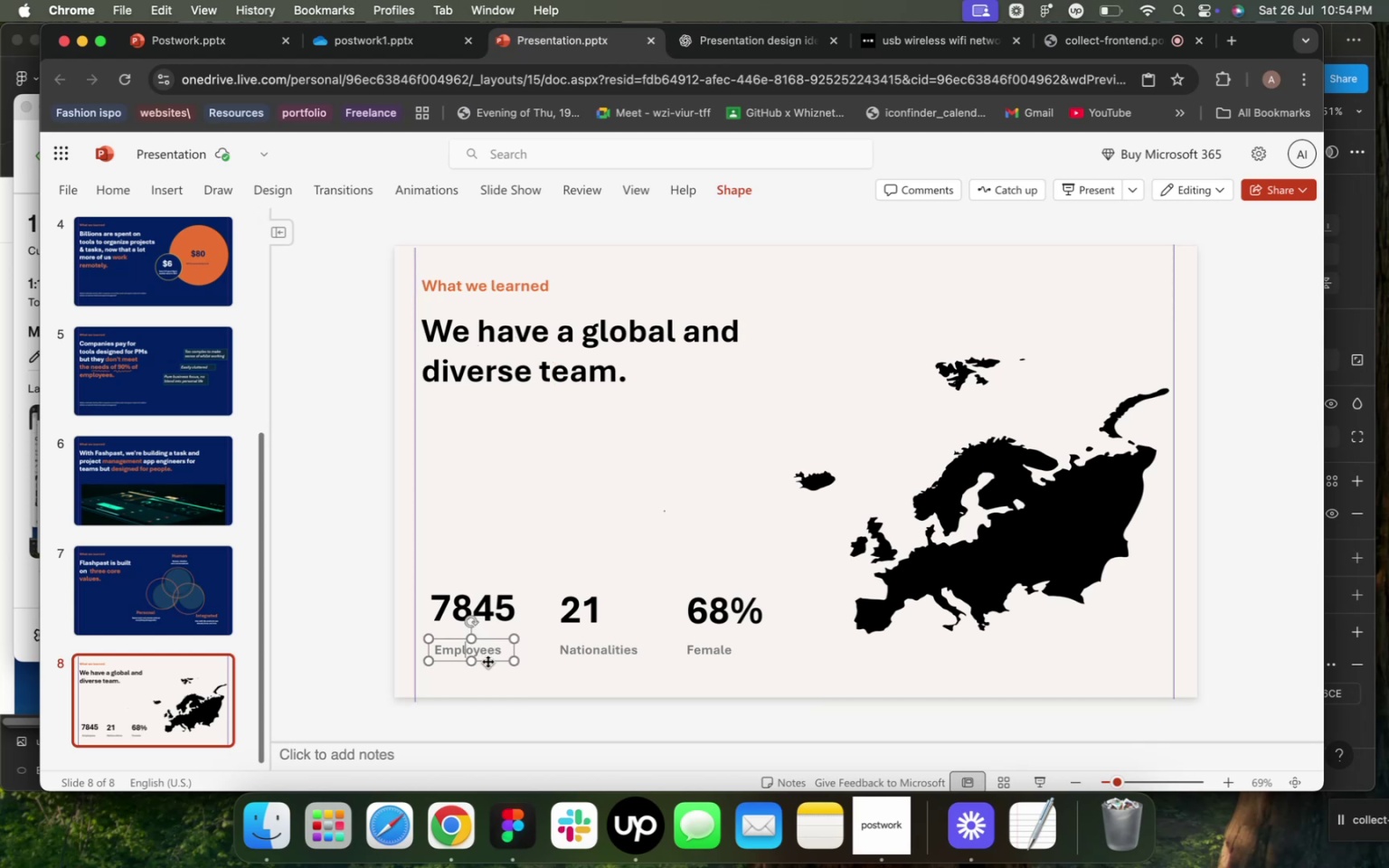 
left_click_drag(start_coordinate=[487, 661], to_coordinate=[481, 662])
 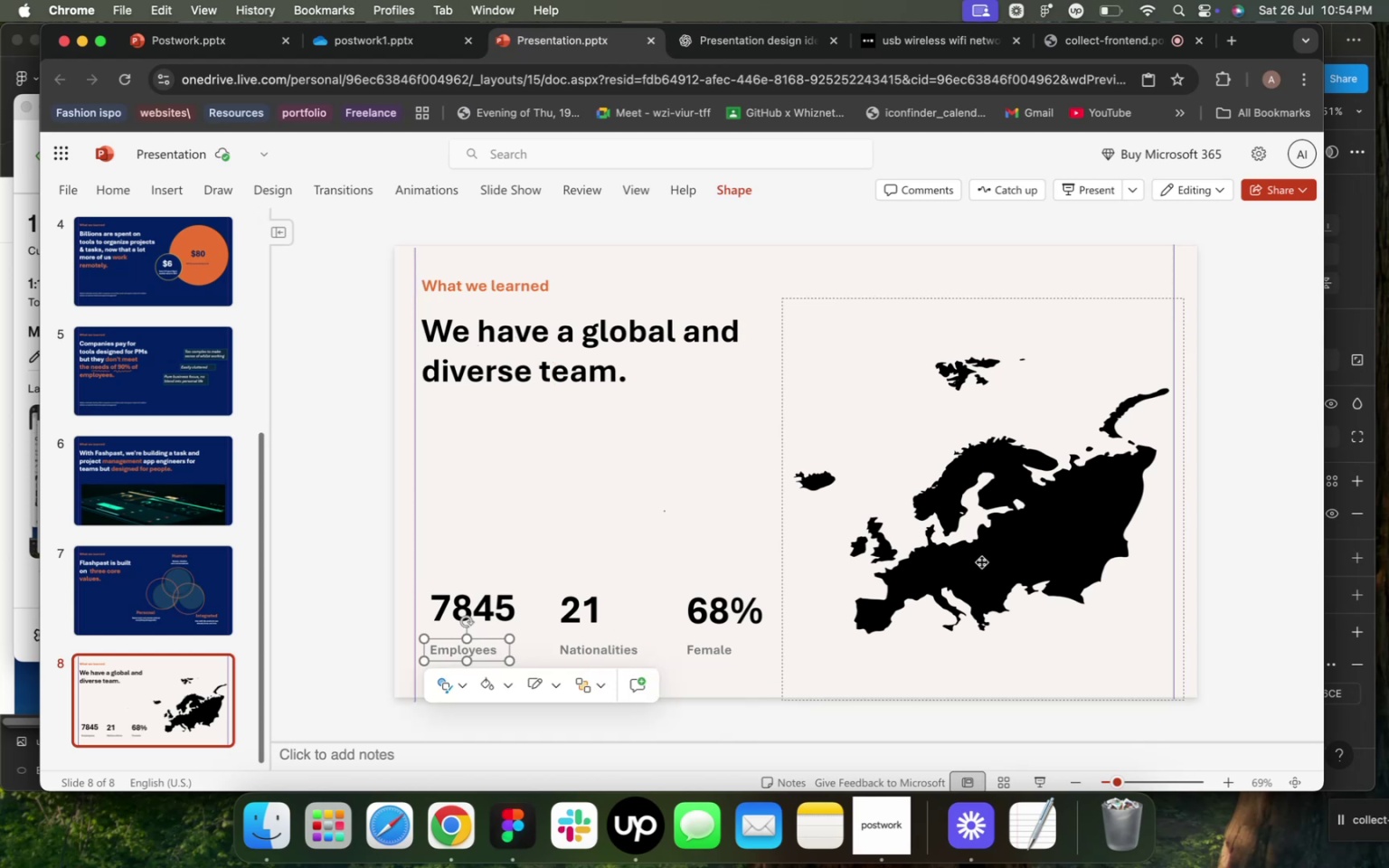 
left_click([695, 654])
 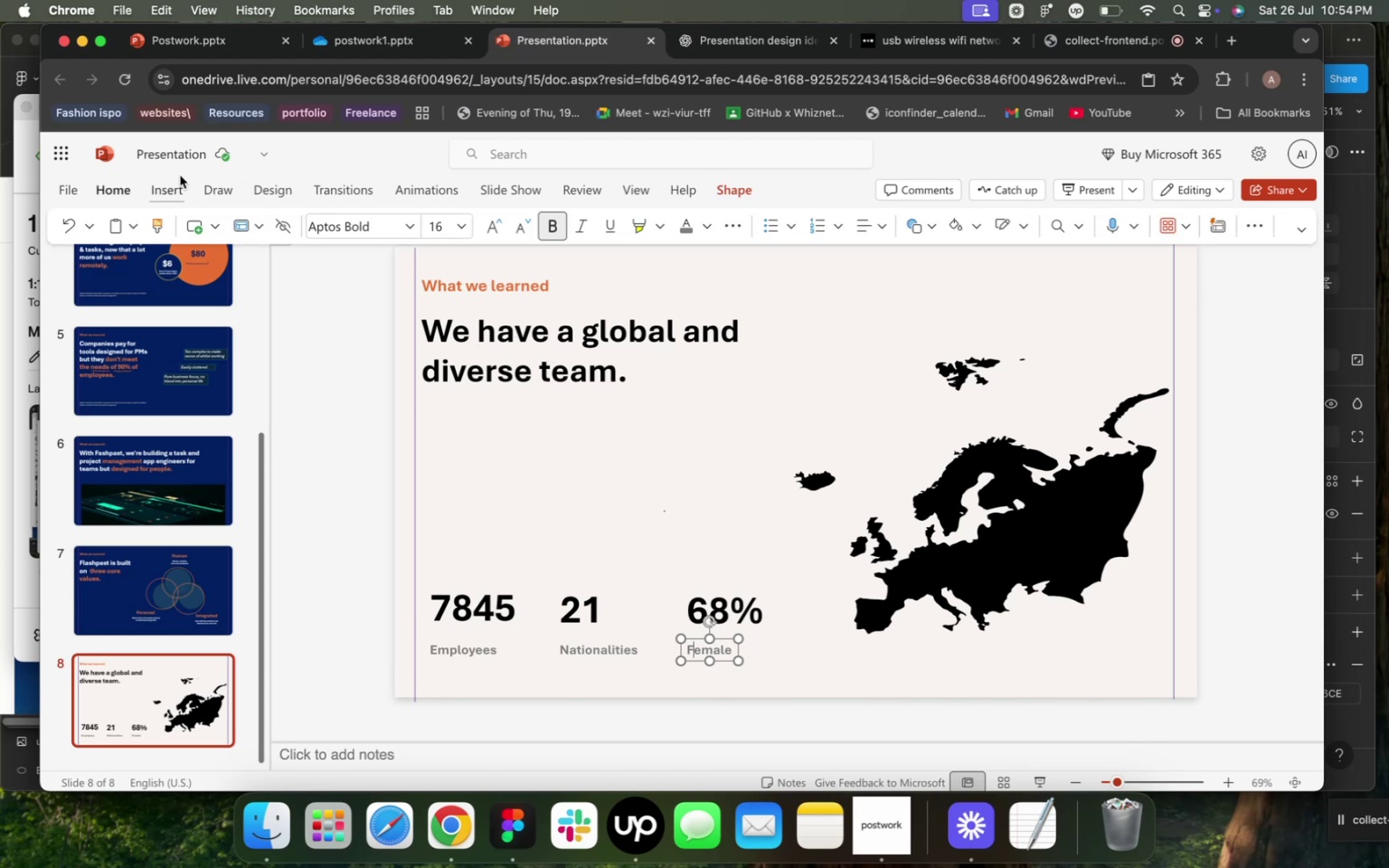 
left_click([157, 191])
 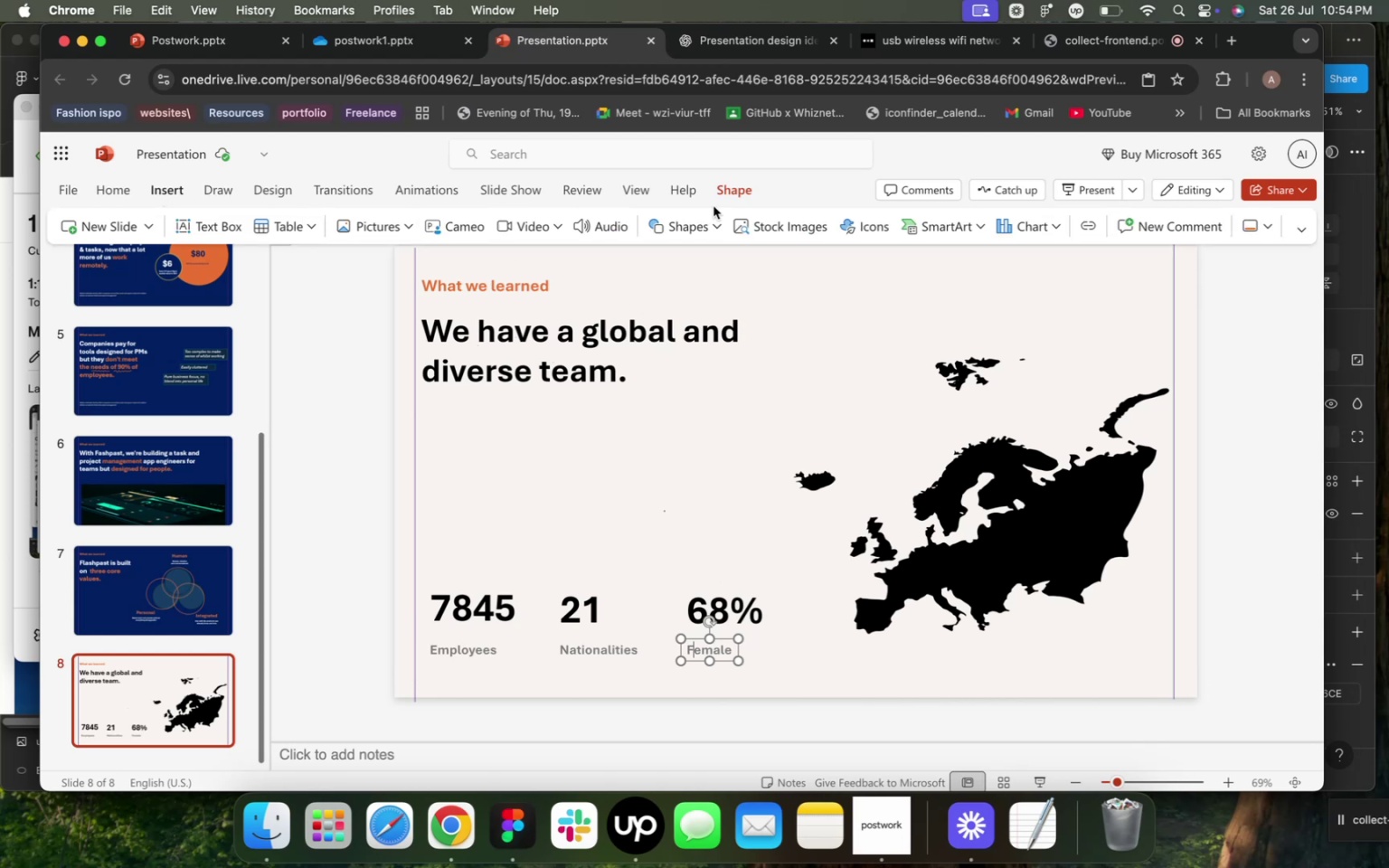 
mouse_move([707, 225])
 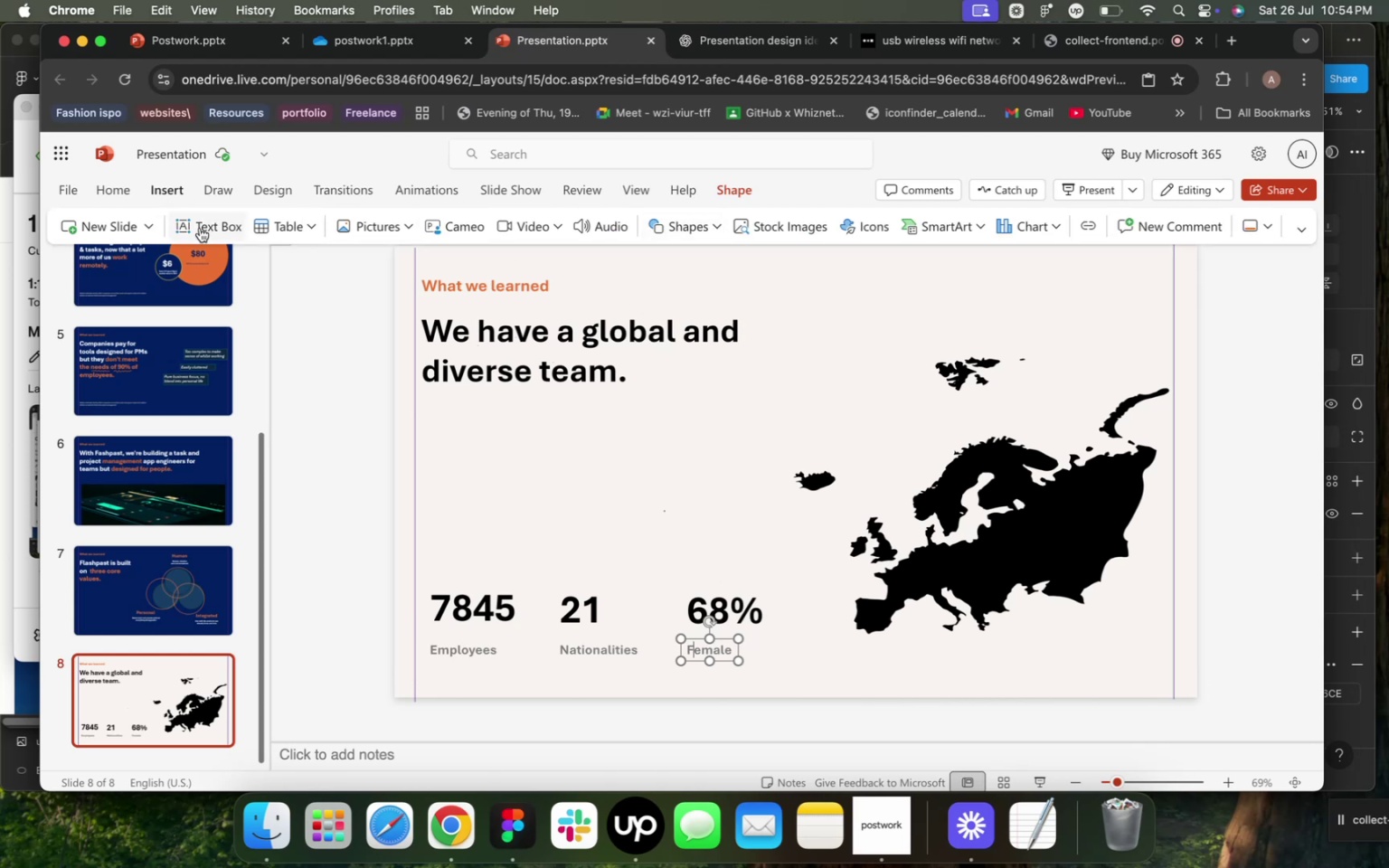 
left_click([202, 231])
 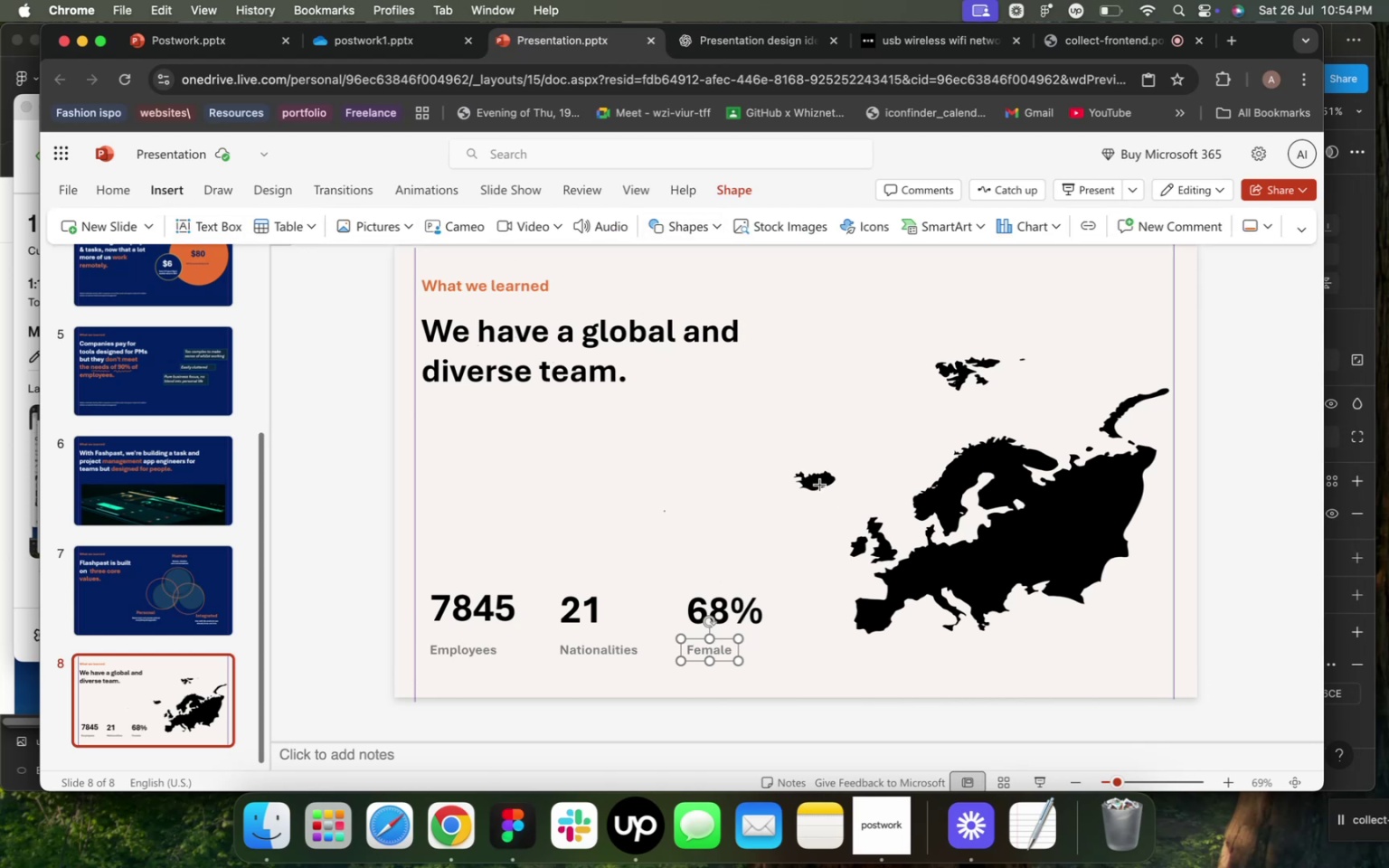 
left_click([820, 485])
 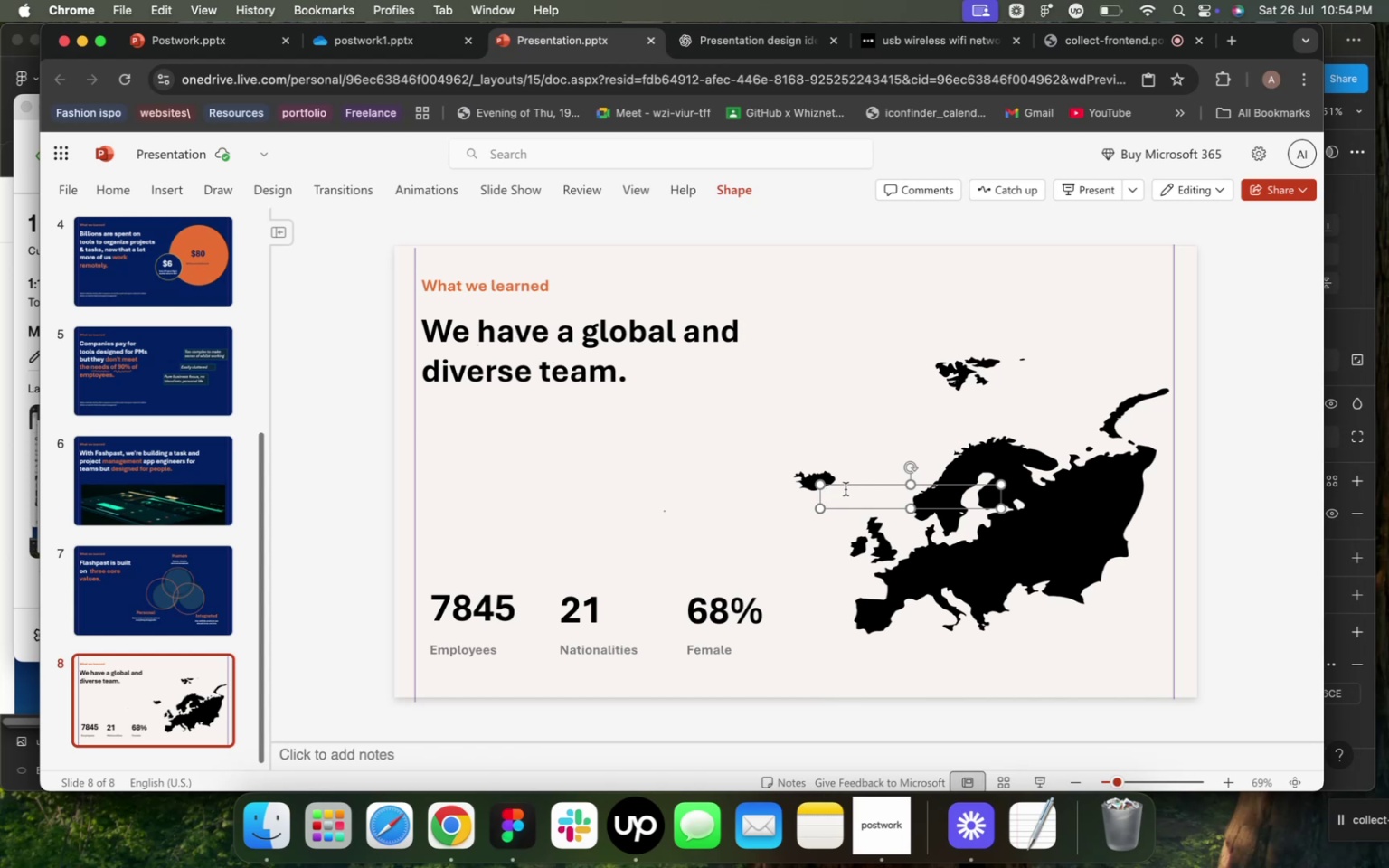 
wait(9.03)
 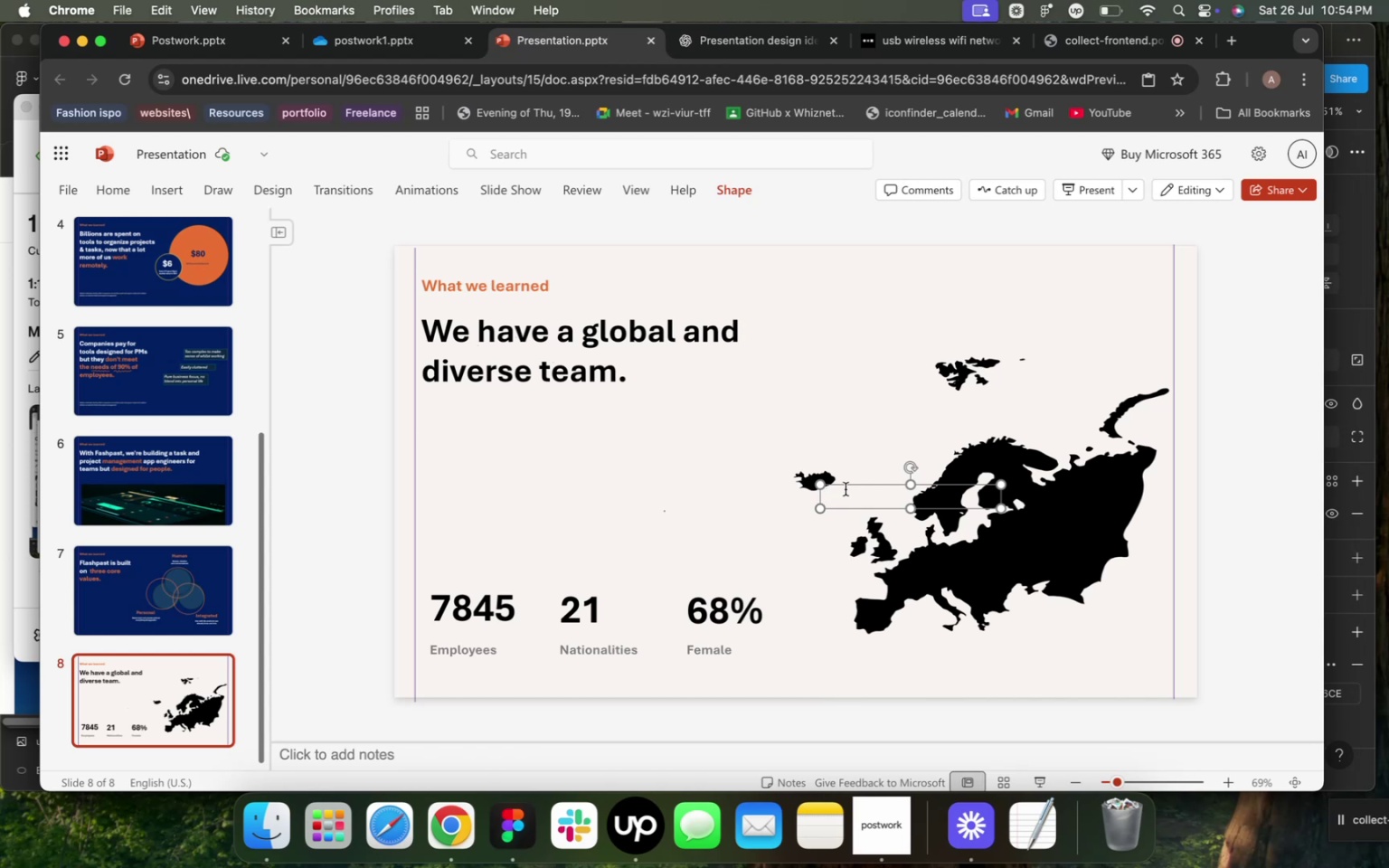 
type(Ghana)
 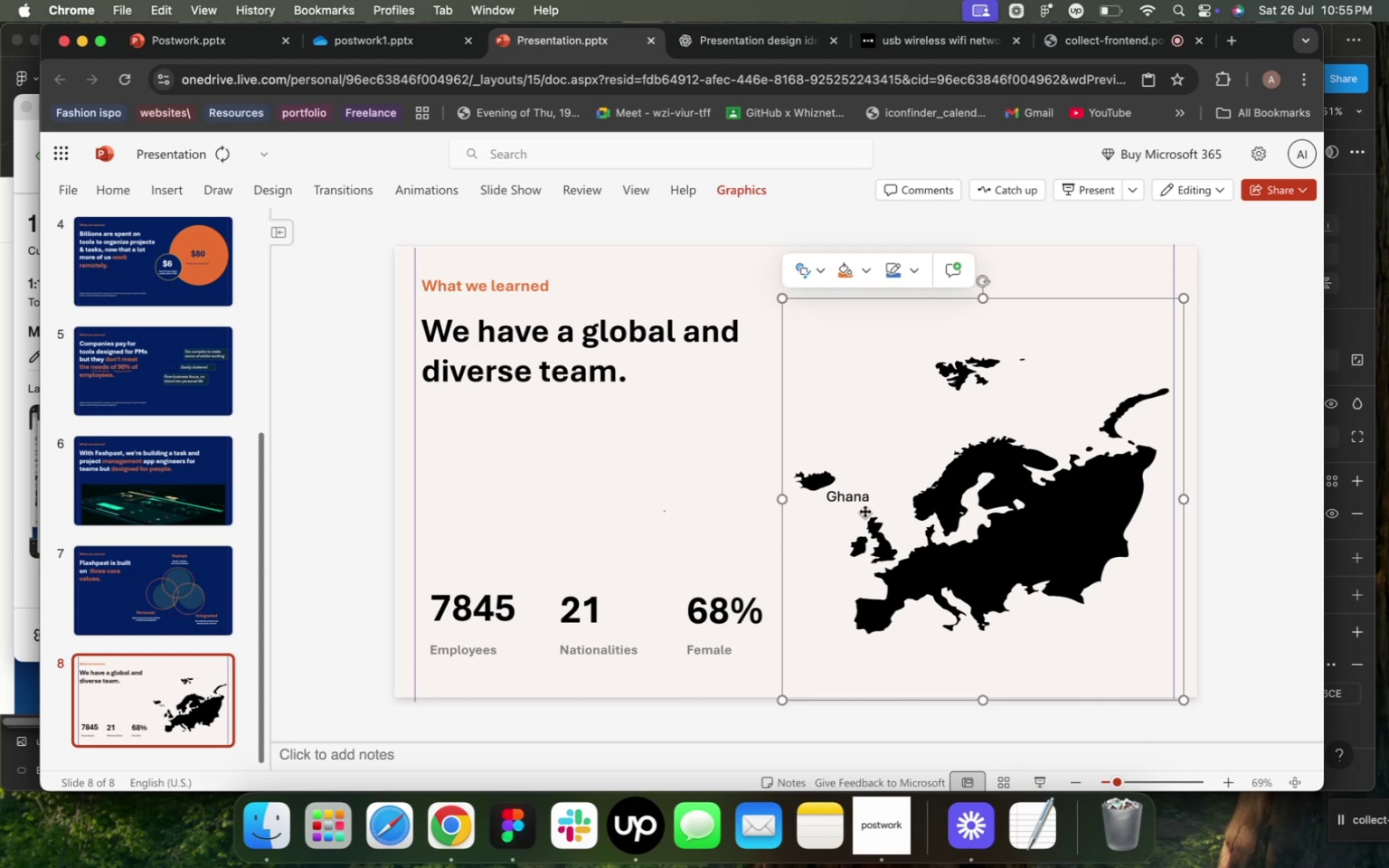 
left_click([852, 504])
 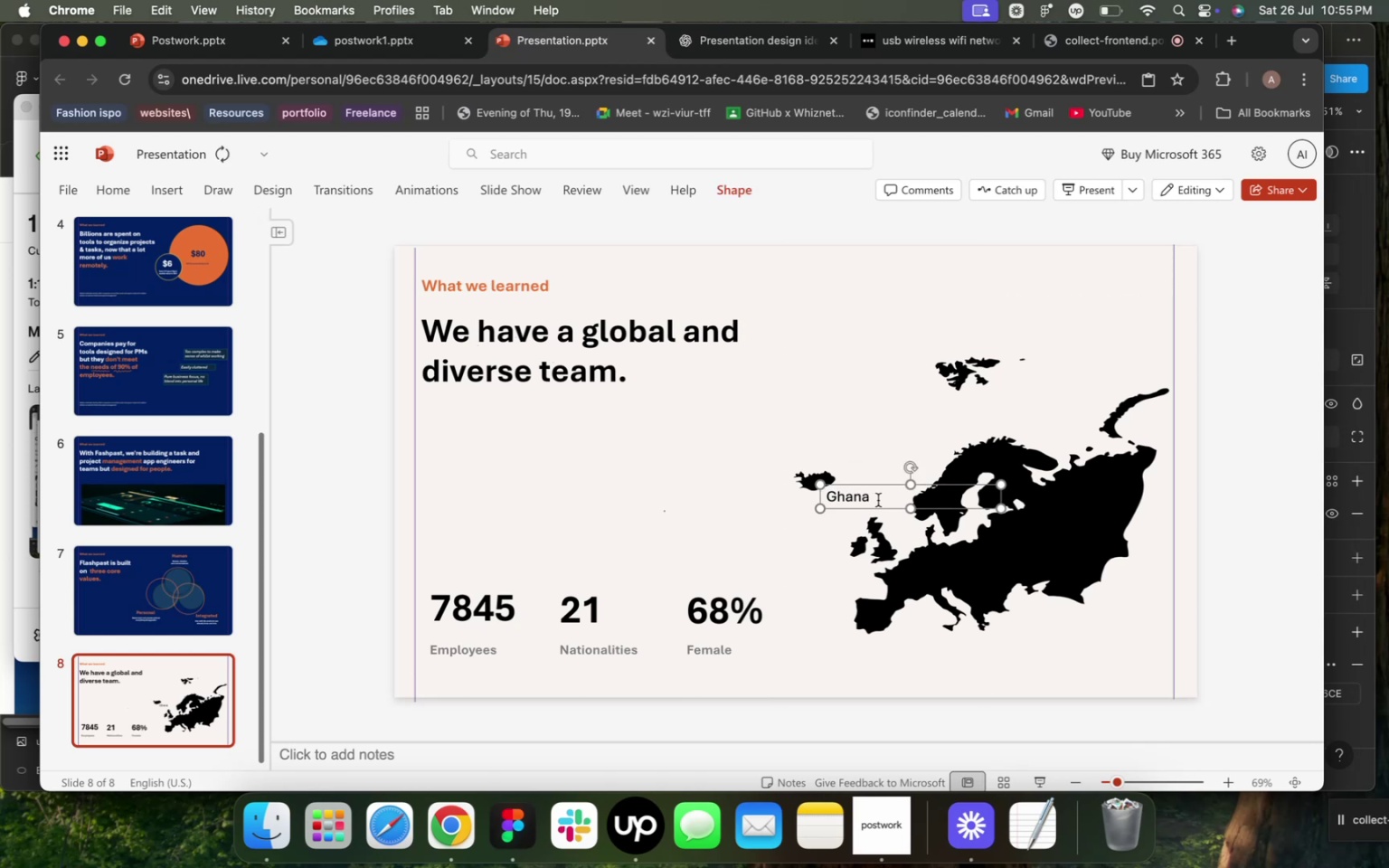 
left_click_drag(start_coordinate=[878, 500], to_coordinate=[817, 495])
 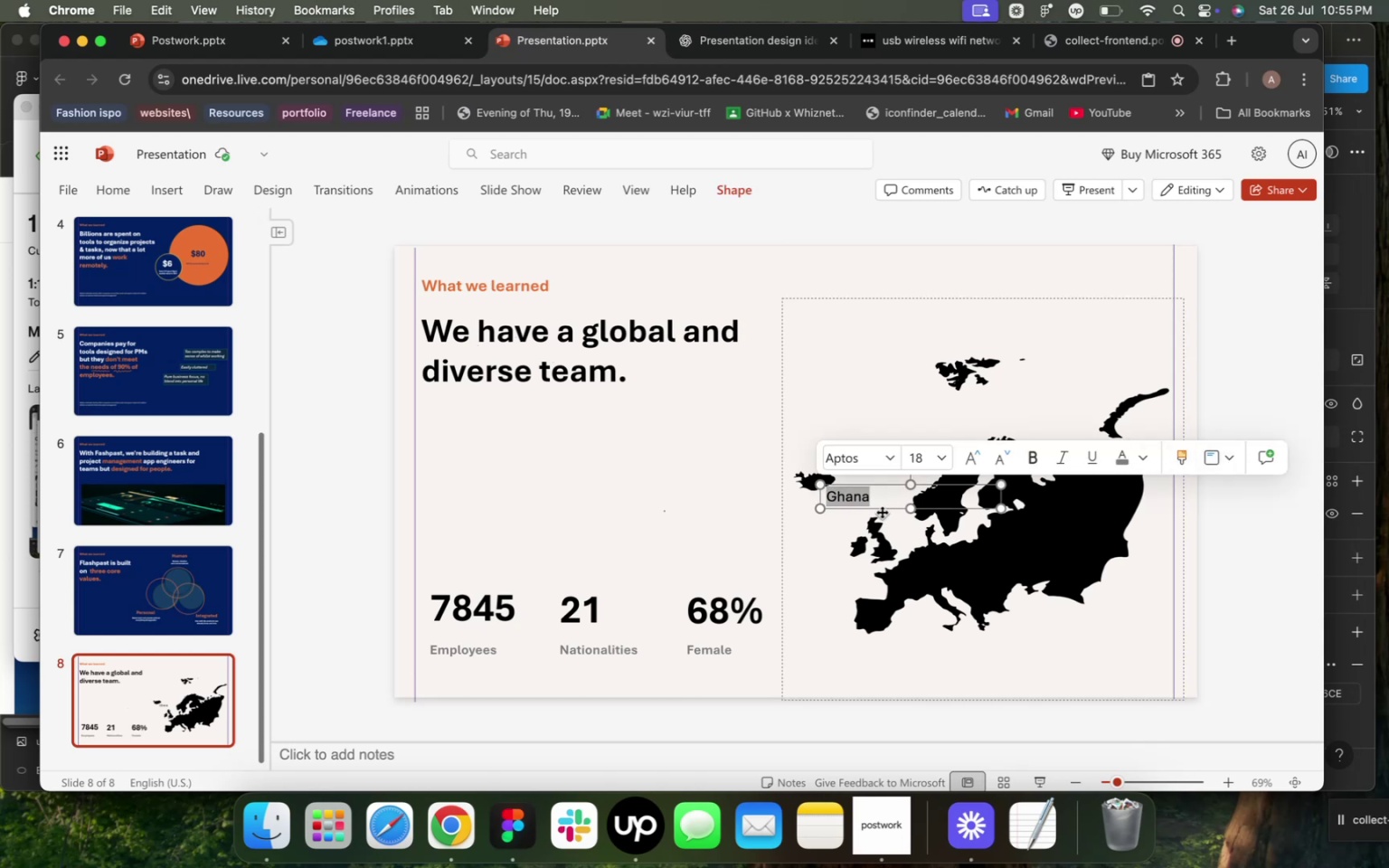 
left_click([882, 508])
 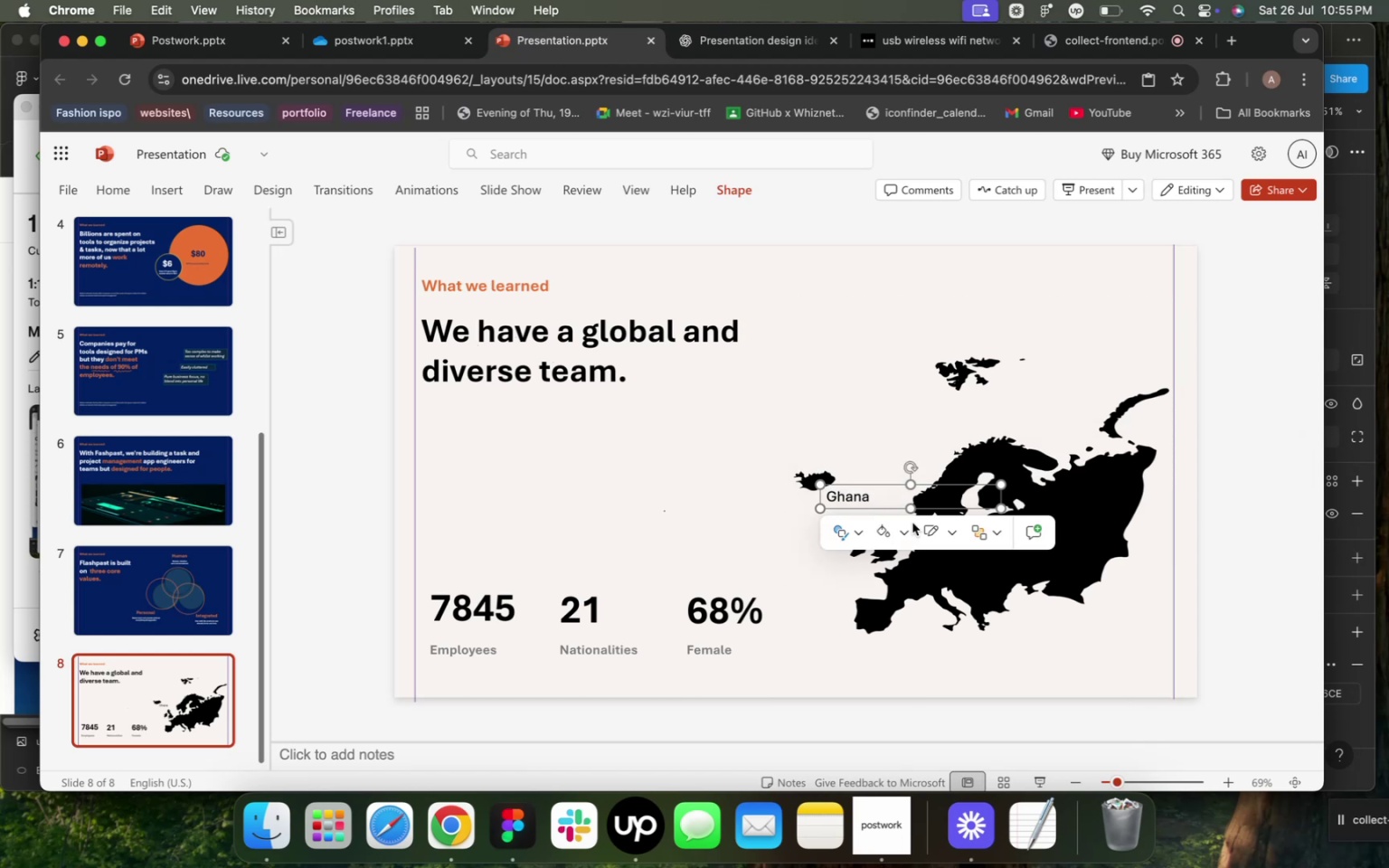 
mouse_move([919, 509])
 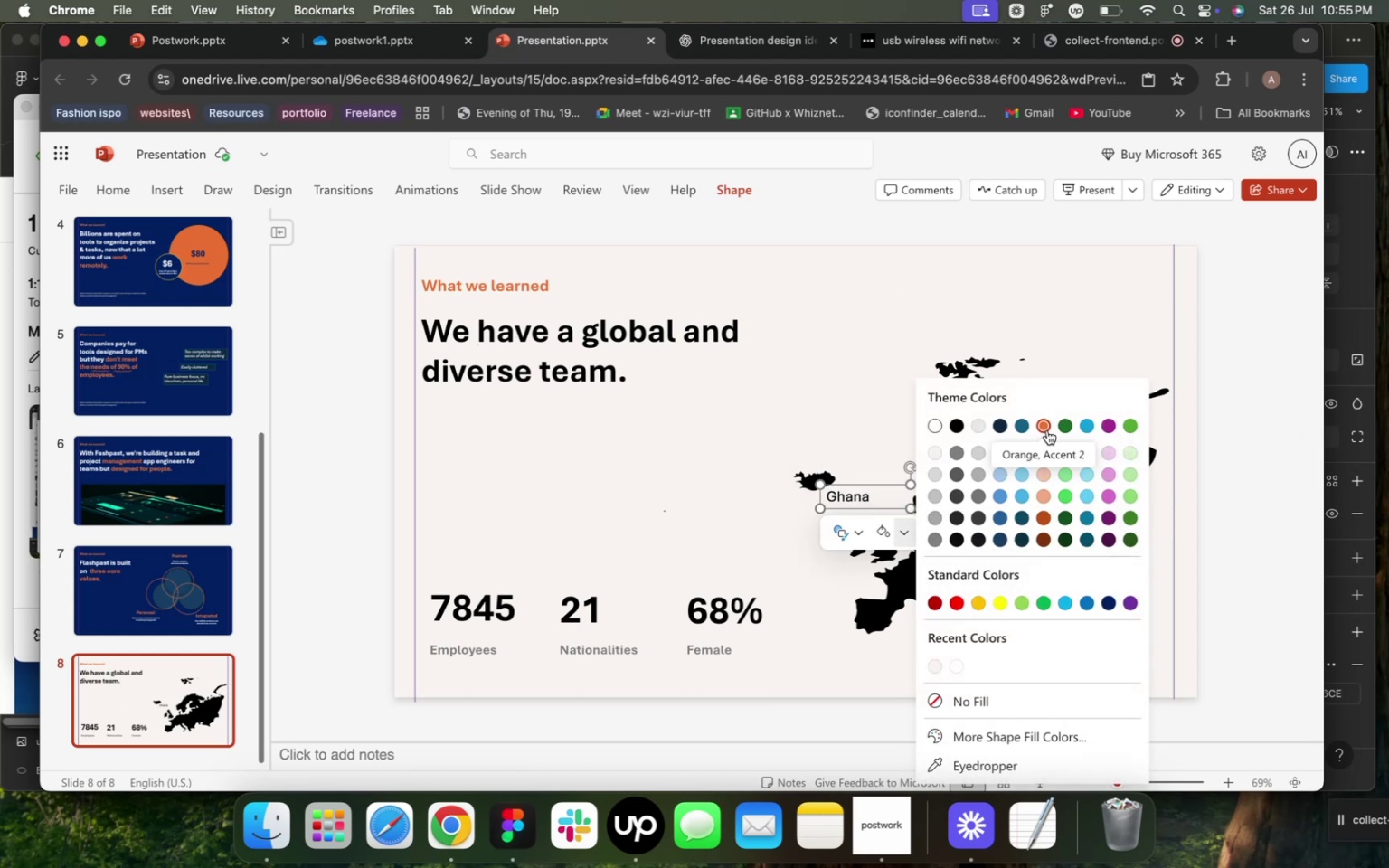 
left_click([1047, 430])
 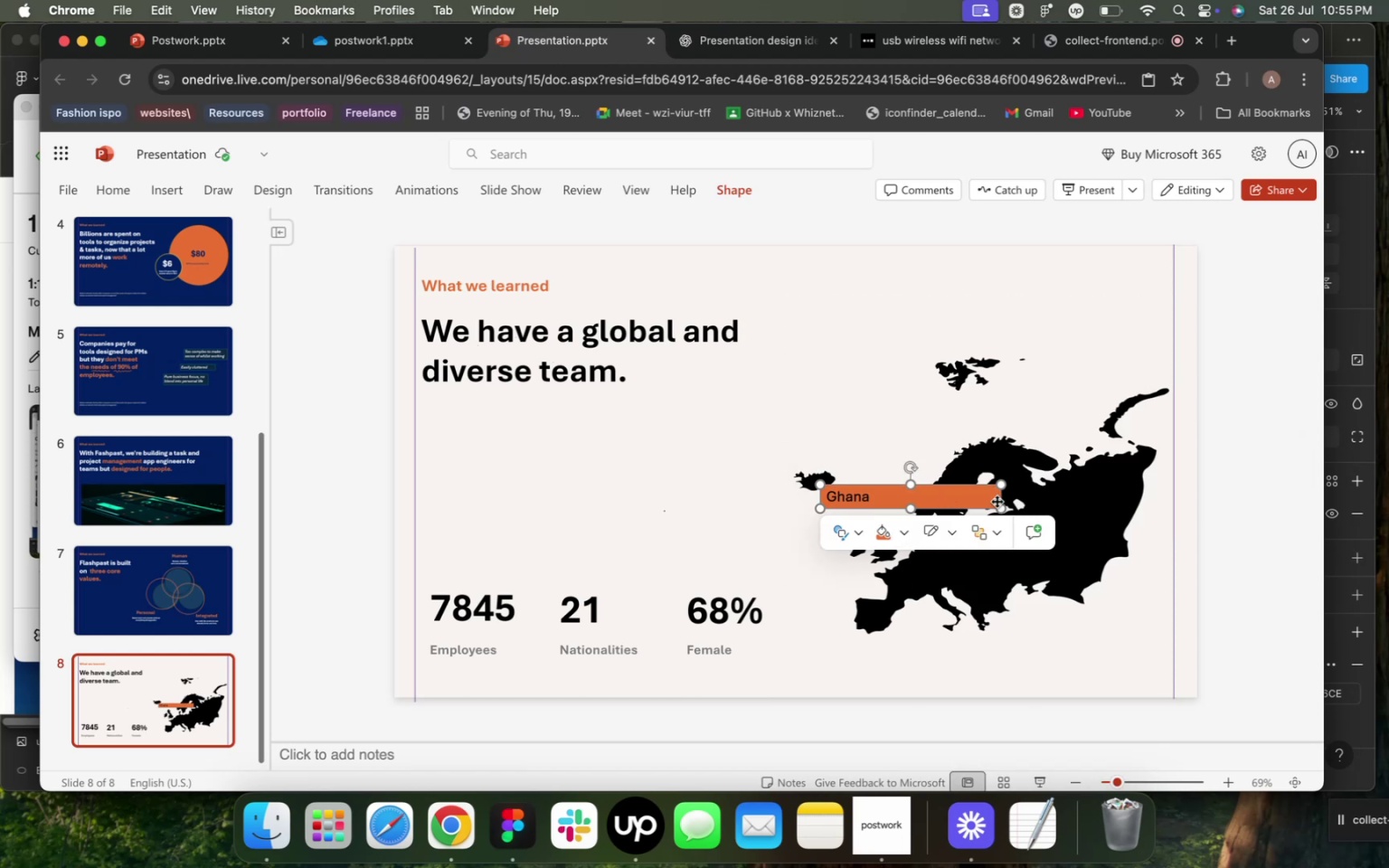 
left_click_drag(start_coordinate=[999, 507], to_coordinate=[879, 505])
 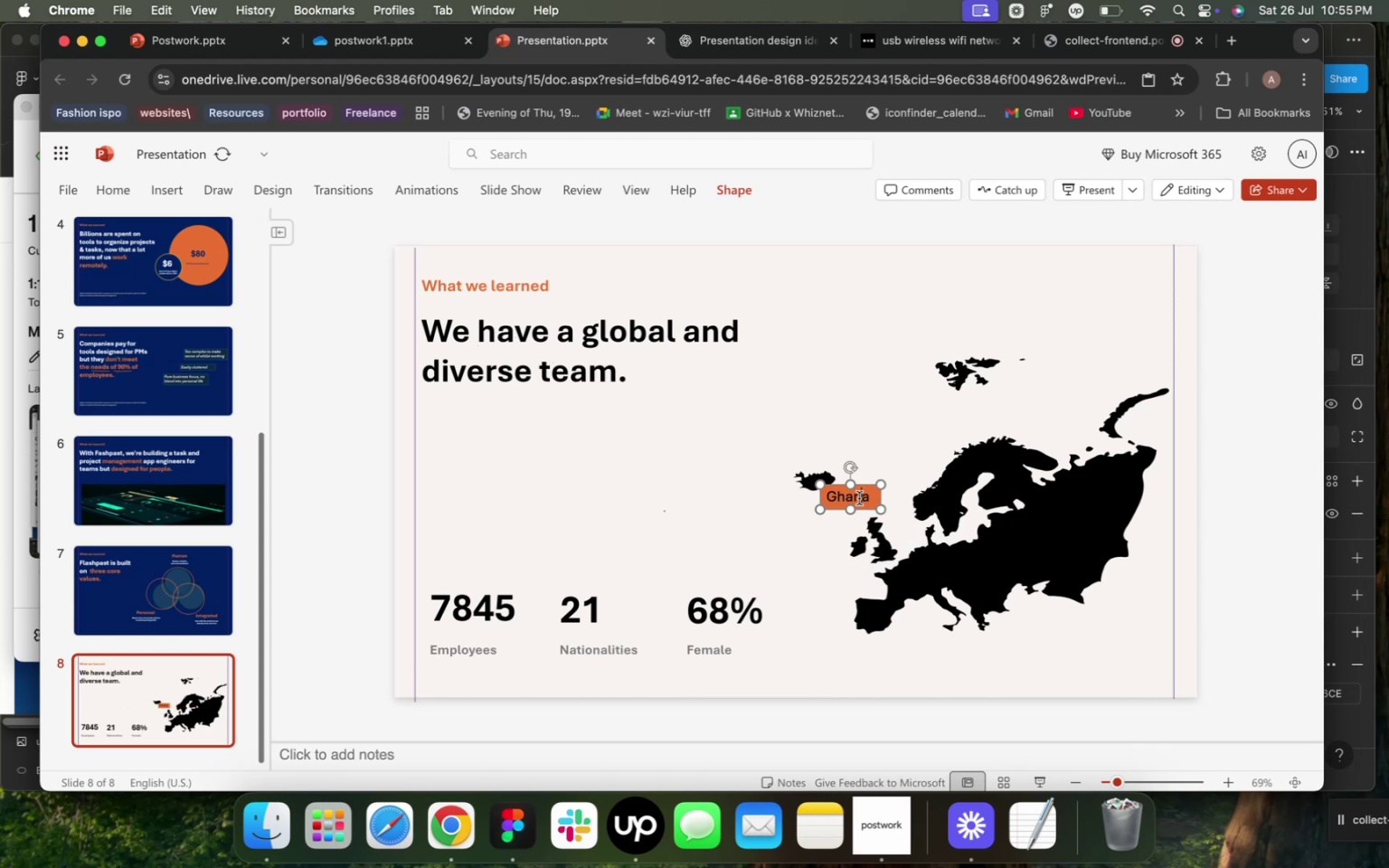 
double_click([859, 498])
 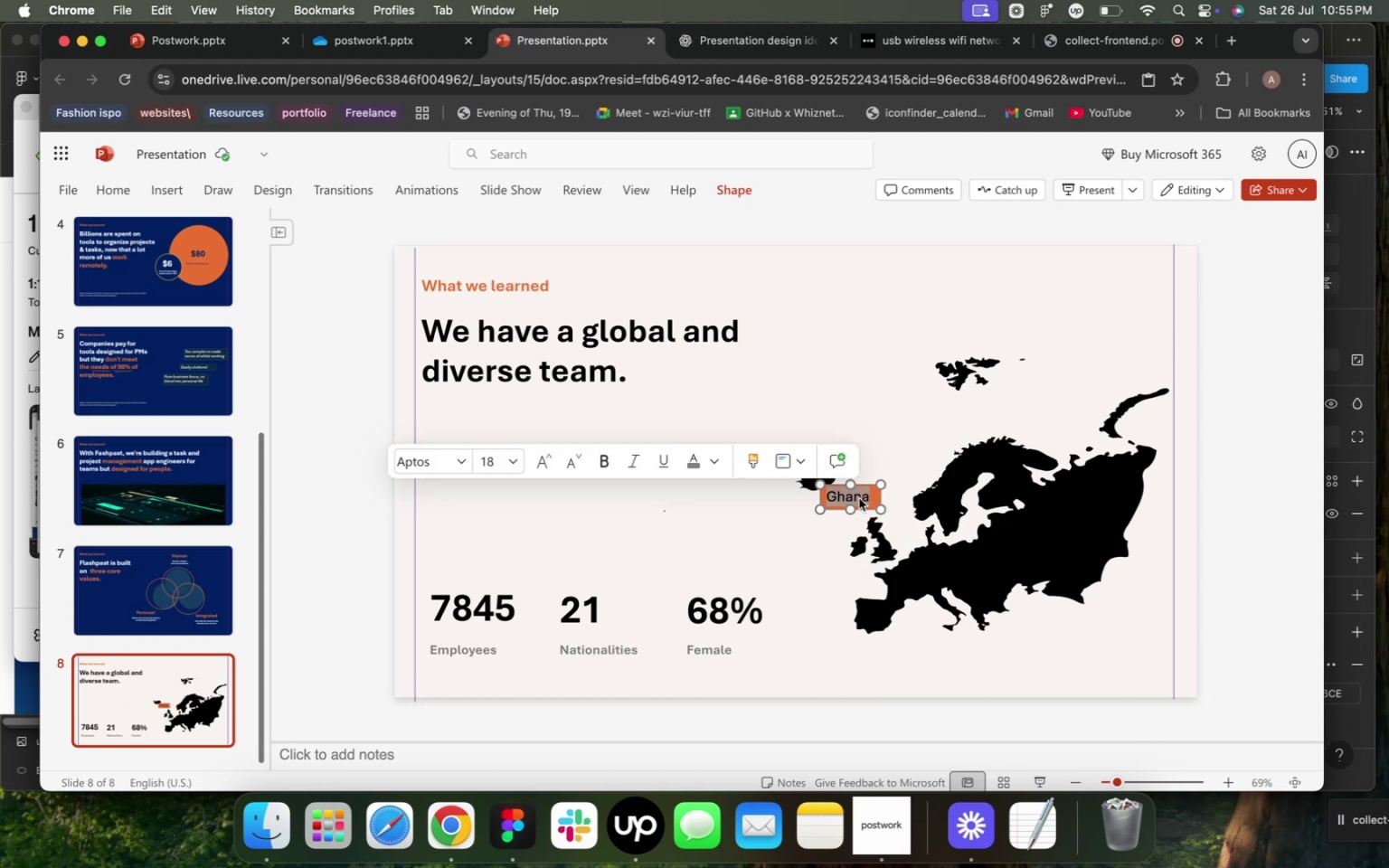 
triple_click([859, 498])
 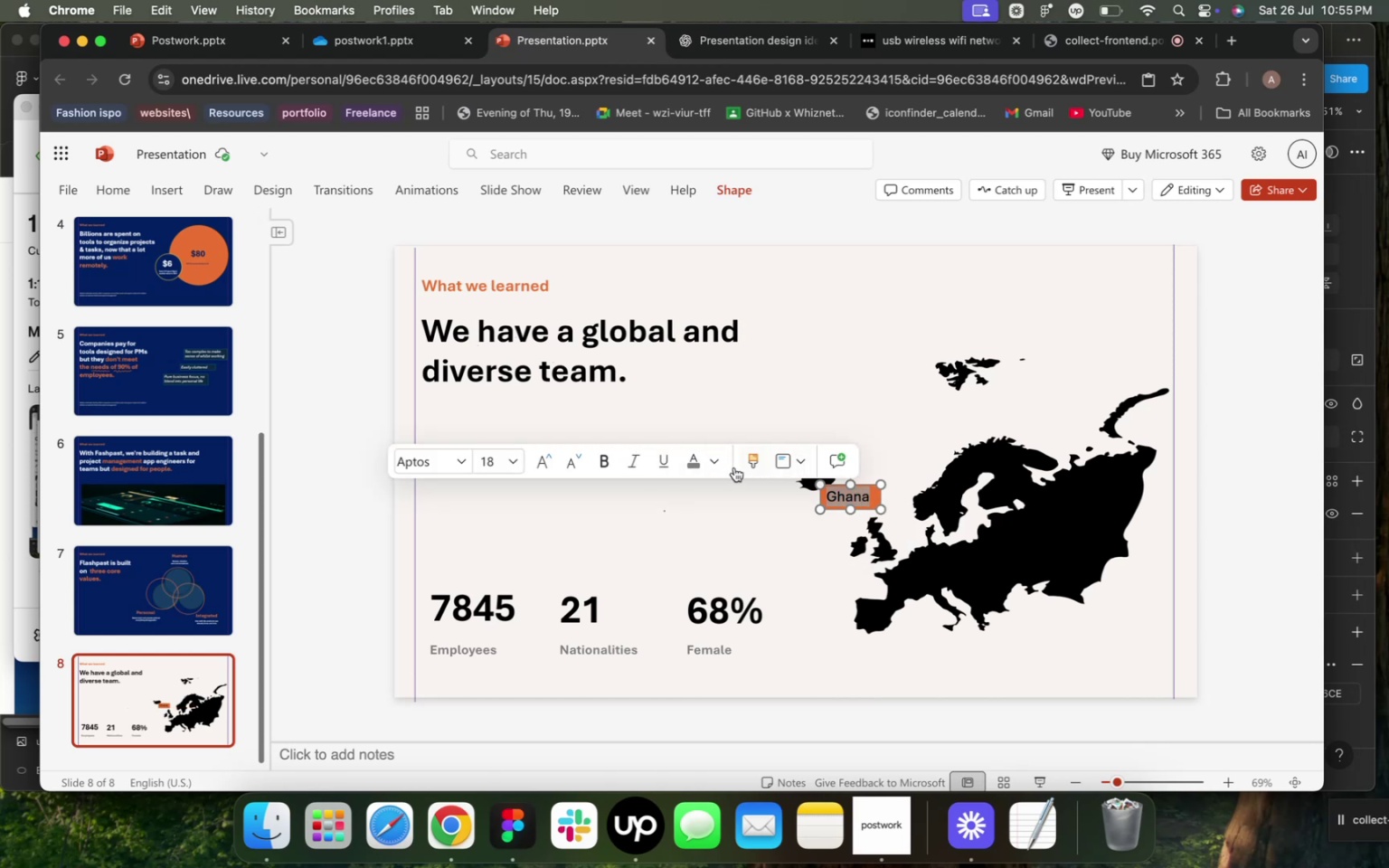 
left_click([715, 459])
 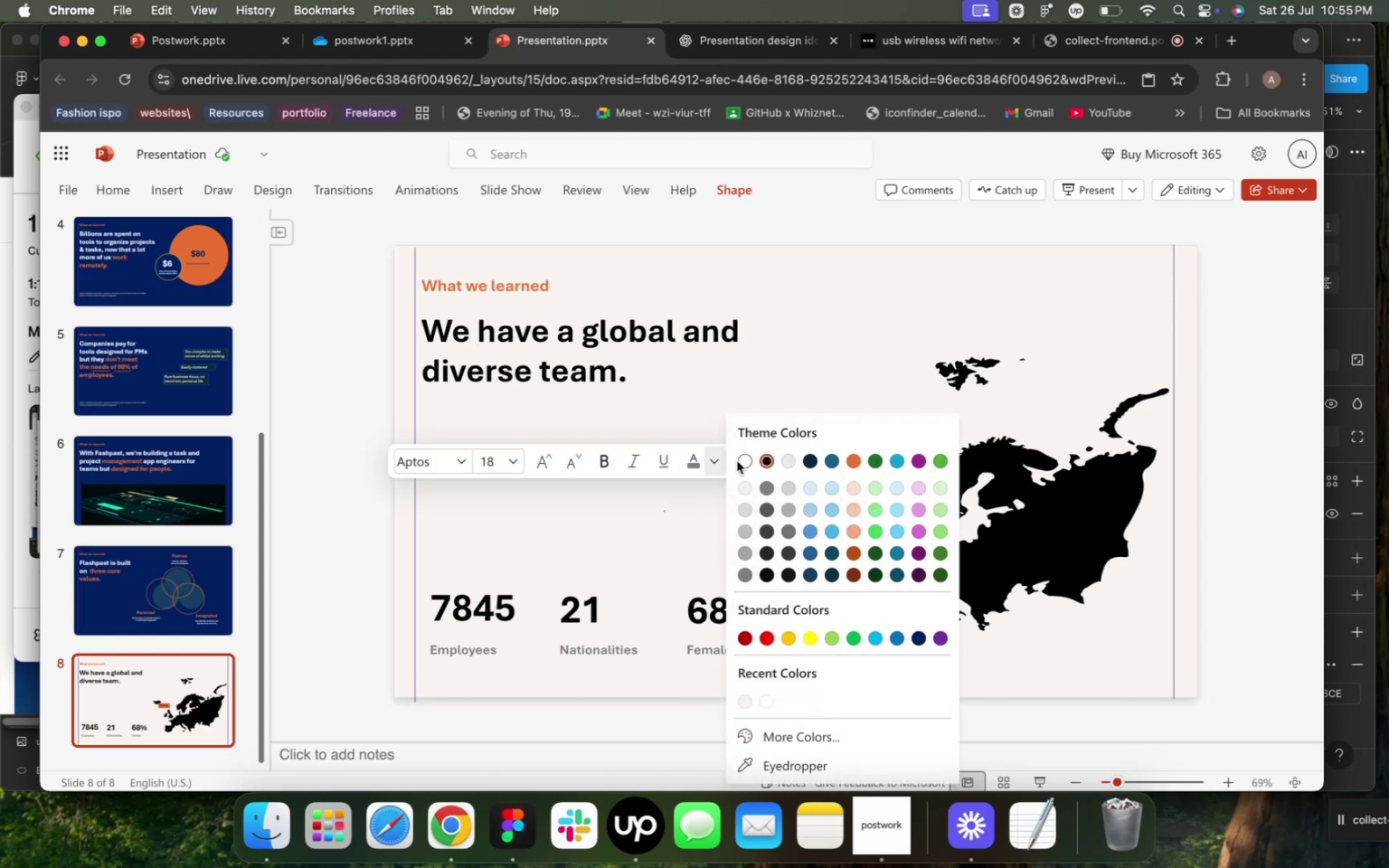 
left_click([737, 461])
 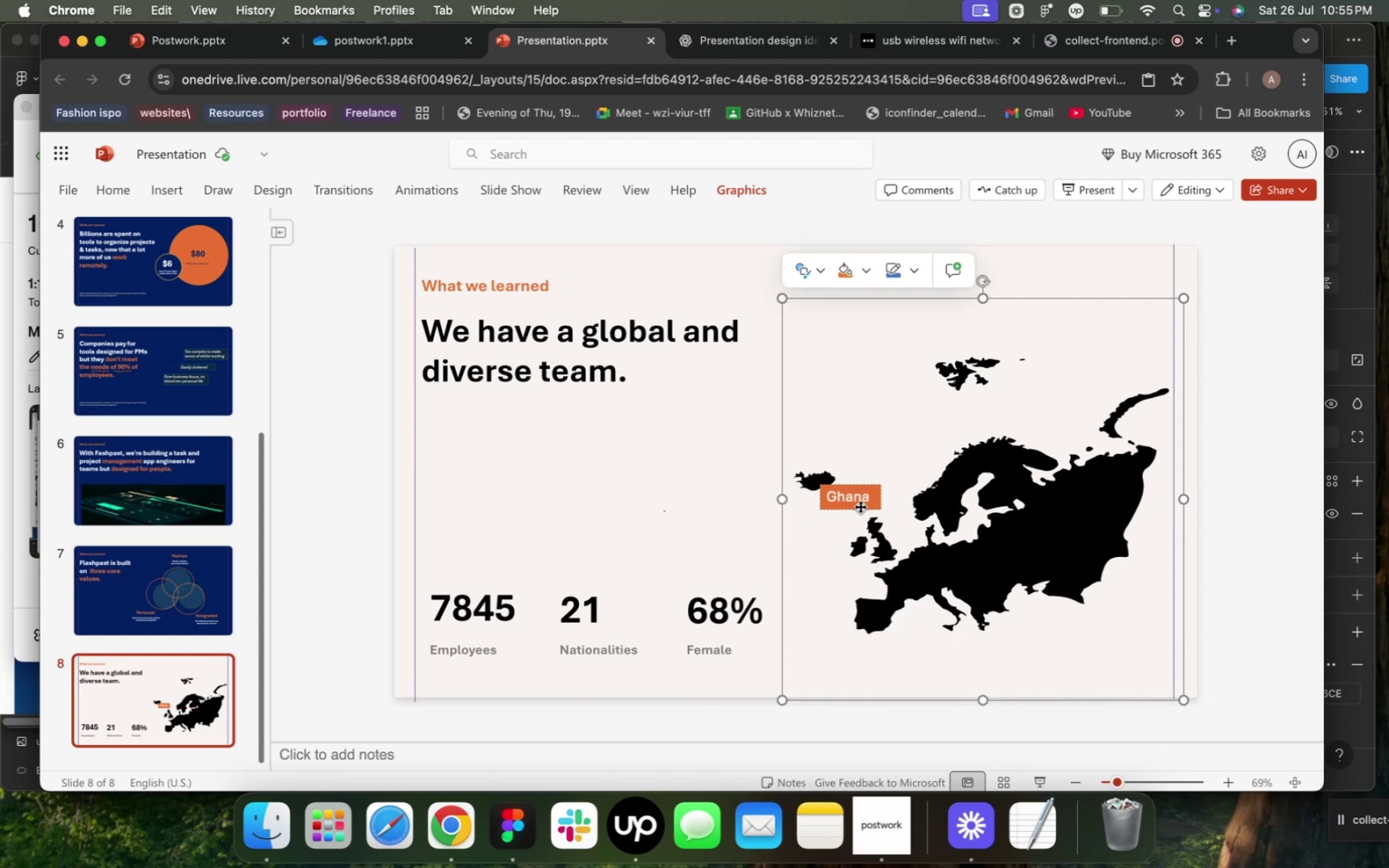 
double_click([865, 503])
 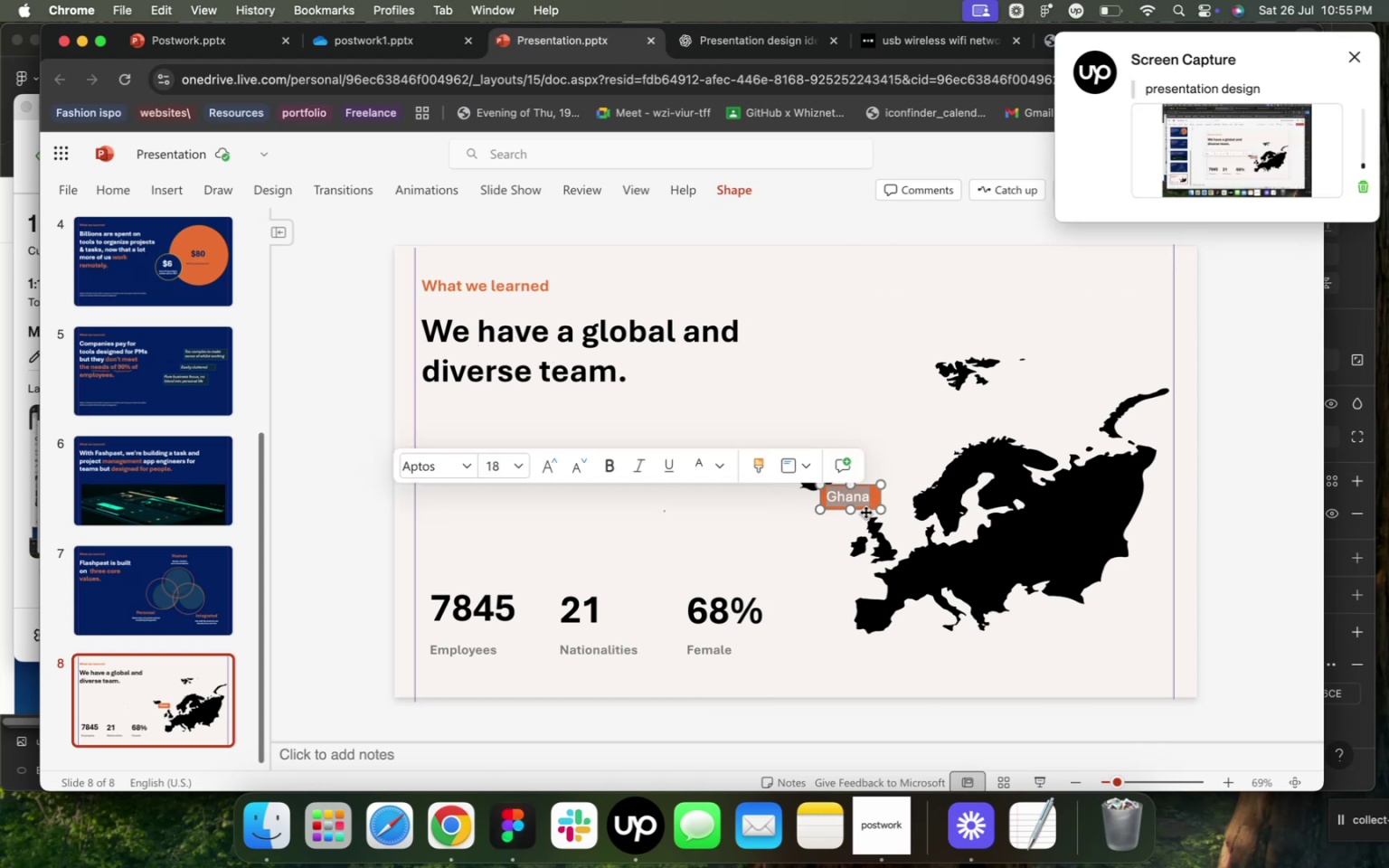 
left_click_drag(start_coordinate=[865, 512], to_coordinate=[931, 576])
 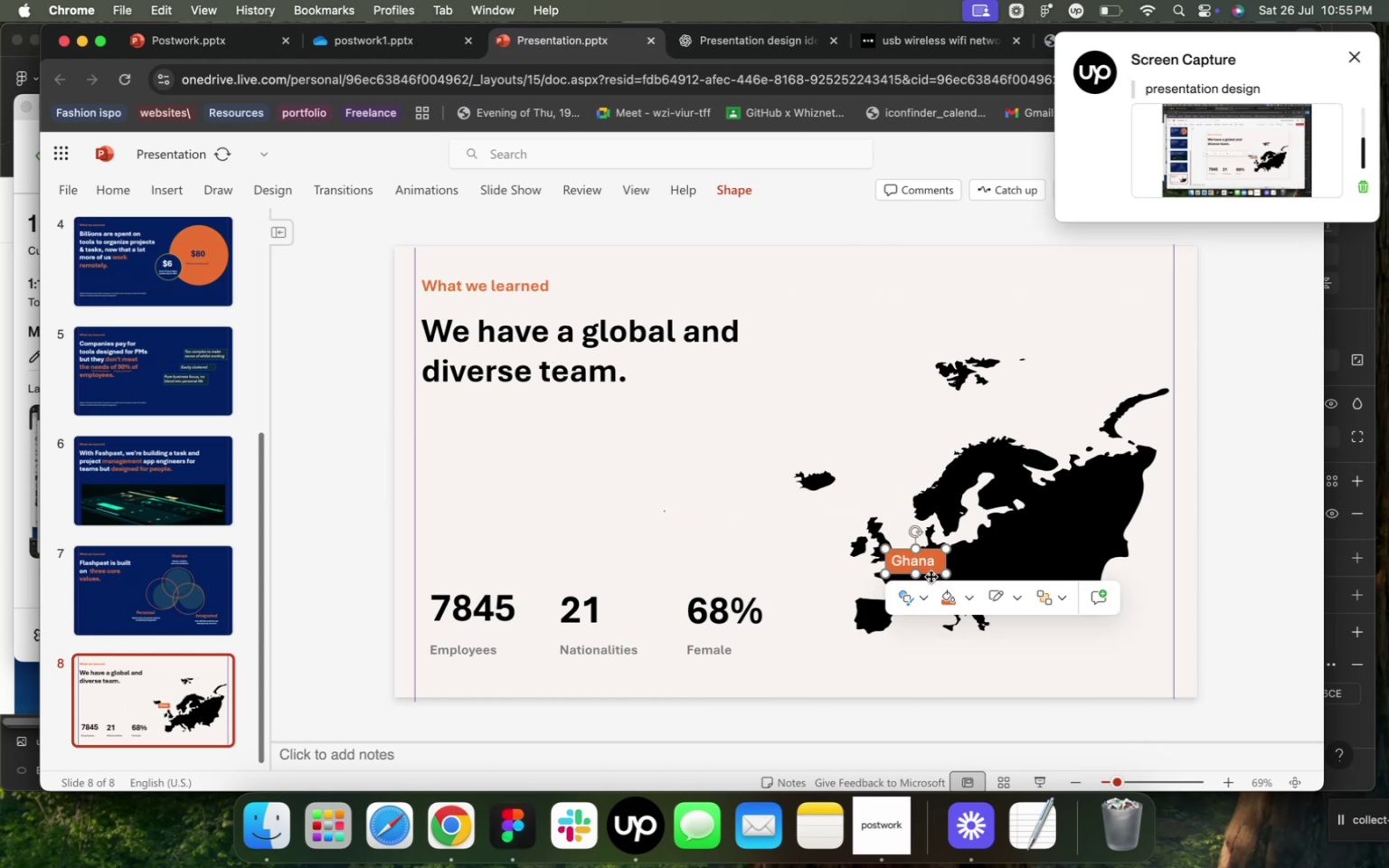 
key(Meta+D)
 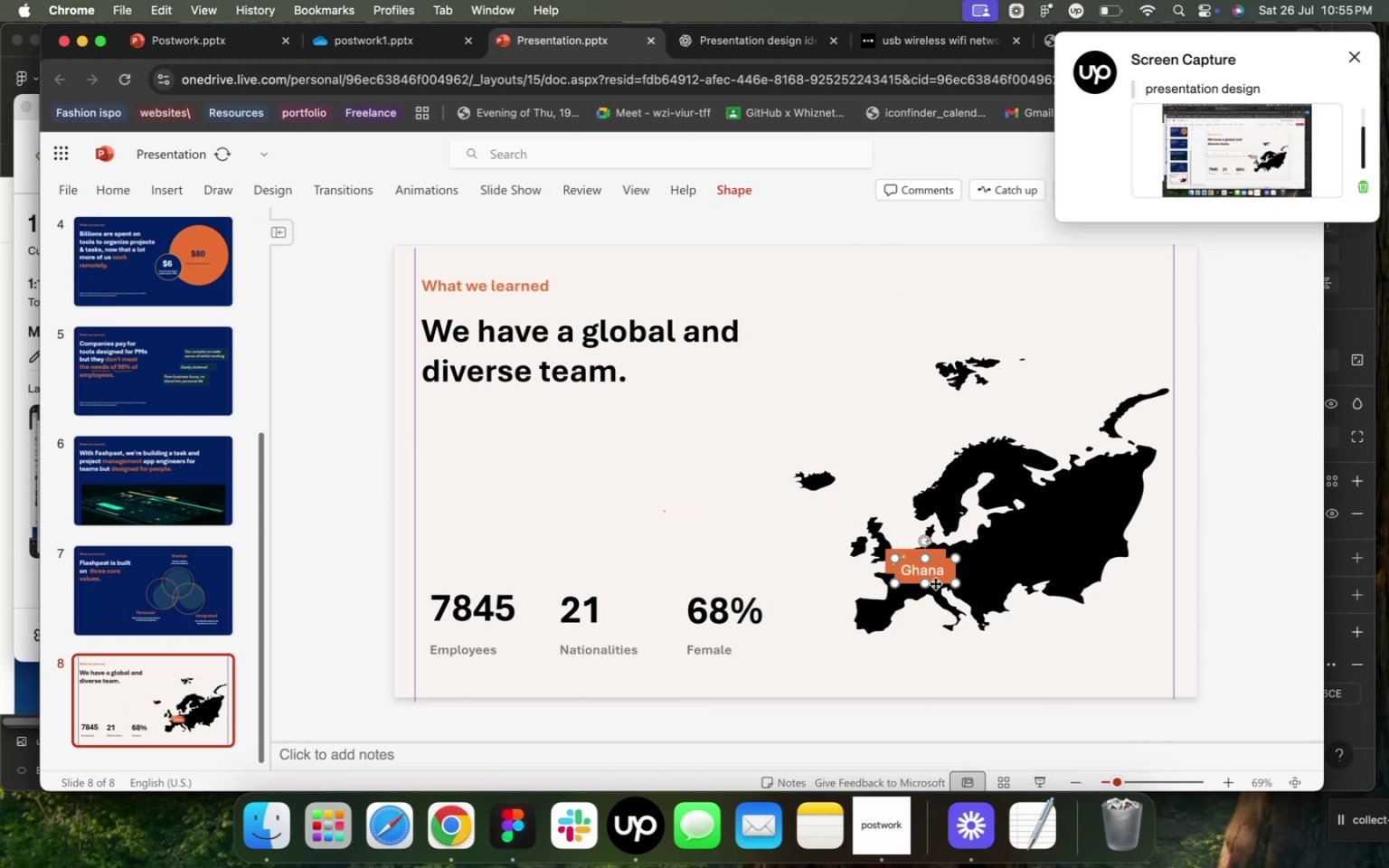 
left_click_drag(start_coordinate=[935, 583], to_coordinate=[1055, 526])
 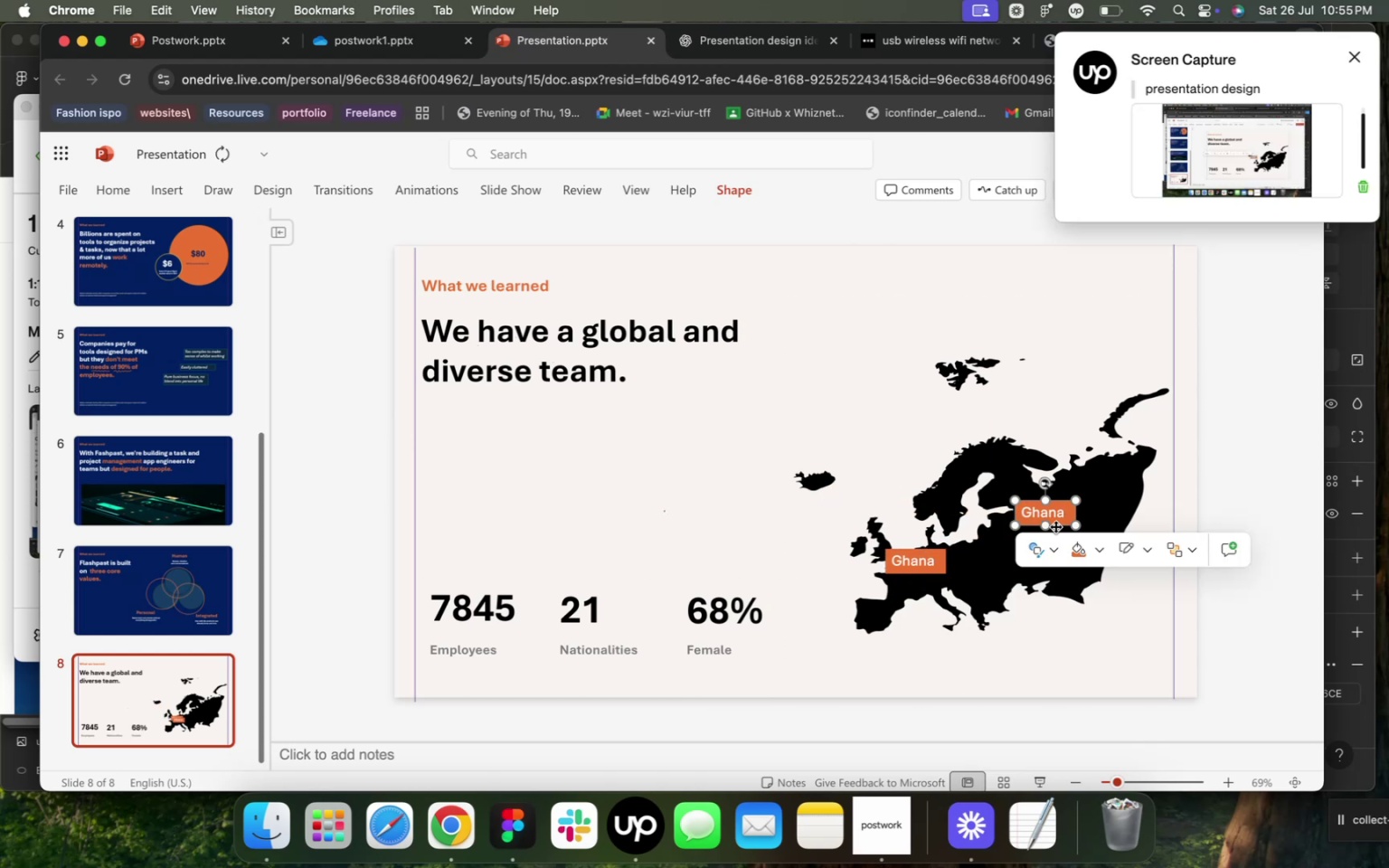 
key(Meta+D)
 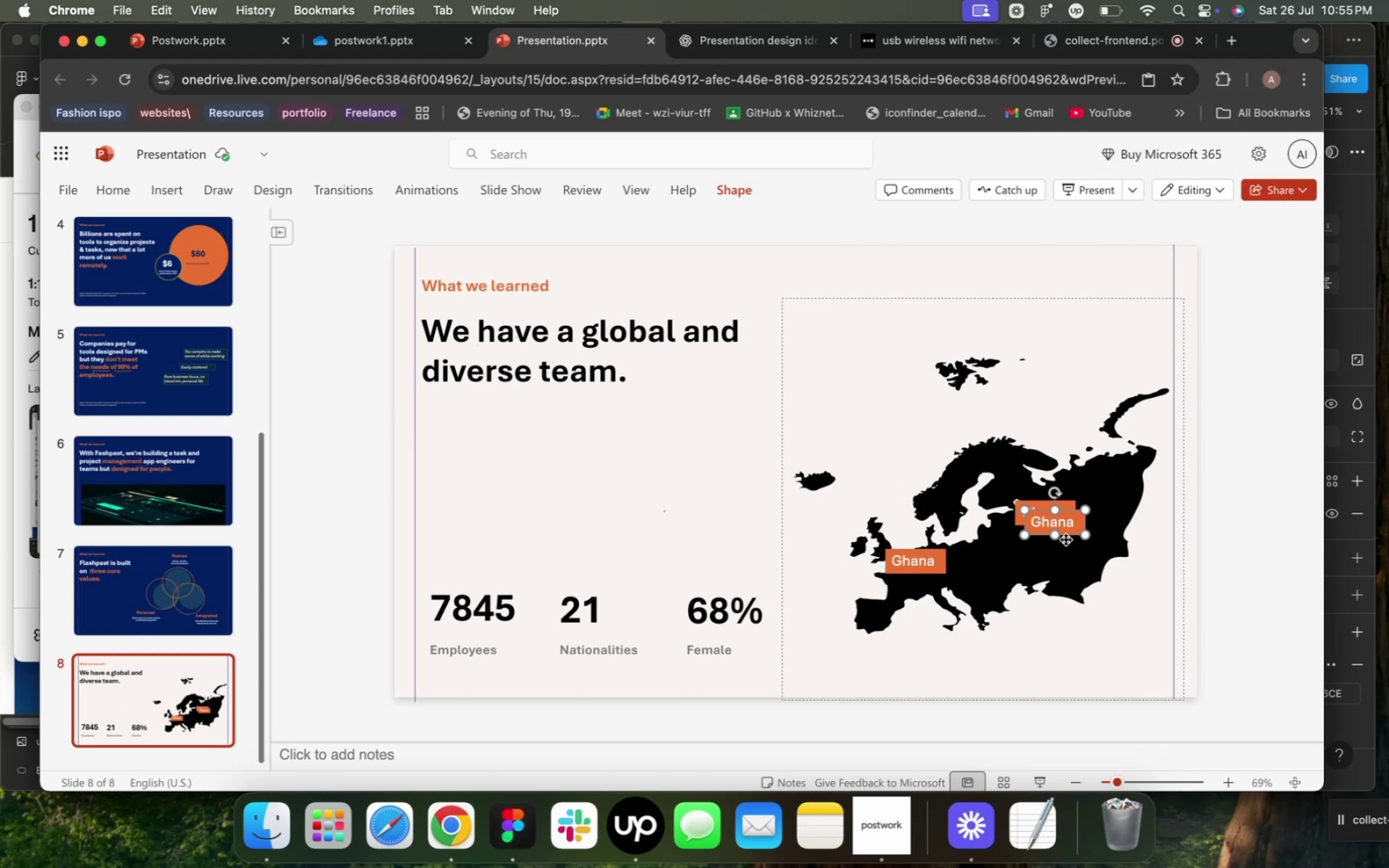 
left_click_drag(start_coordinate=[1065, 539], to_coordinate=[1044, 533])
 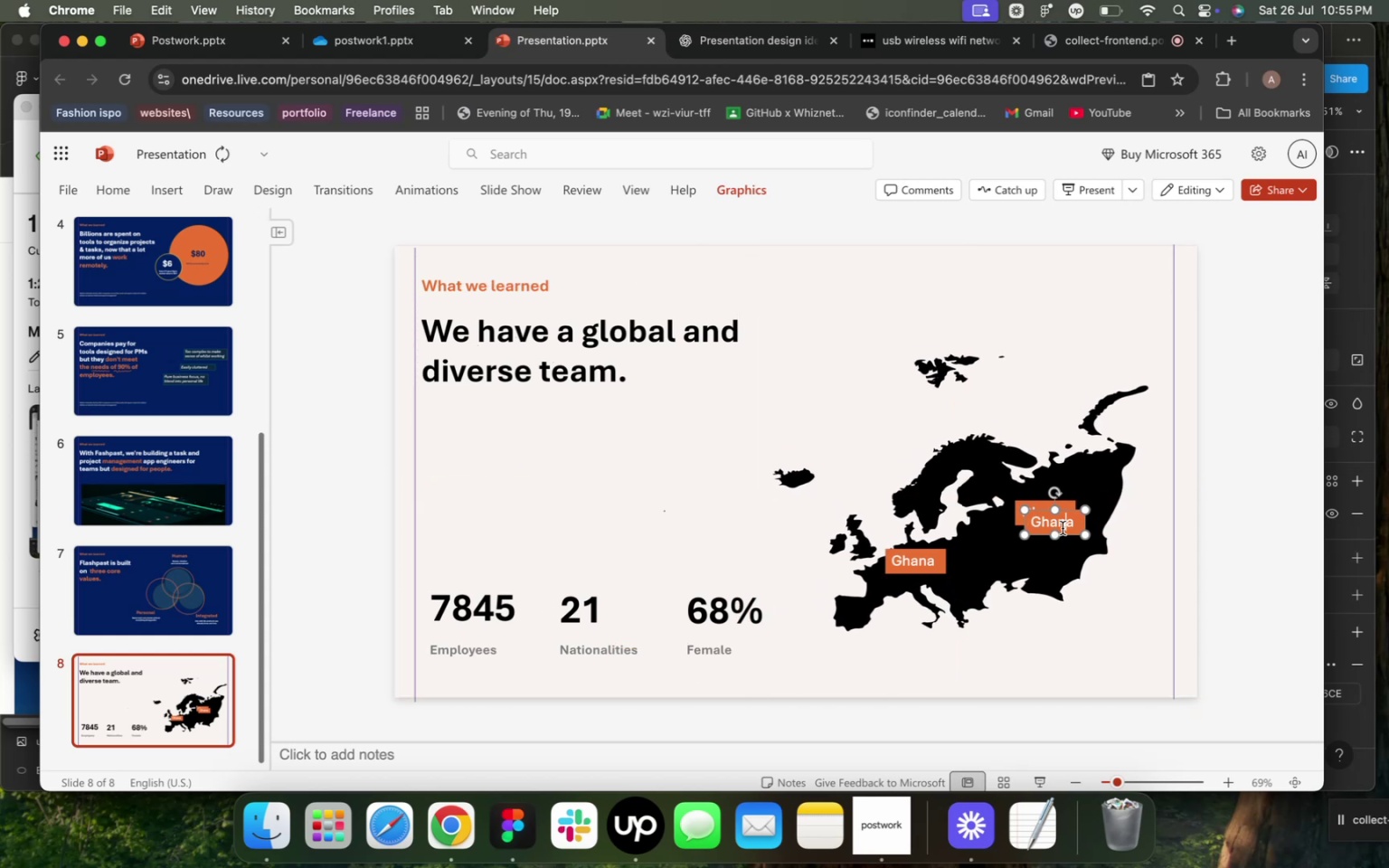 
left_click([1063, 528])
 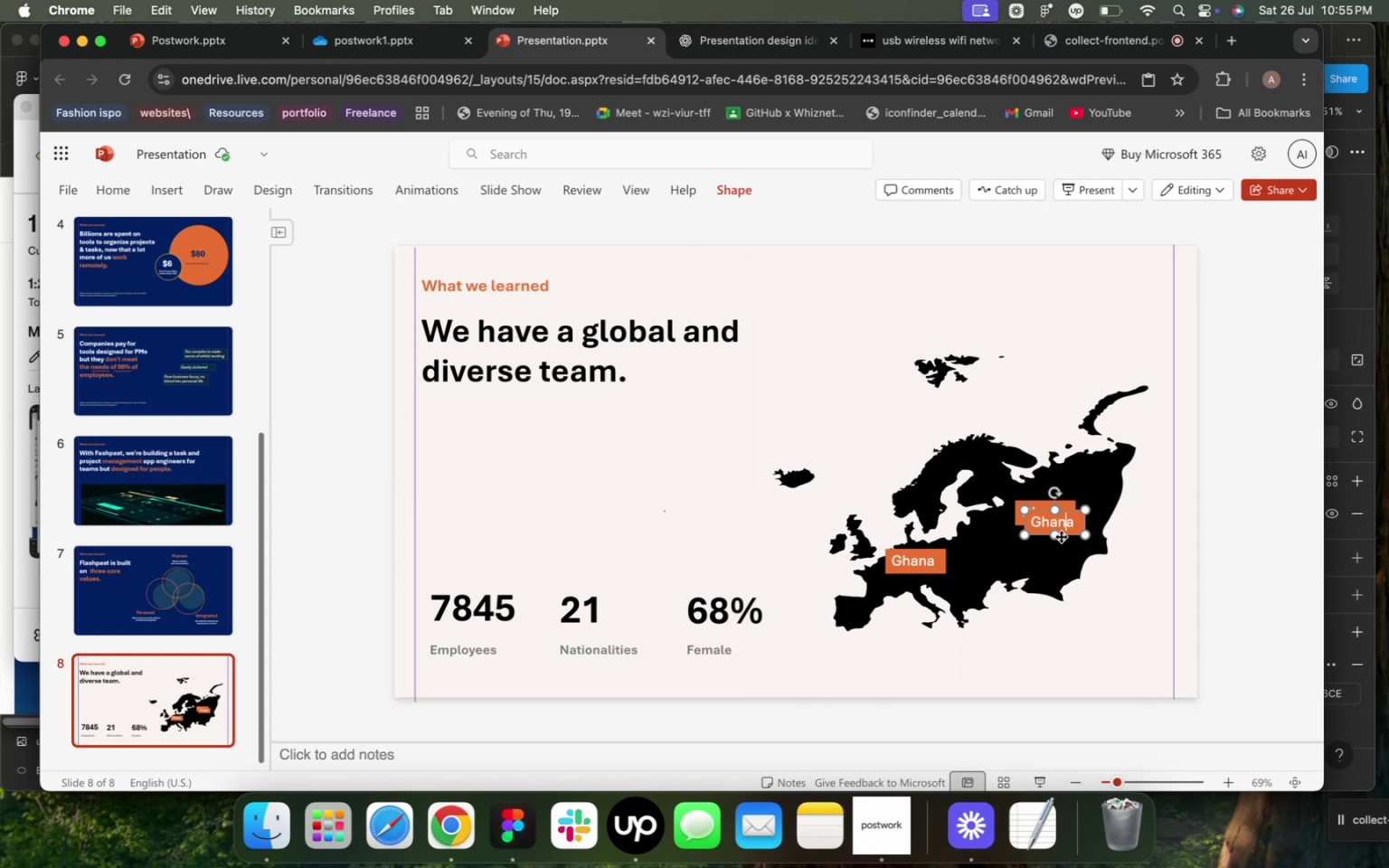 
left_click_drag(start_coordinate=[1061, 536], to_coordinate=[1085, 477])
 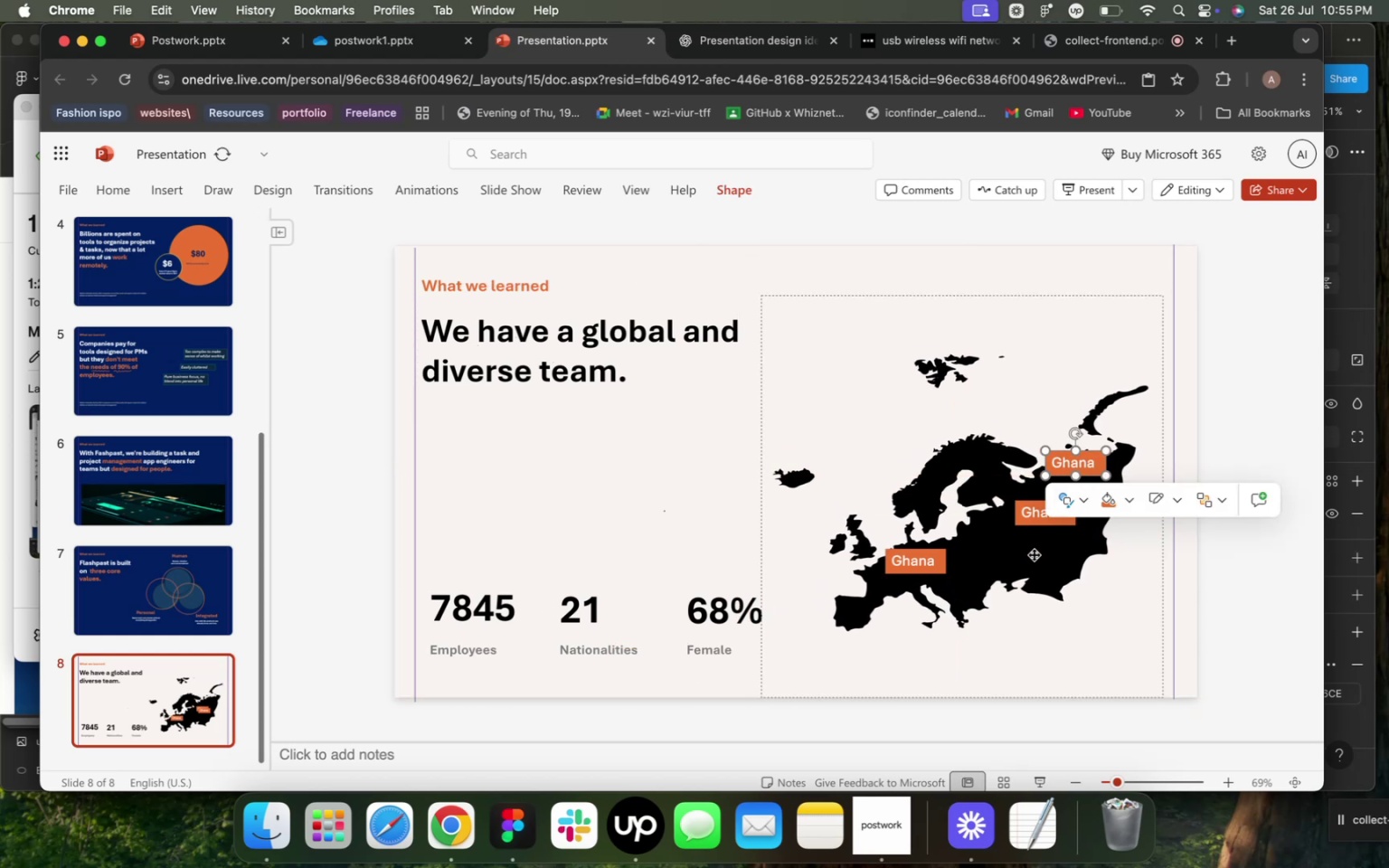 
left_click_drag(start_coordinate=[1034, 554], to_coordinate=[1045, 550])
 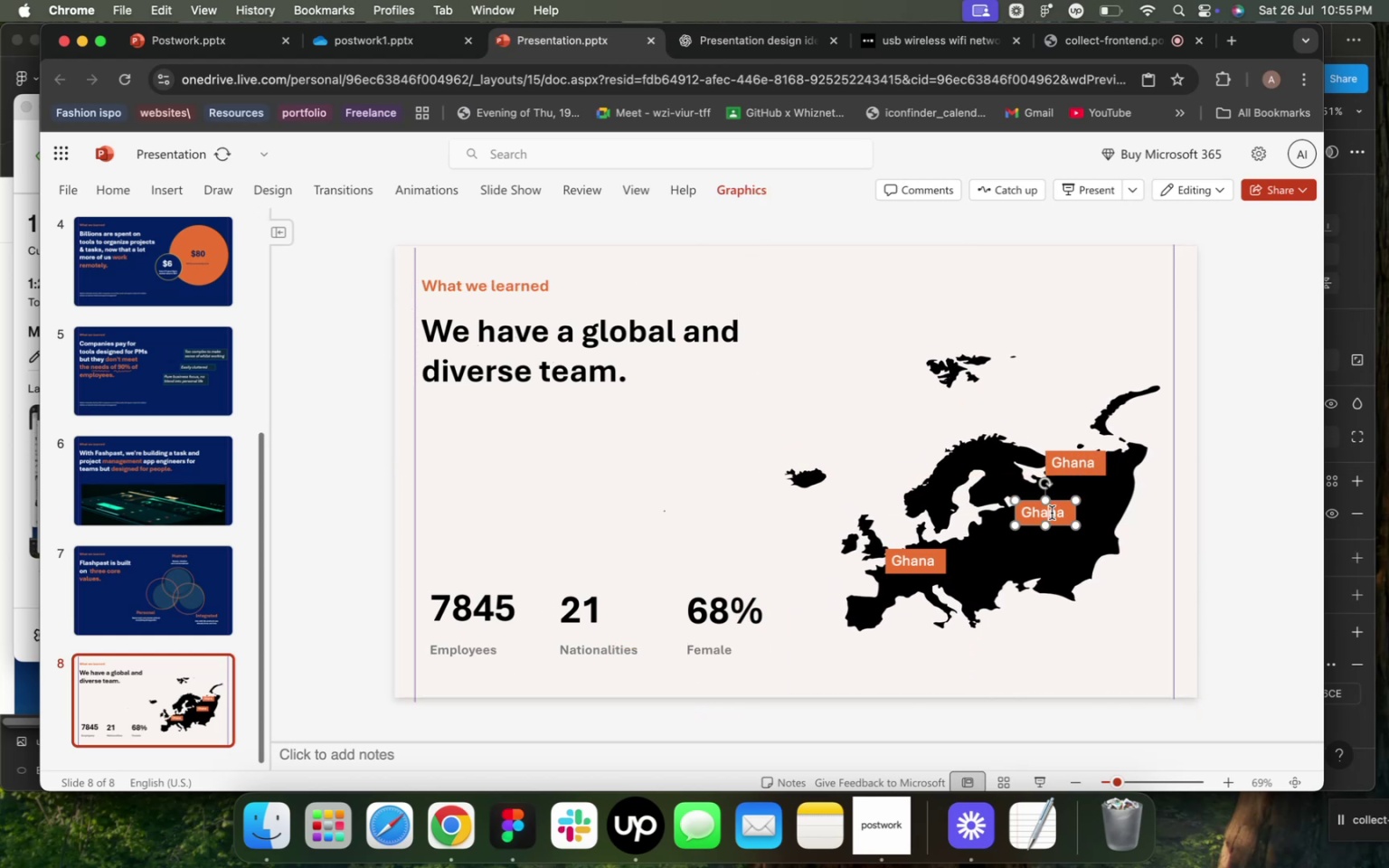 
left_click([1052, 513])
 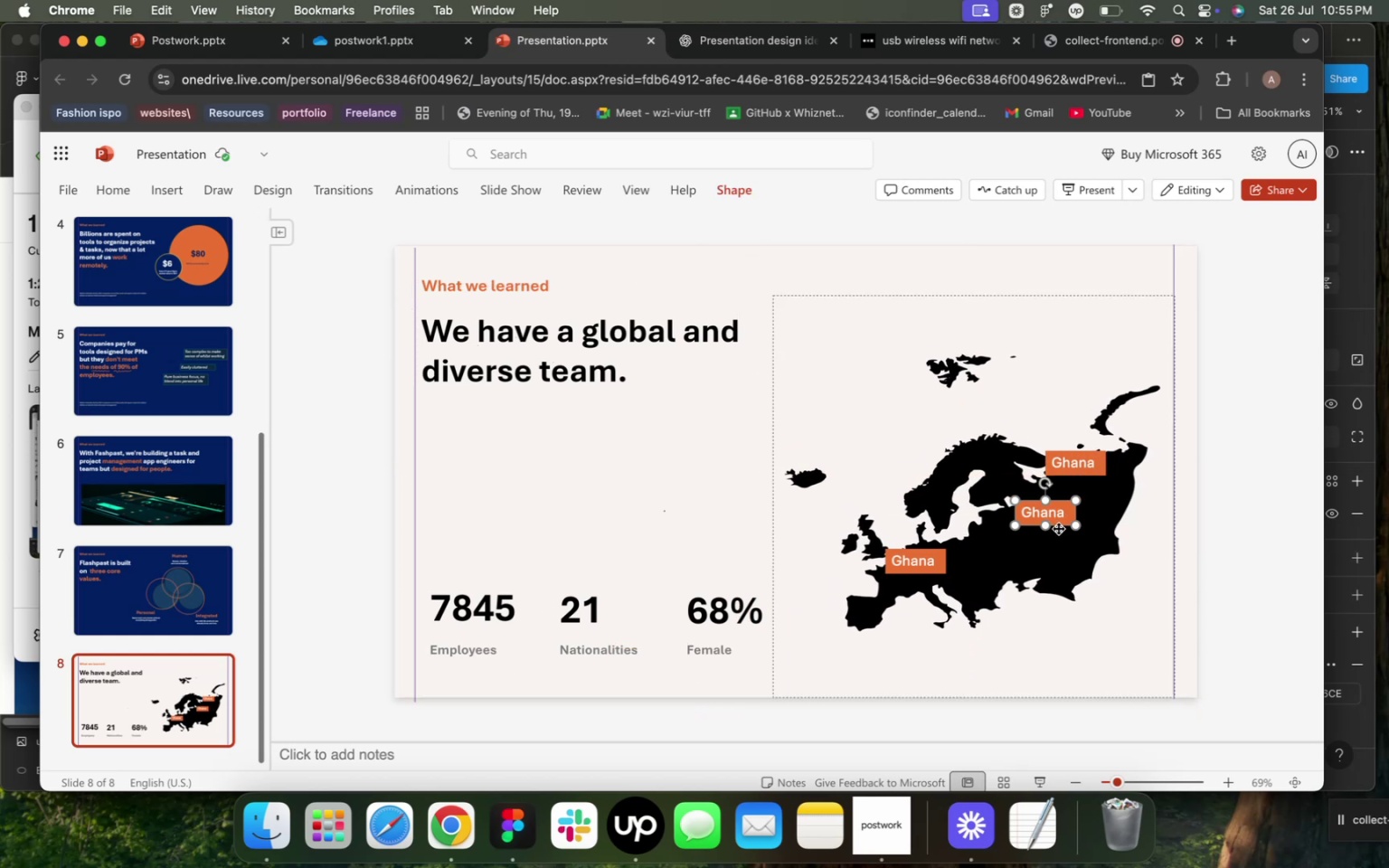 
left_click_drag(start_coordinate=[1058, 528], to_coordinate=[1063, 537])
 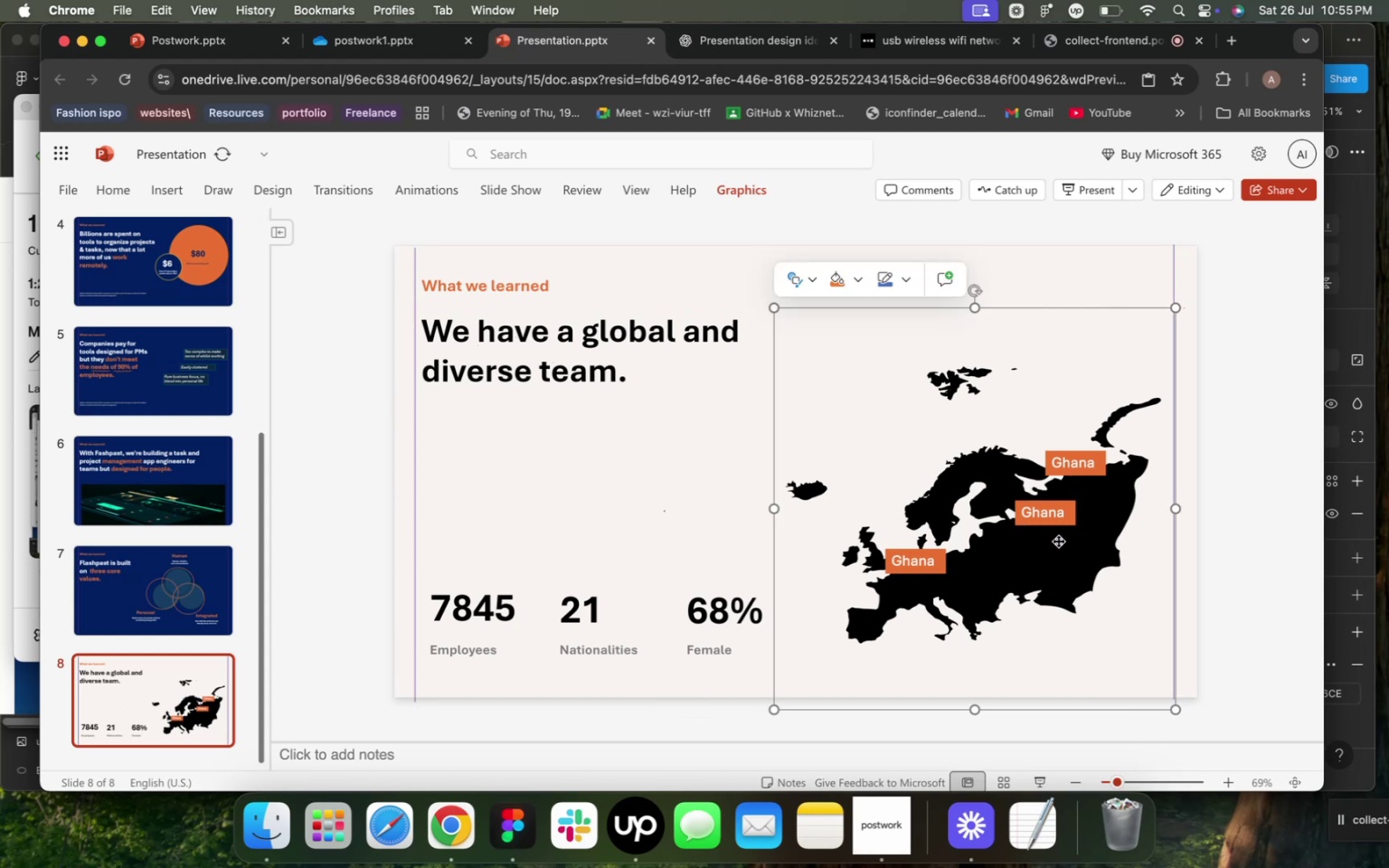 
left_click_drag(start_coordinate=[1057, 542], to_coordinate=[1064, 538])
 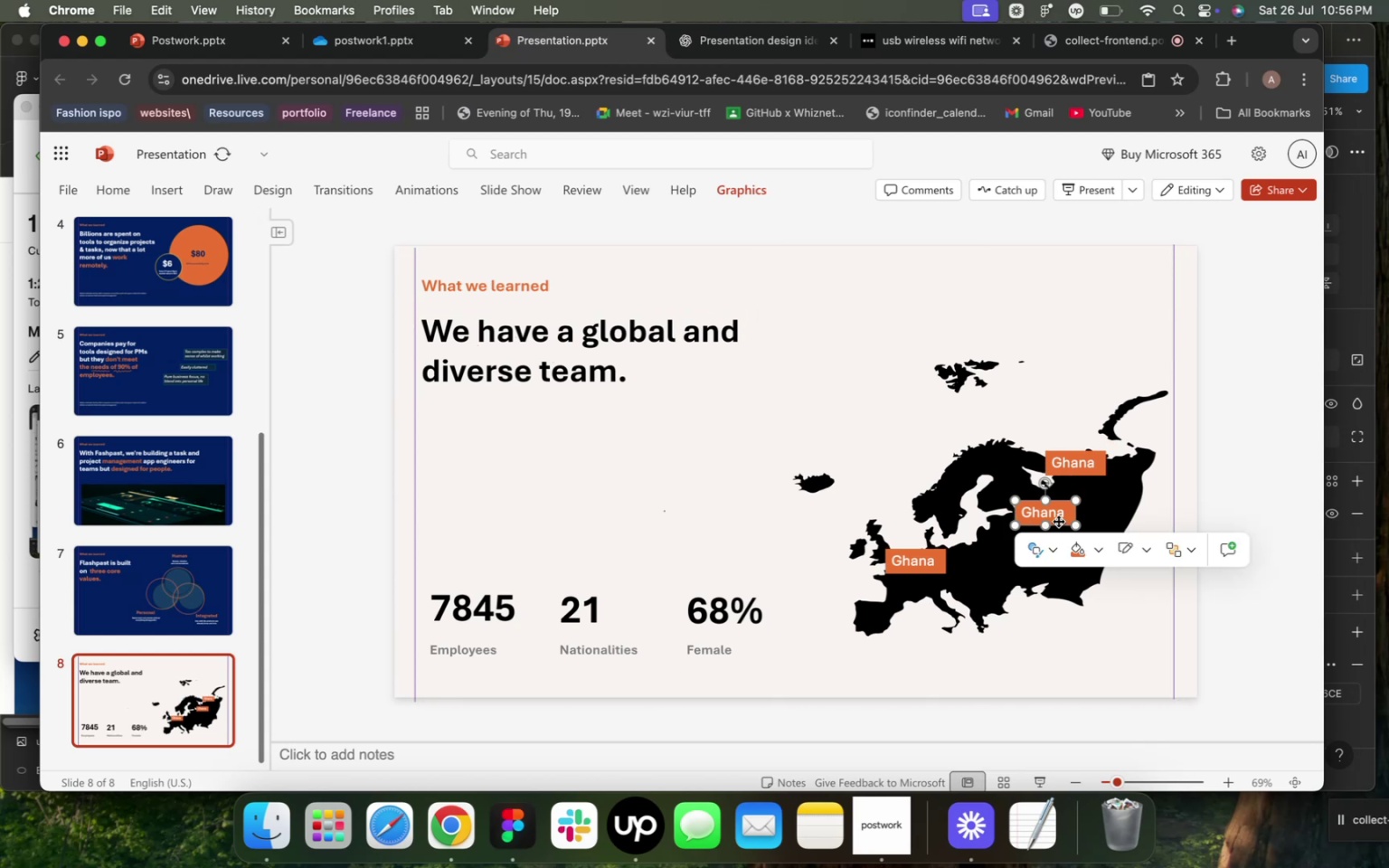 
left_click([1058, 521])
 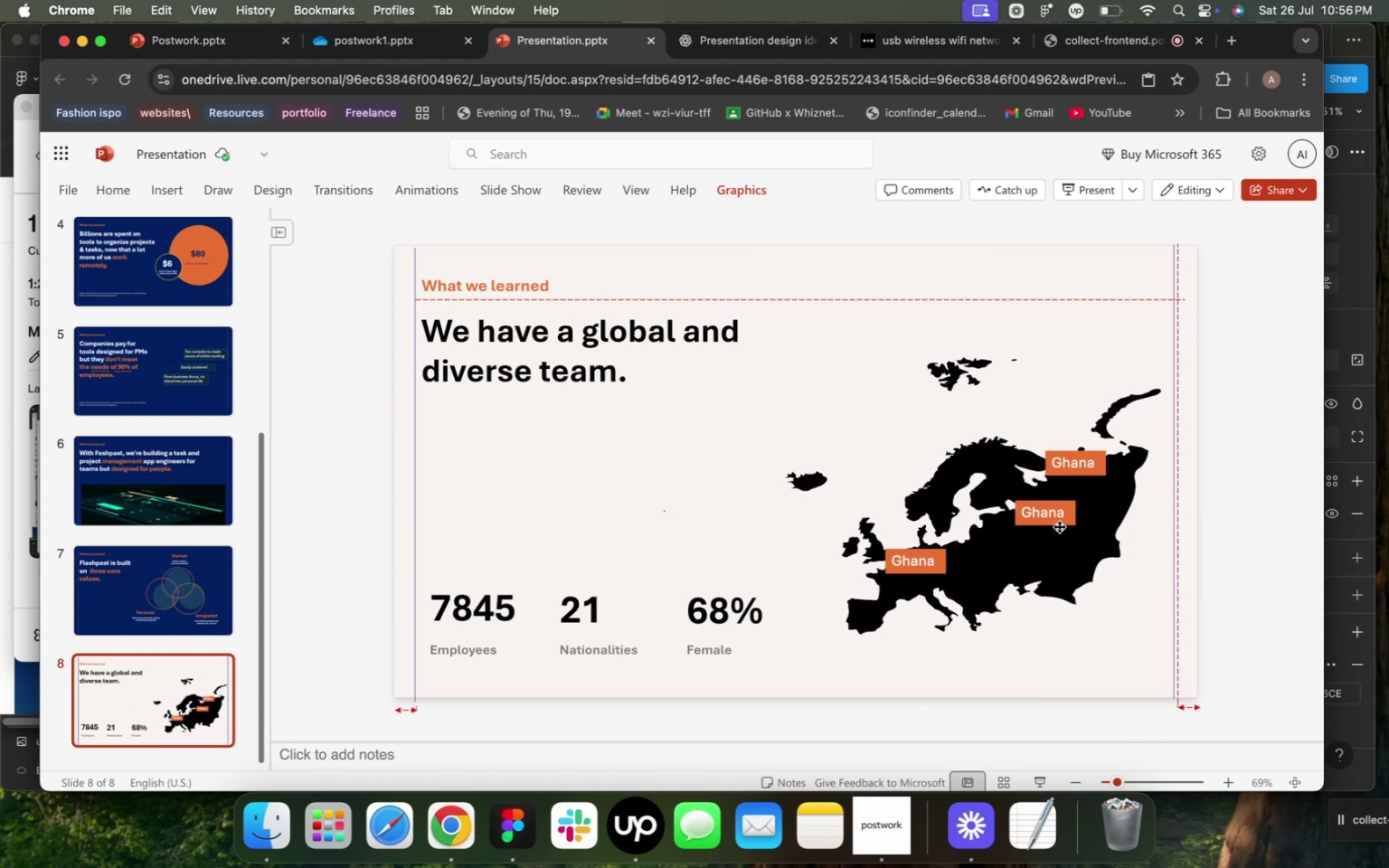 
left_click([1059, 504])
 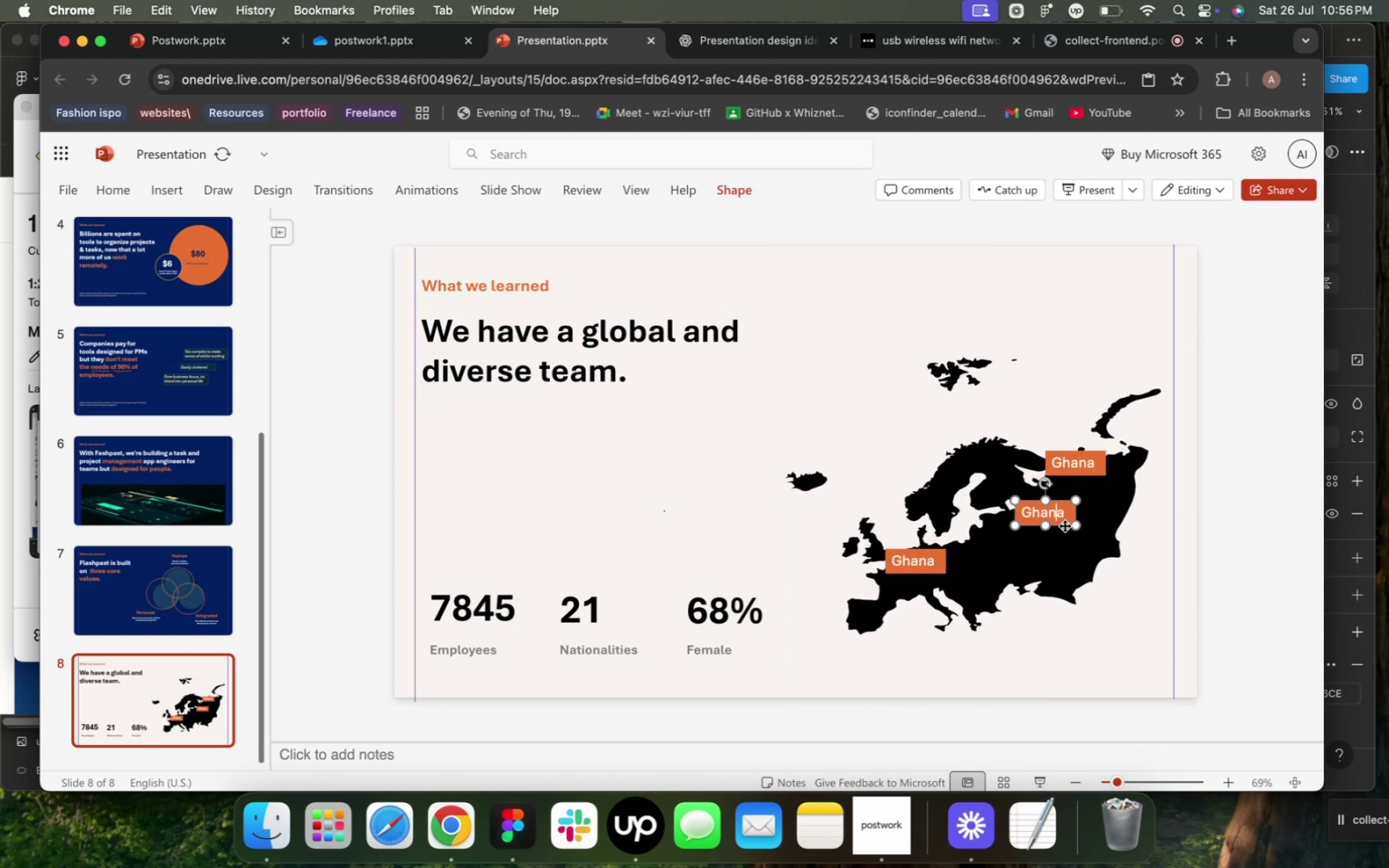 
left_click_drag(start_coordinate=[1064, 525], to_coordinate=[1063, 593])
 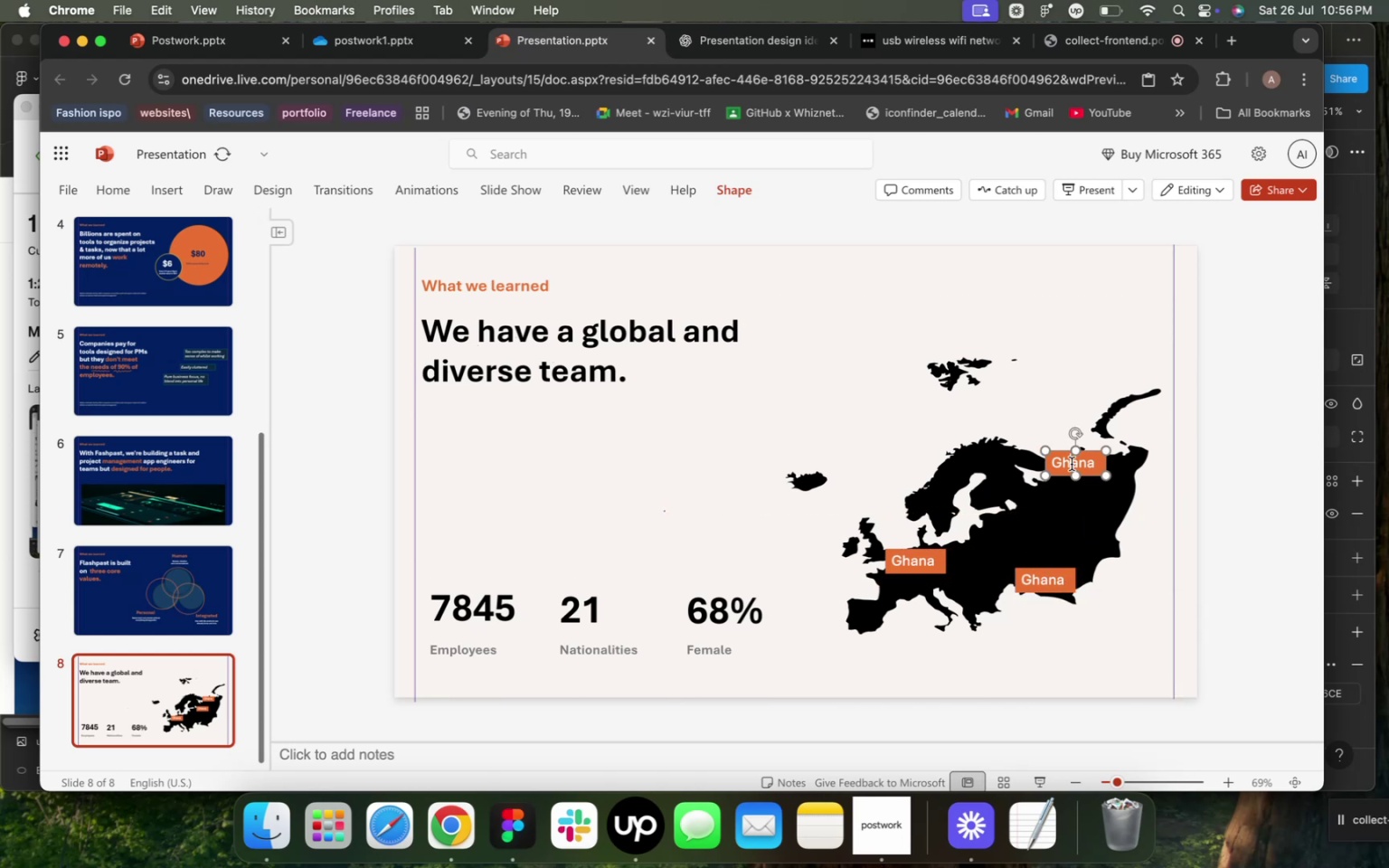 
left_click([1072, 464])
 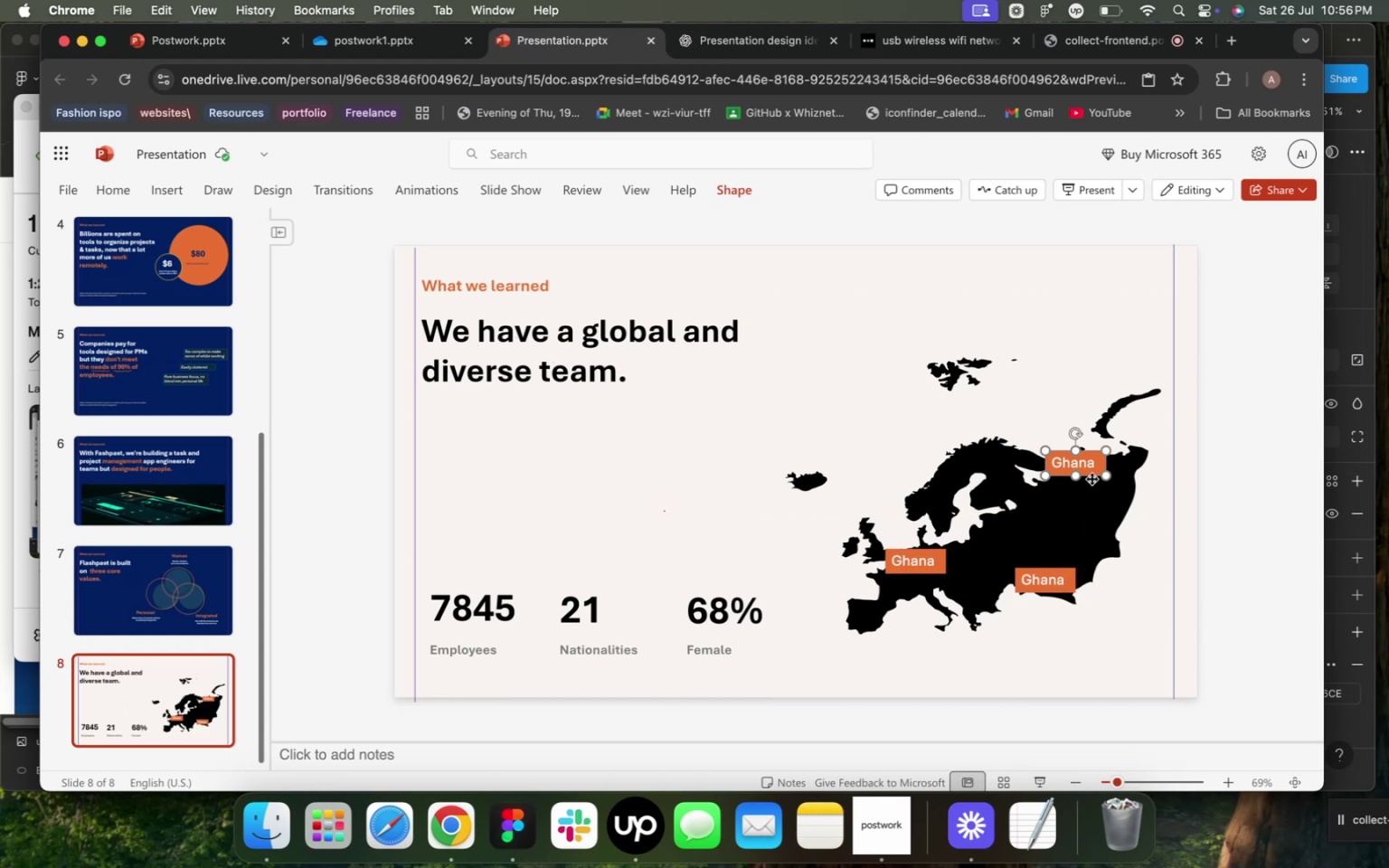 
left_click_drag(start_coordinate=[1091, 478], to_coordinate=[1043, 481])
 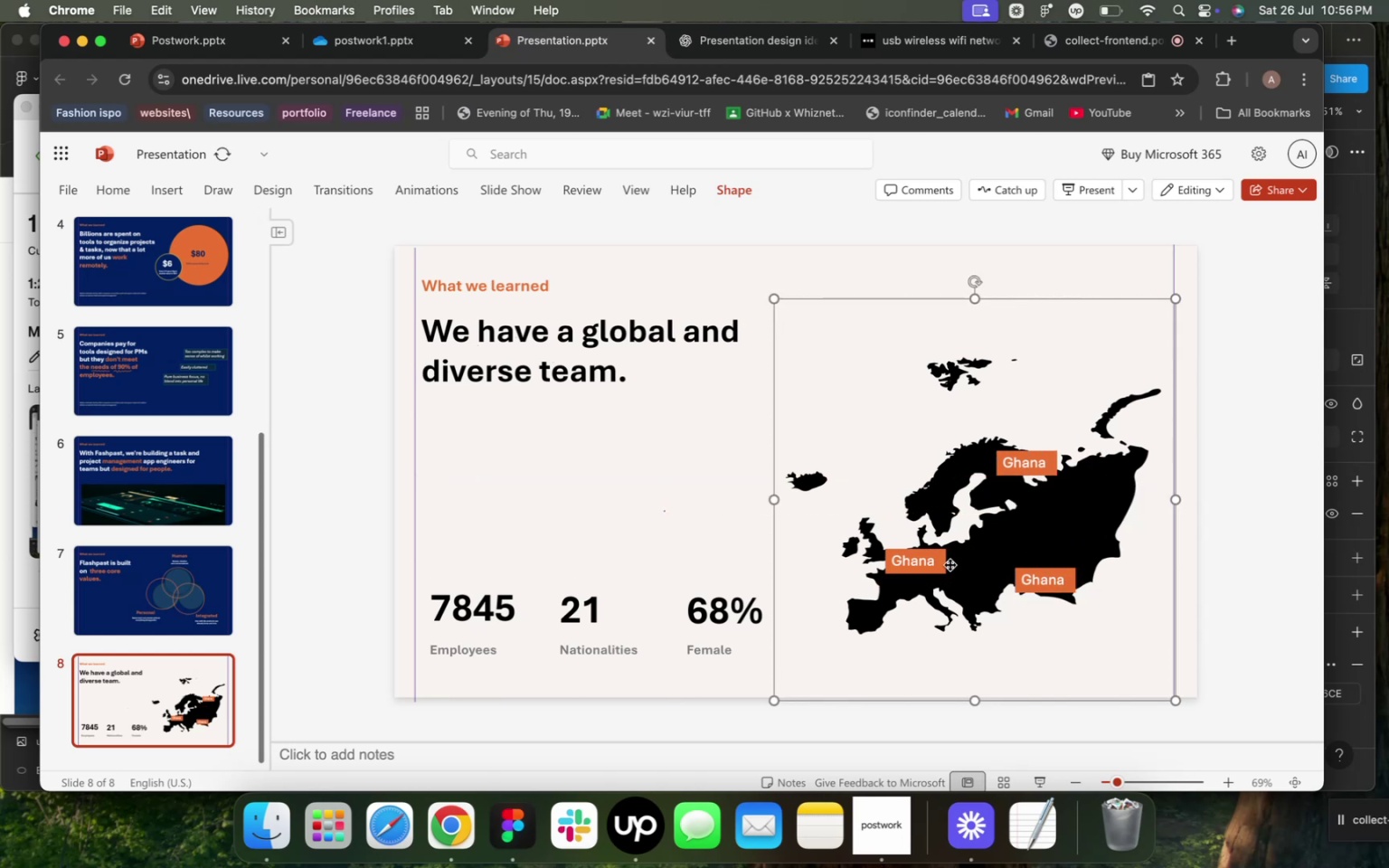 
left_click([950, 564])
 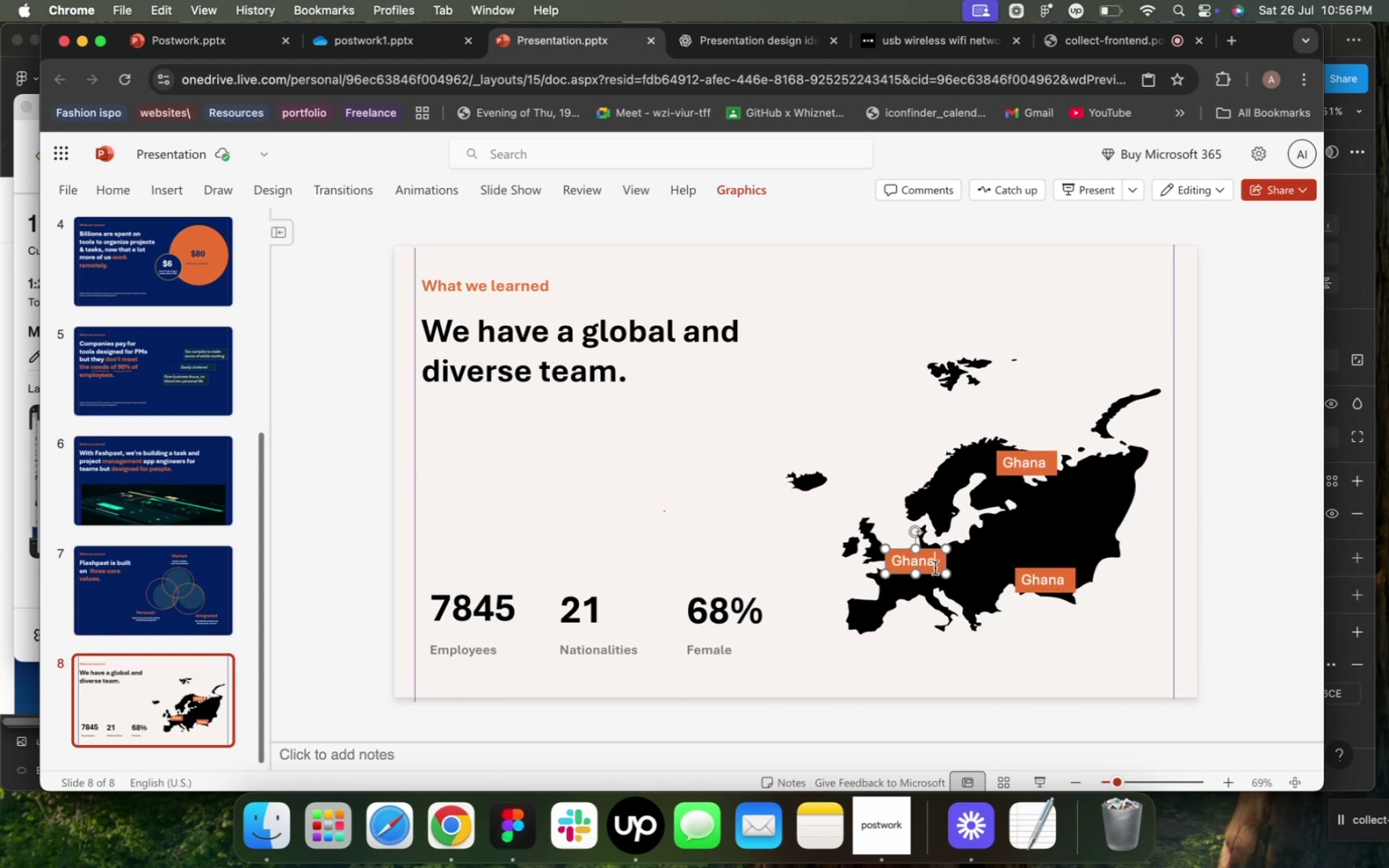 
left_click([935, 568])
 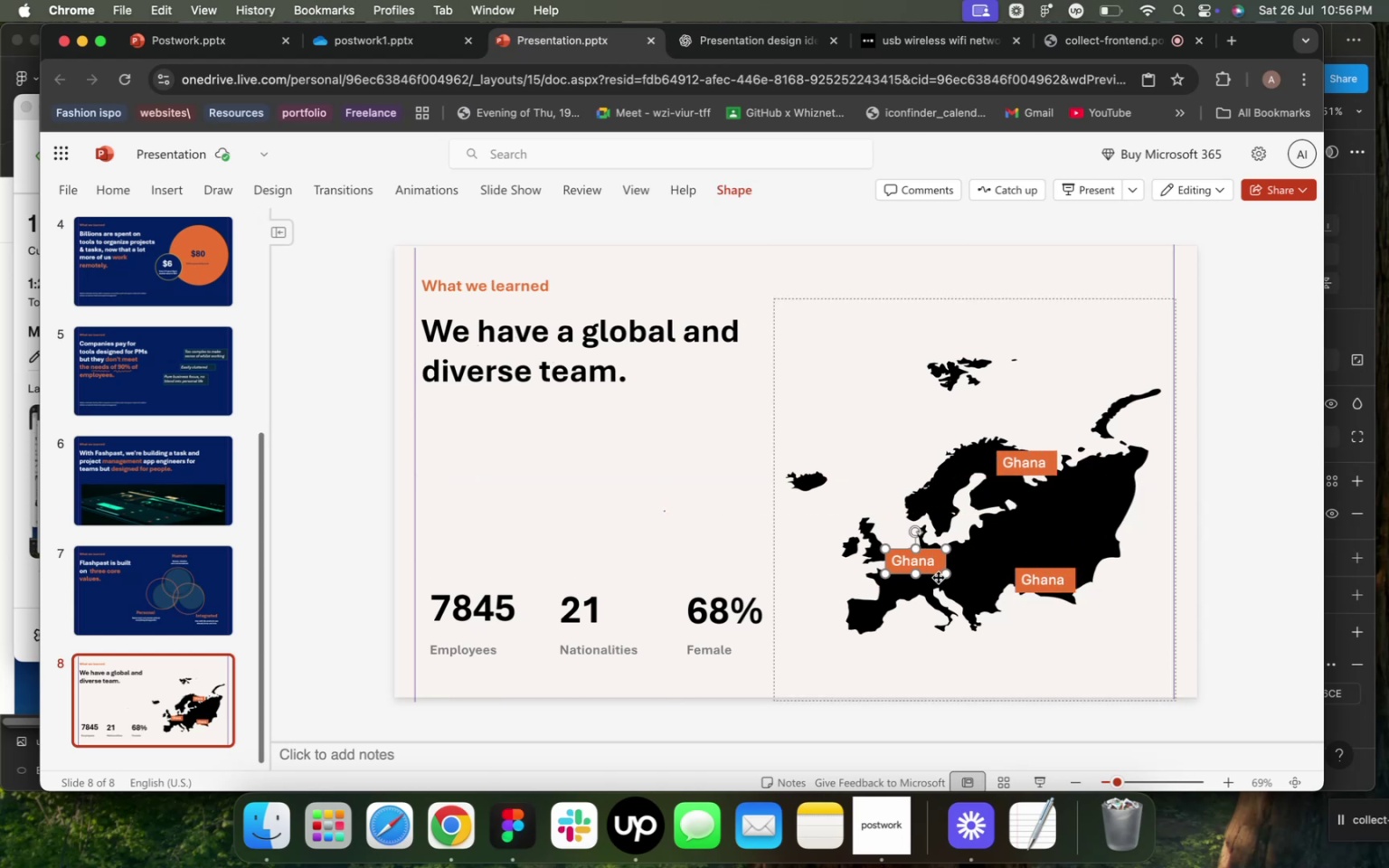 
left_click_drag(start_coordinate=[938, 577], to_coordinate=[937, 570])
 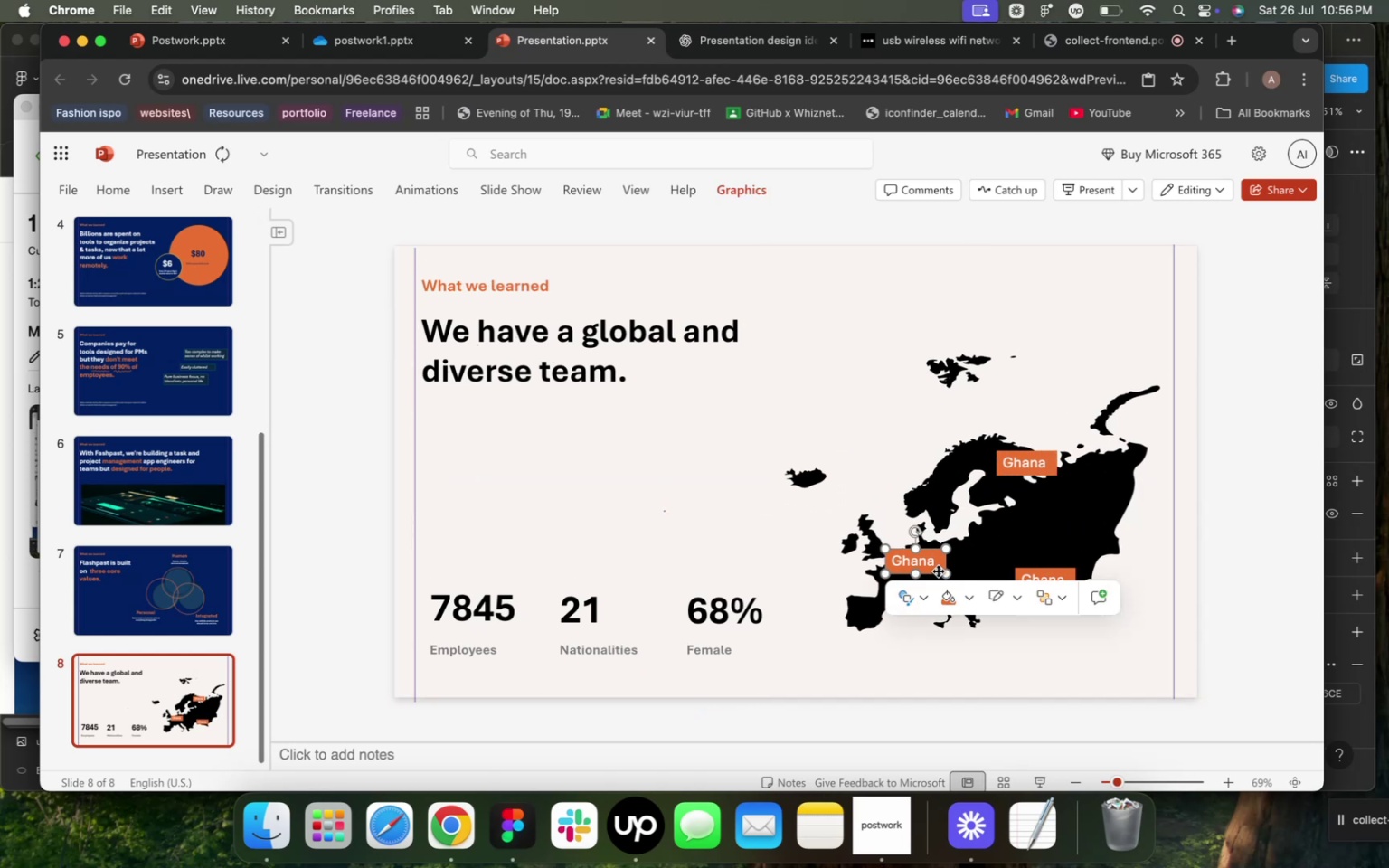 
left_click_drag(start_coordinate=[938, 571], to_coordinate=[923, 536])
 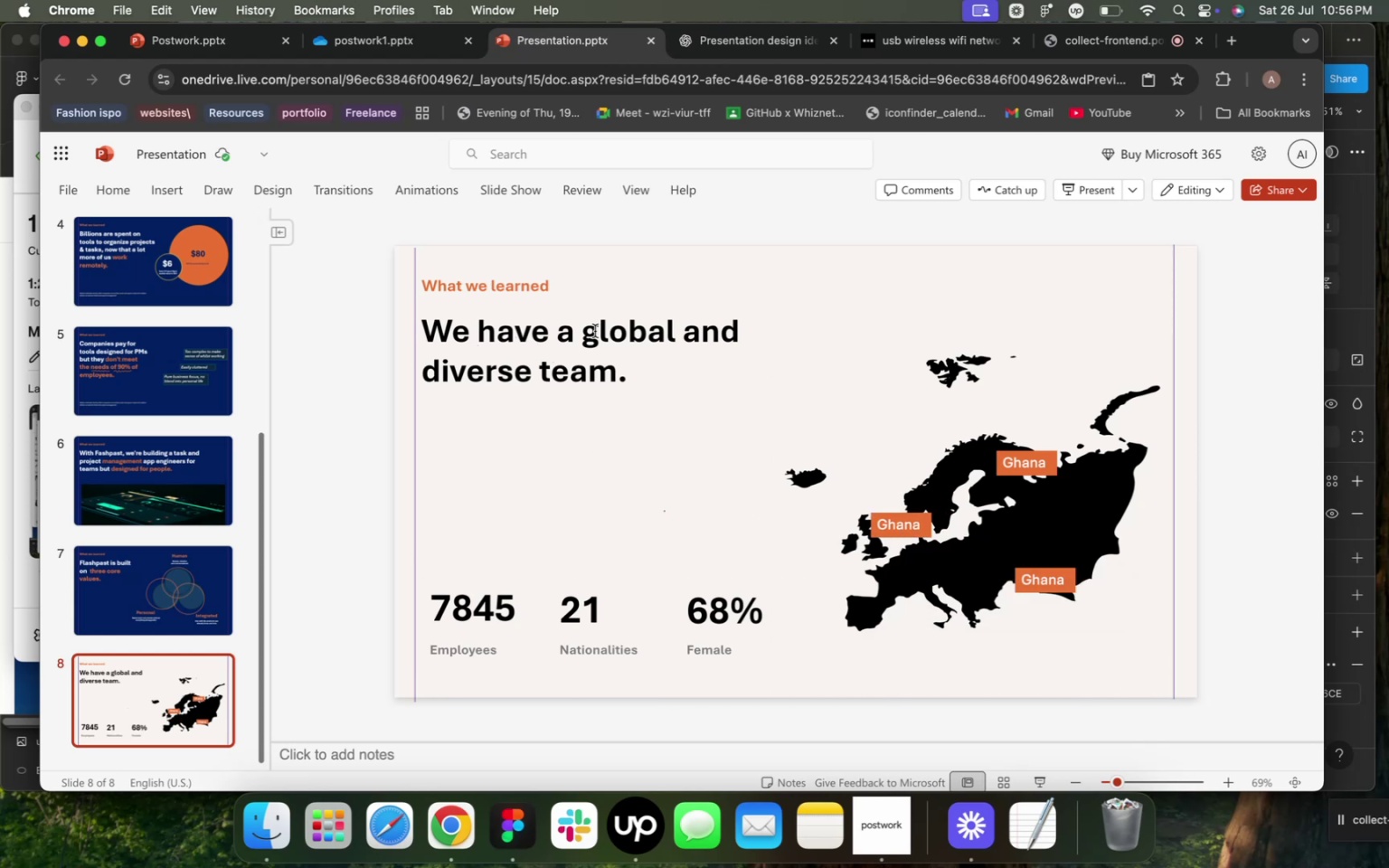 
left_click_drag(start_coordinate=[586, 333], to_coordinate=[677, 338])
 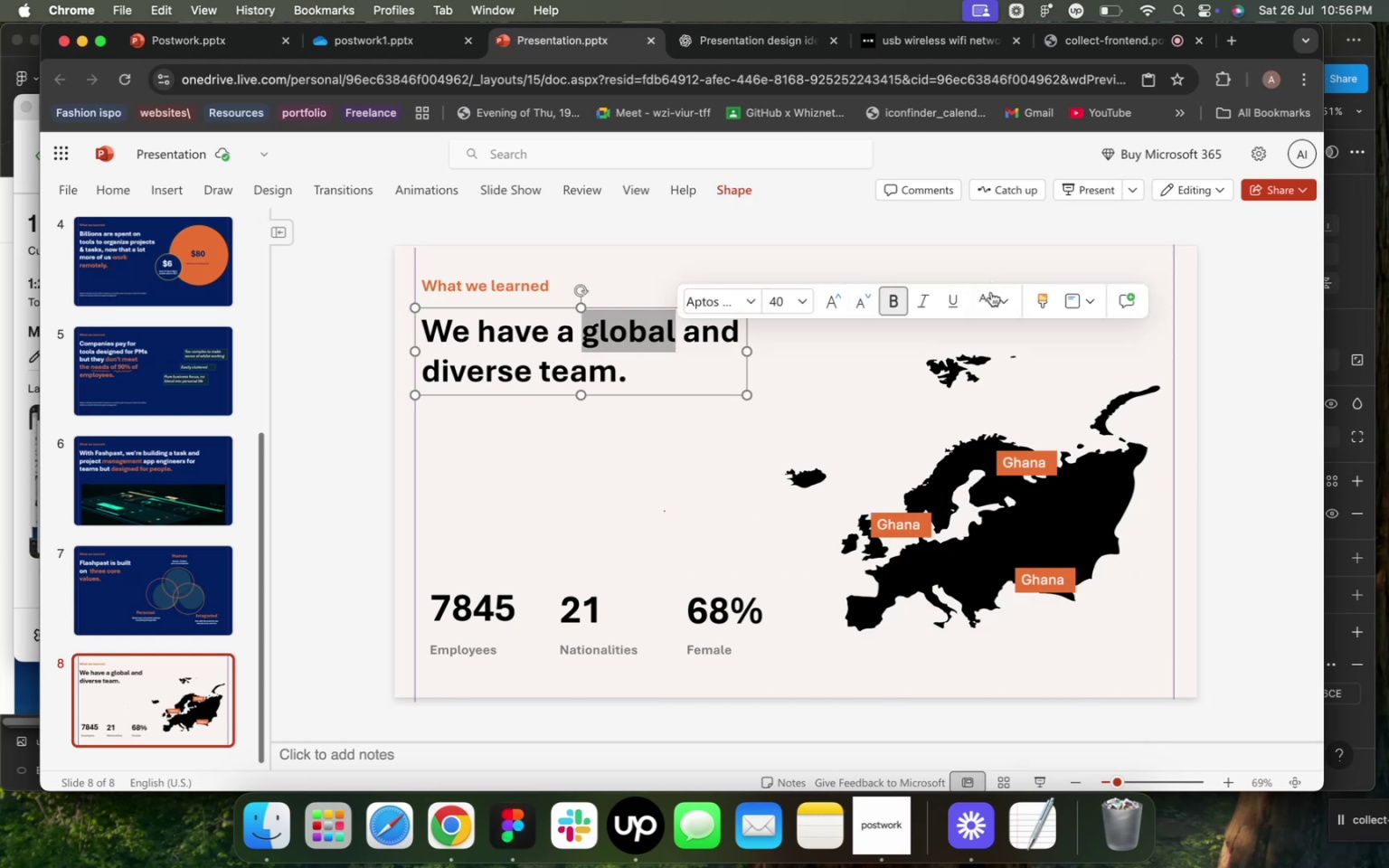 
left_click([1000, 297])
 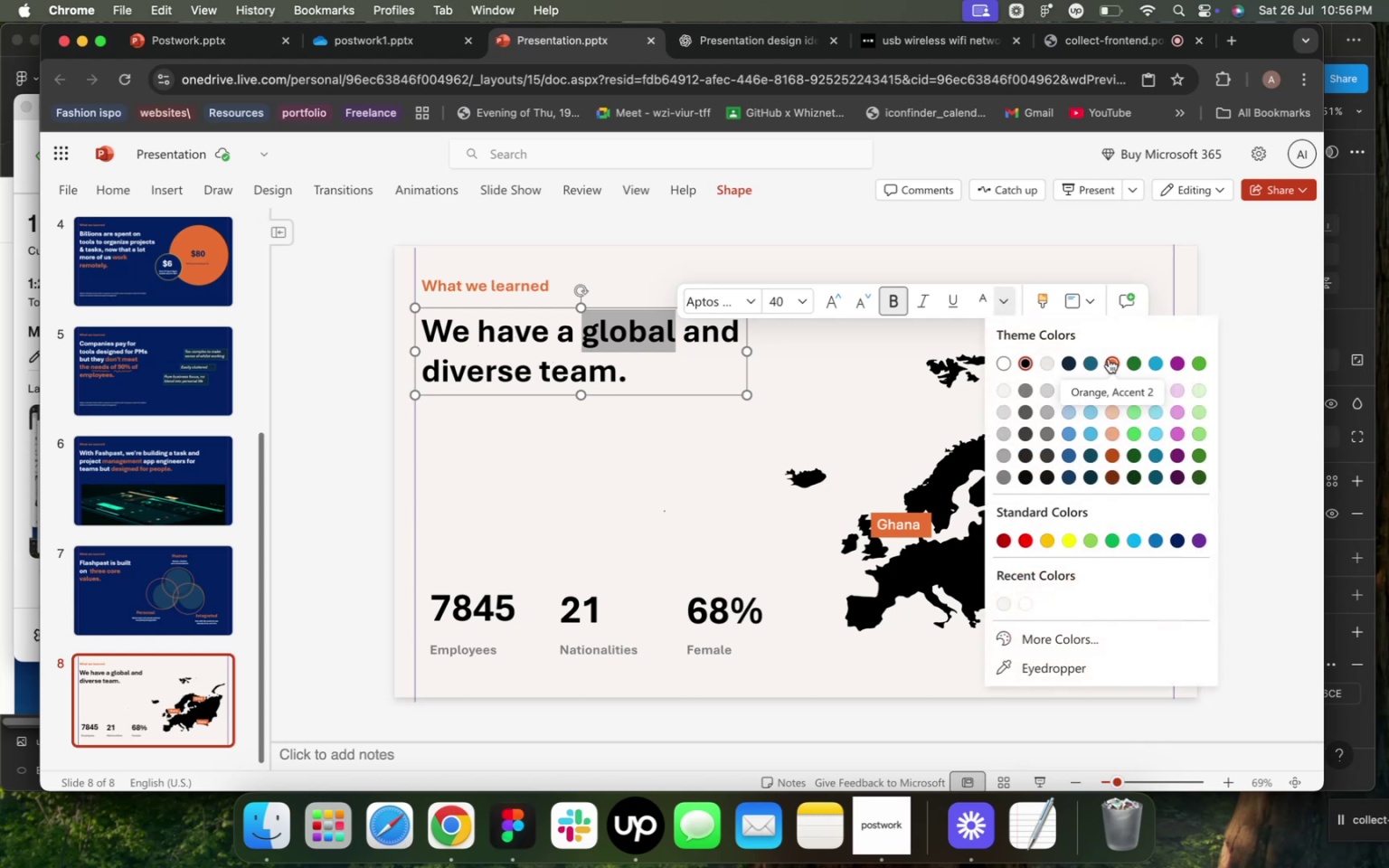 
left_click([1110, 359])
 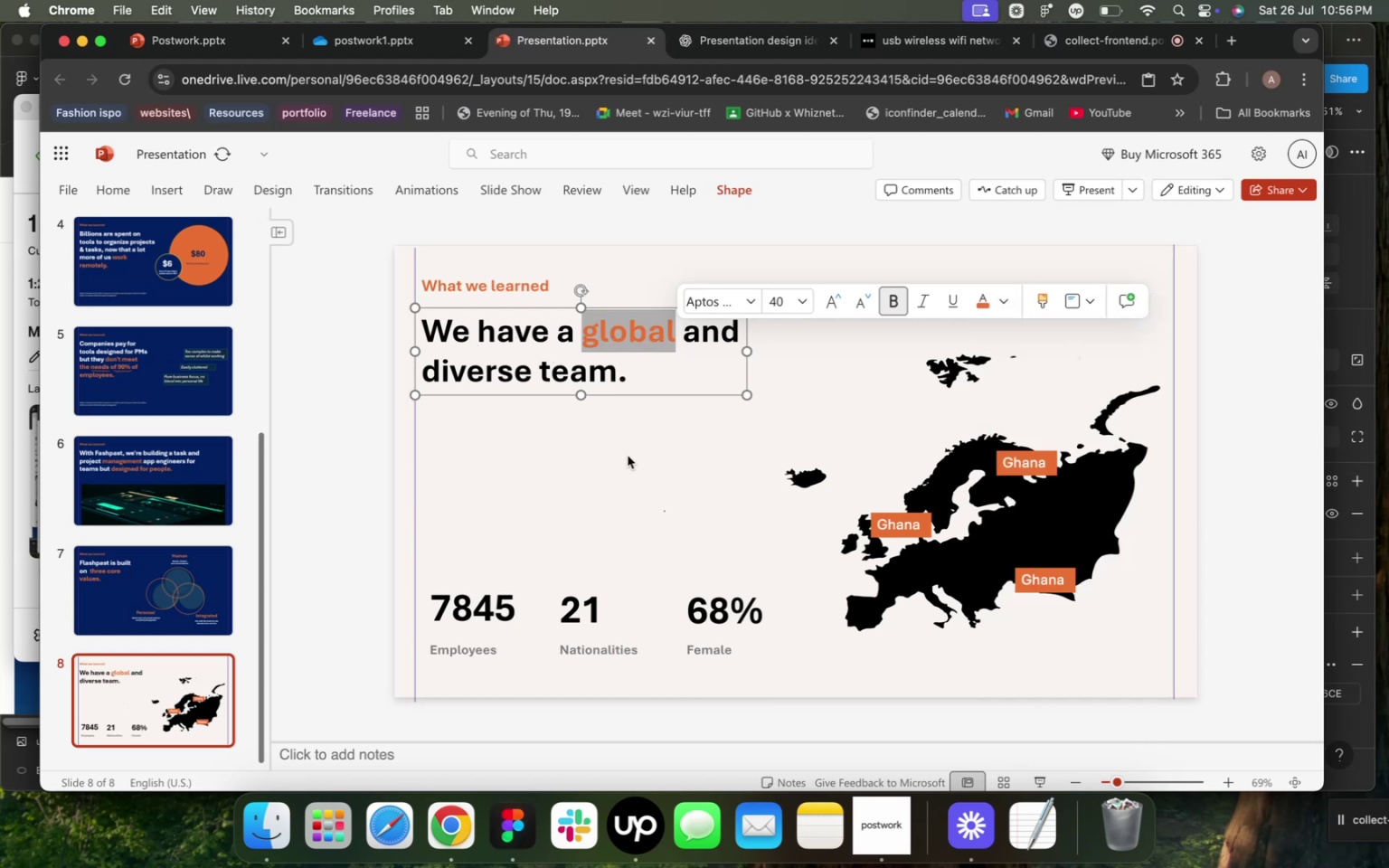 
left_click([628, 456])
 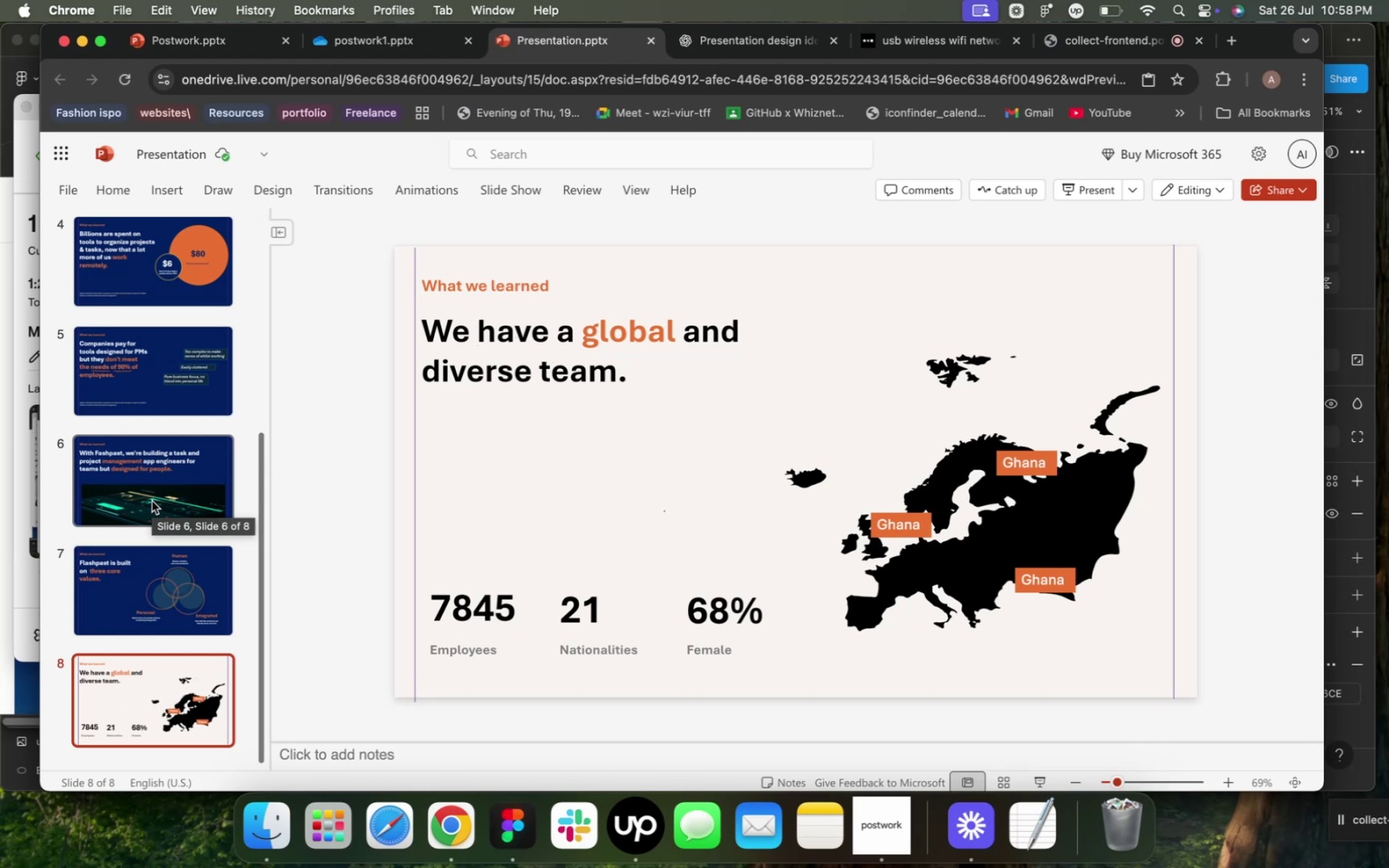 
wait(96.99)
 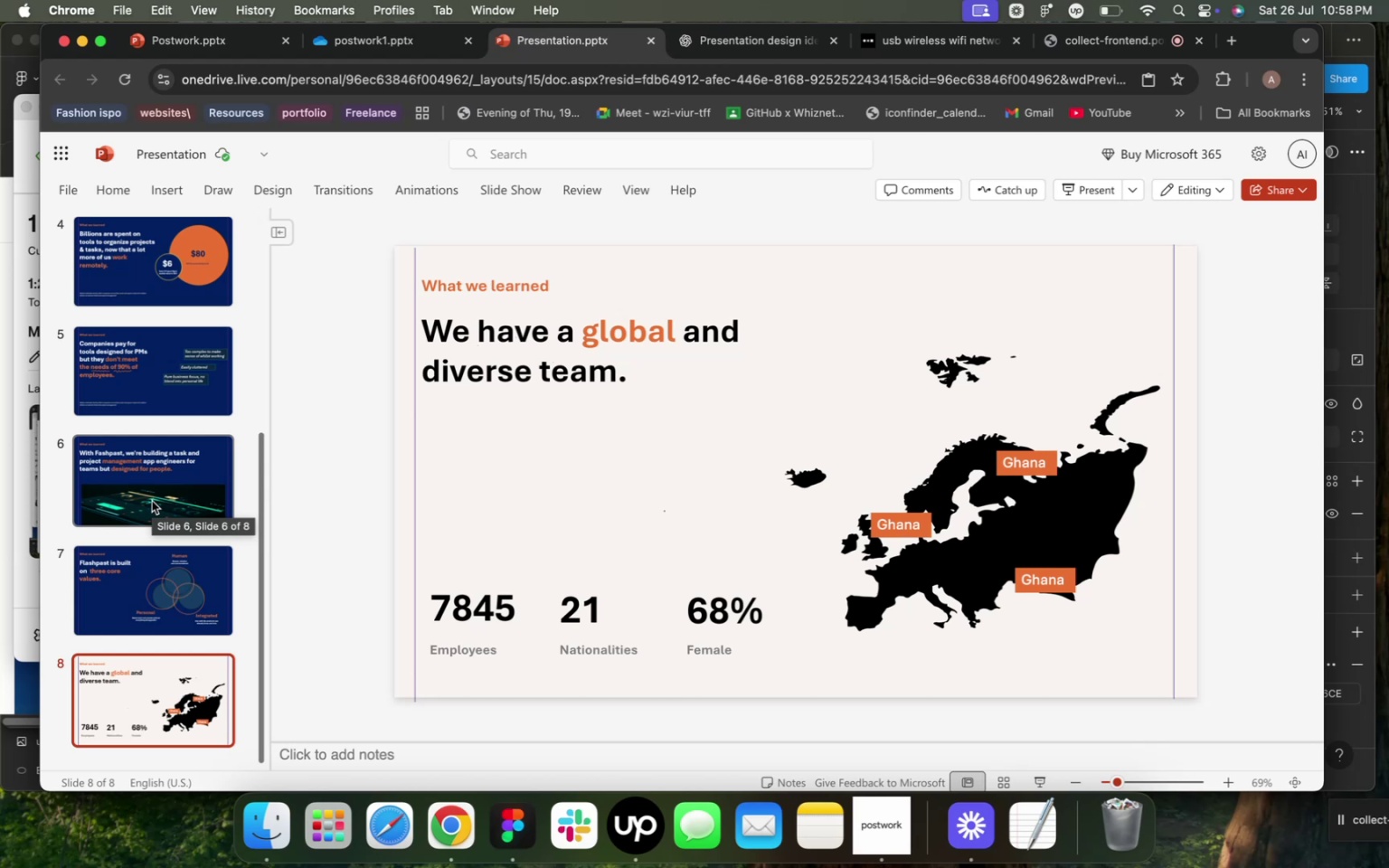 
left_click([165, 587])
 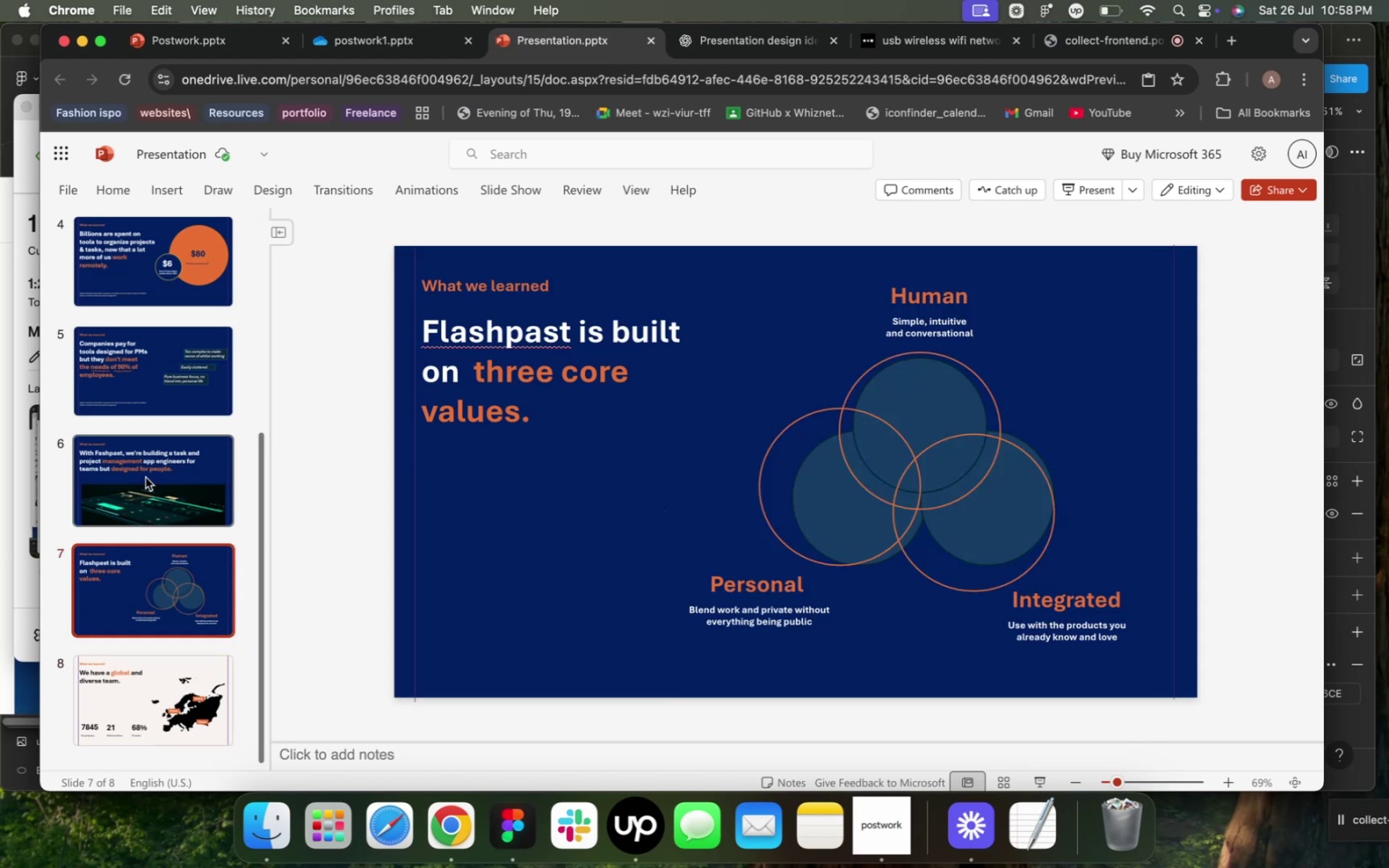 
left_click([146, 477])
 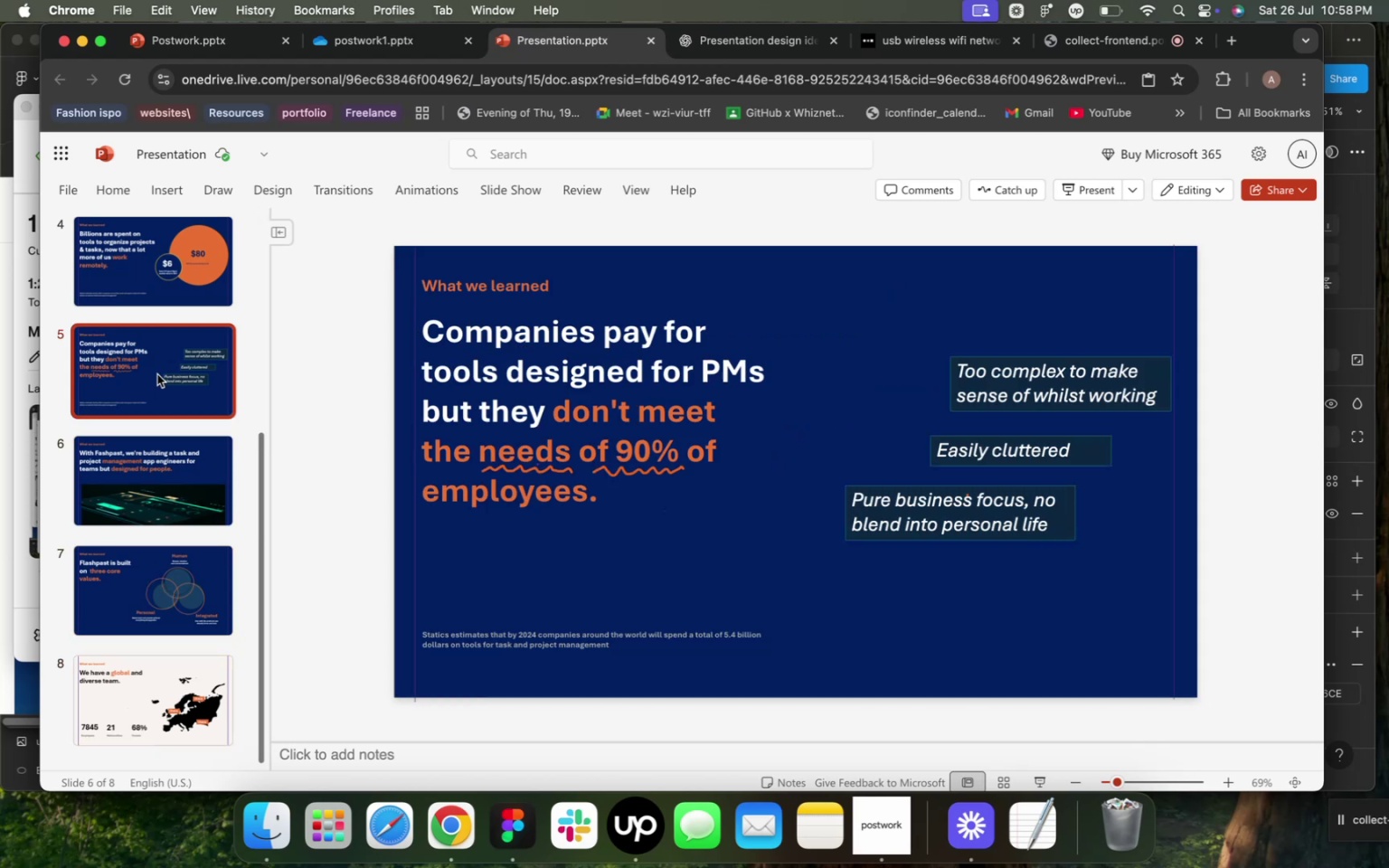 
left_click([157, 374])
 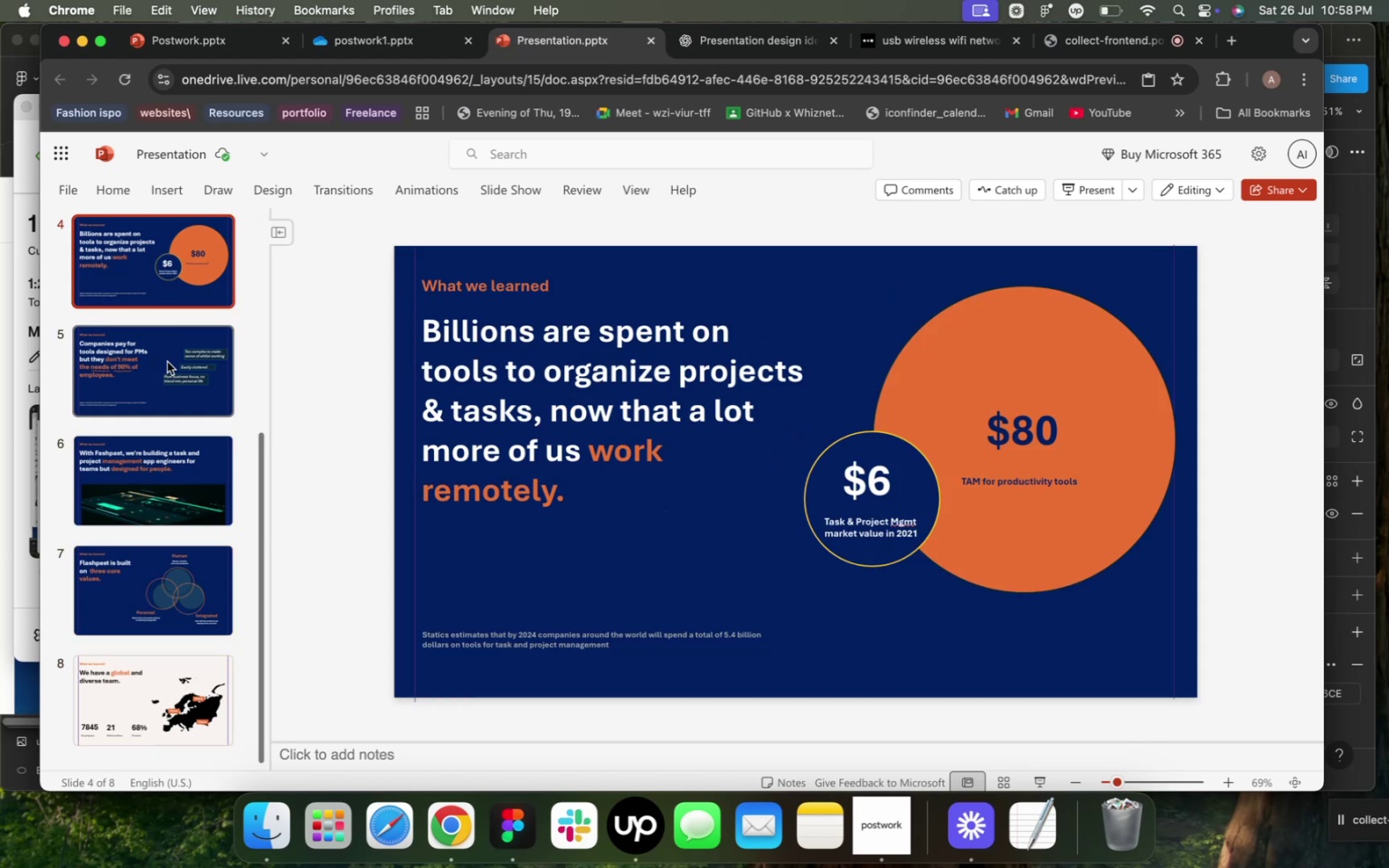 
scroll: coordinate [178, 416], scroll_direction: up, amount: 1.0
 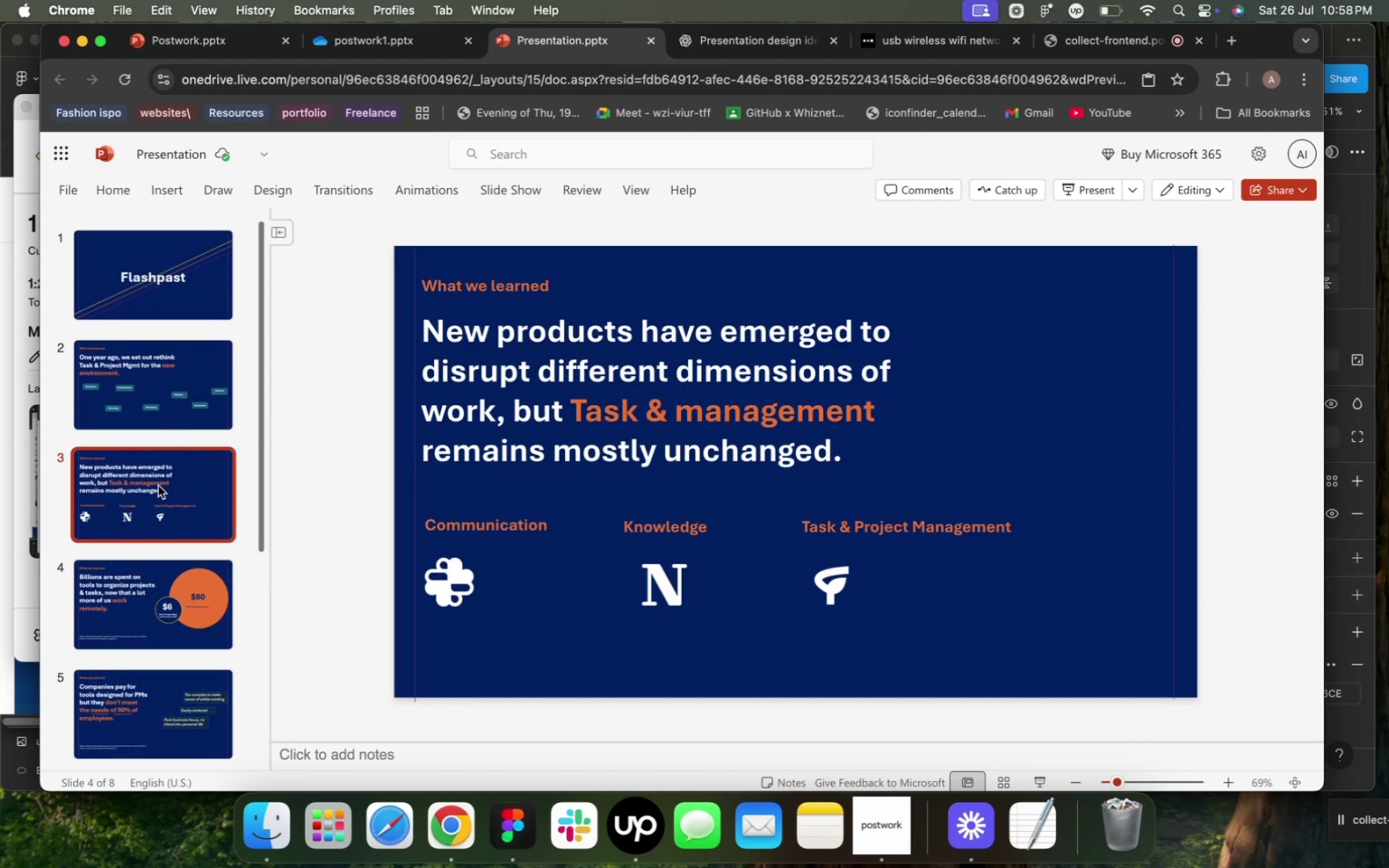 
left_click([158, 486])
 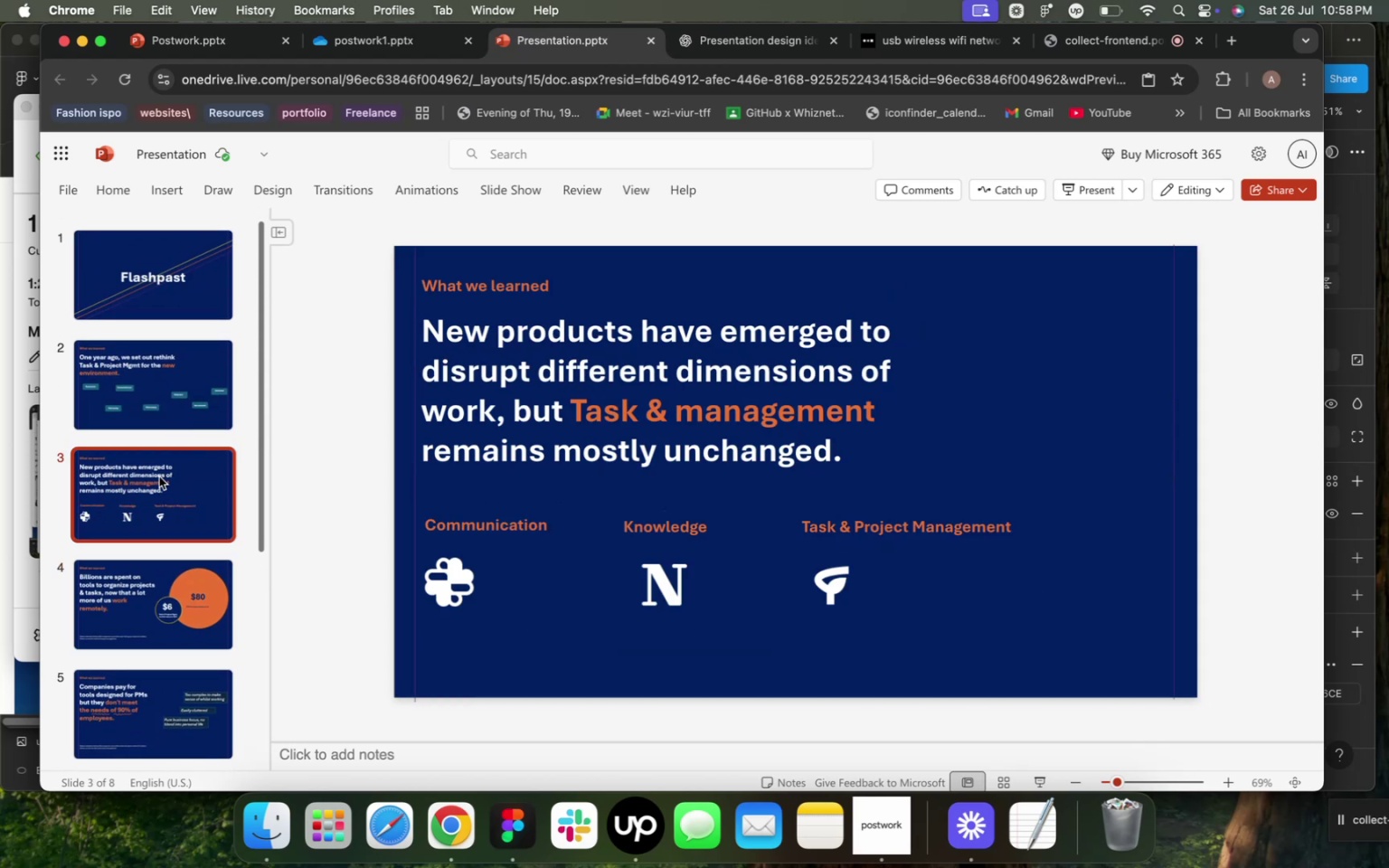 
scroll: coordinate [159, 476], scroll_direction: up, amount: 4.0
 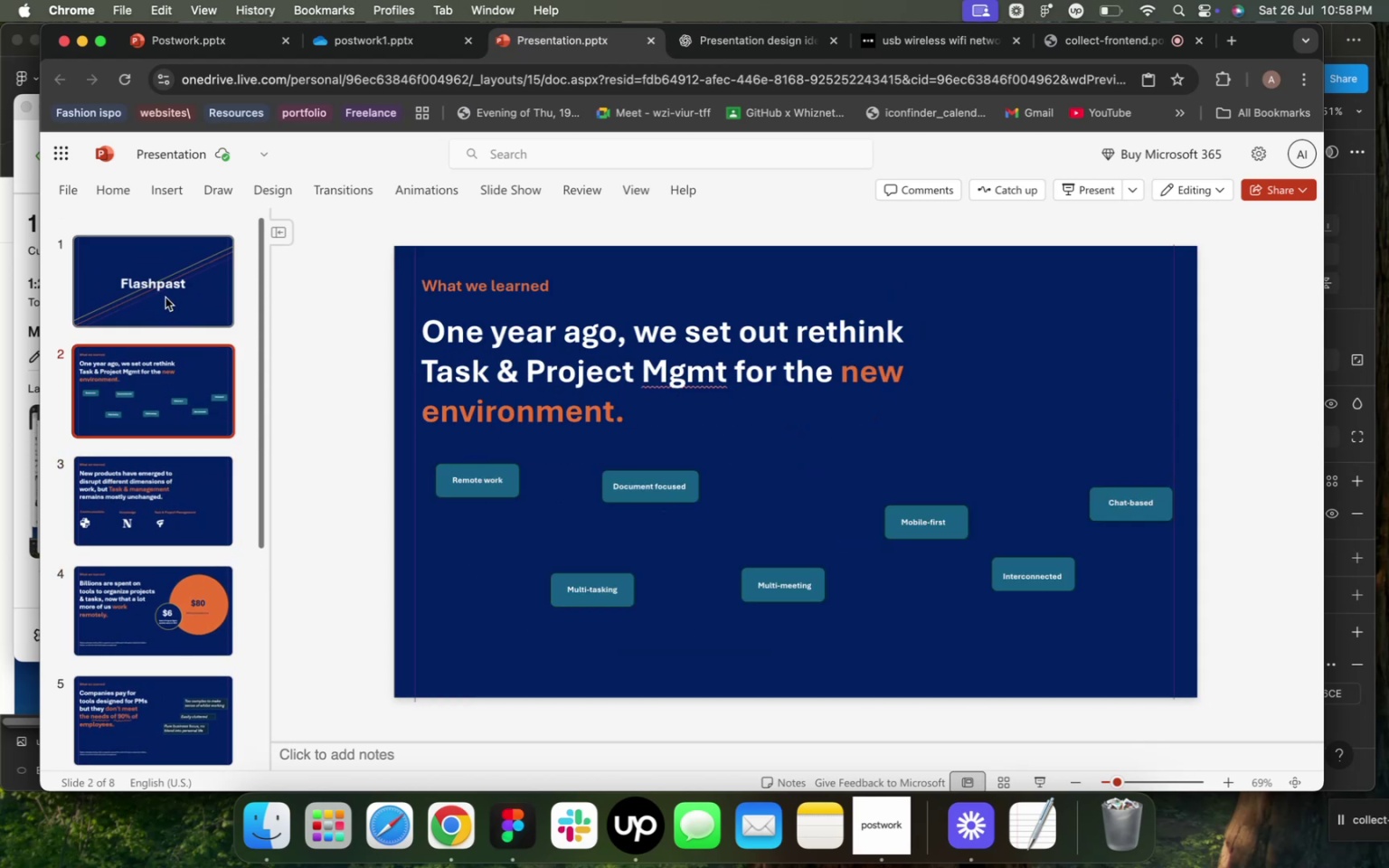 
left_click([169, 290])
 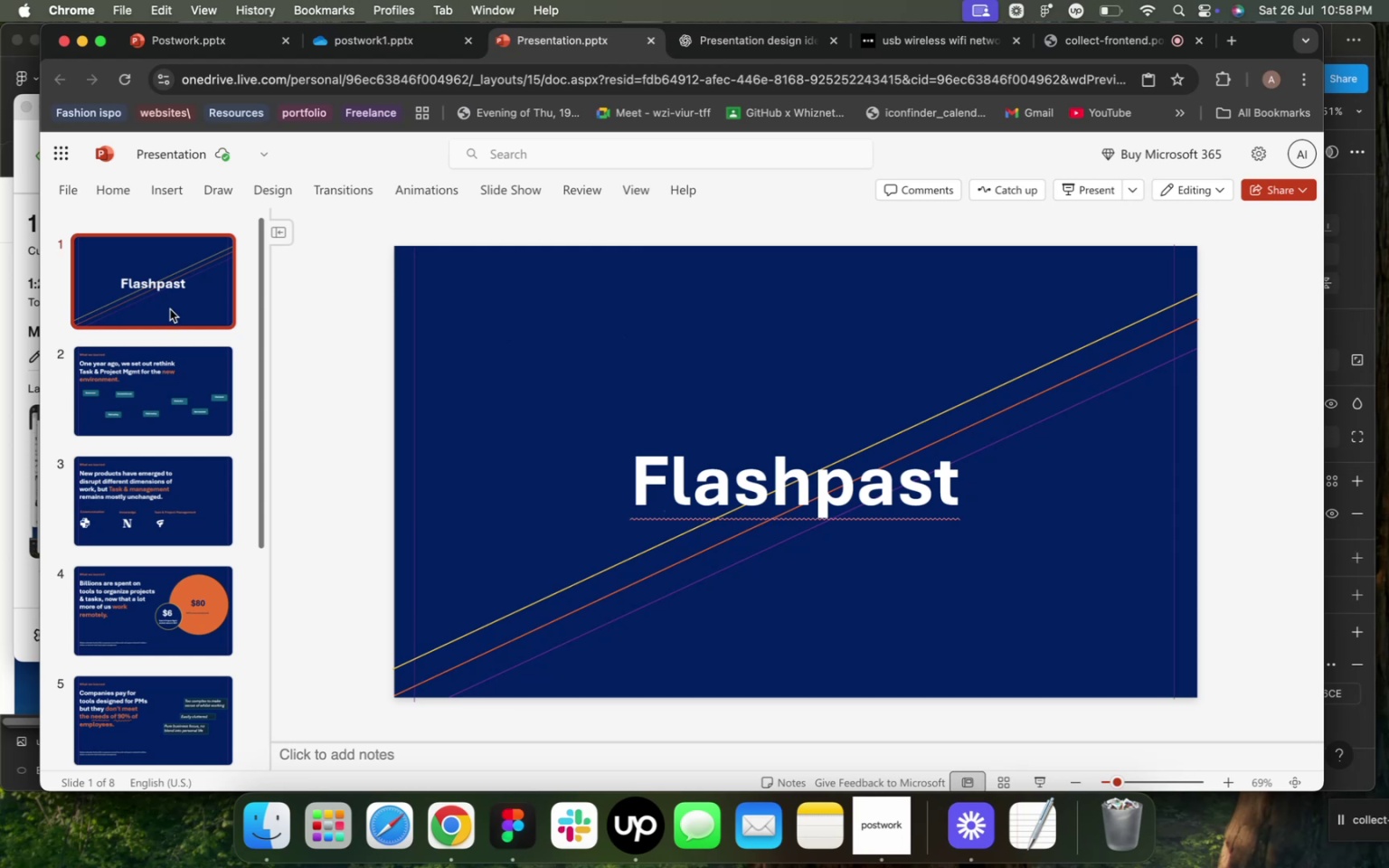 
mouse_move([182, 360])
 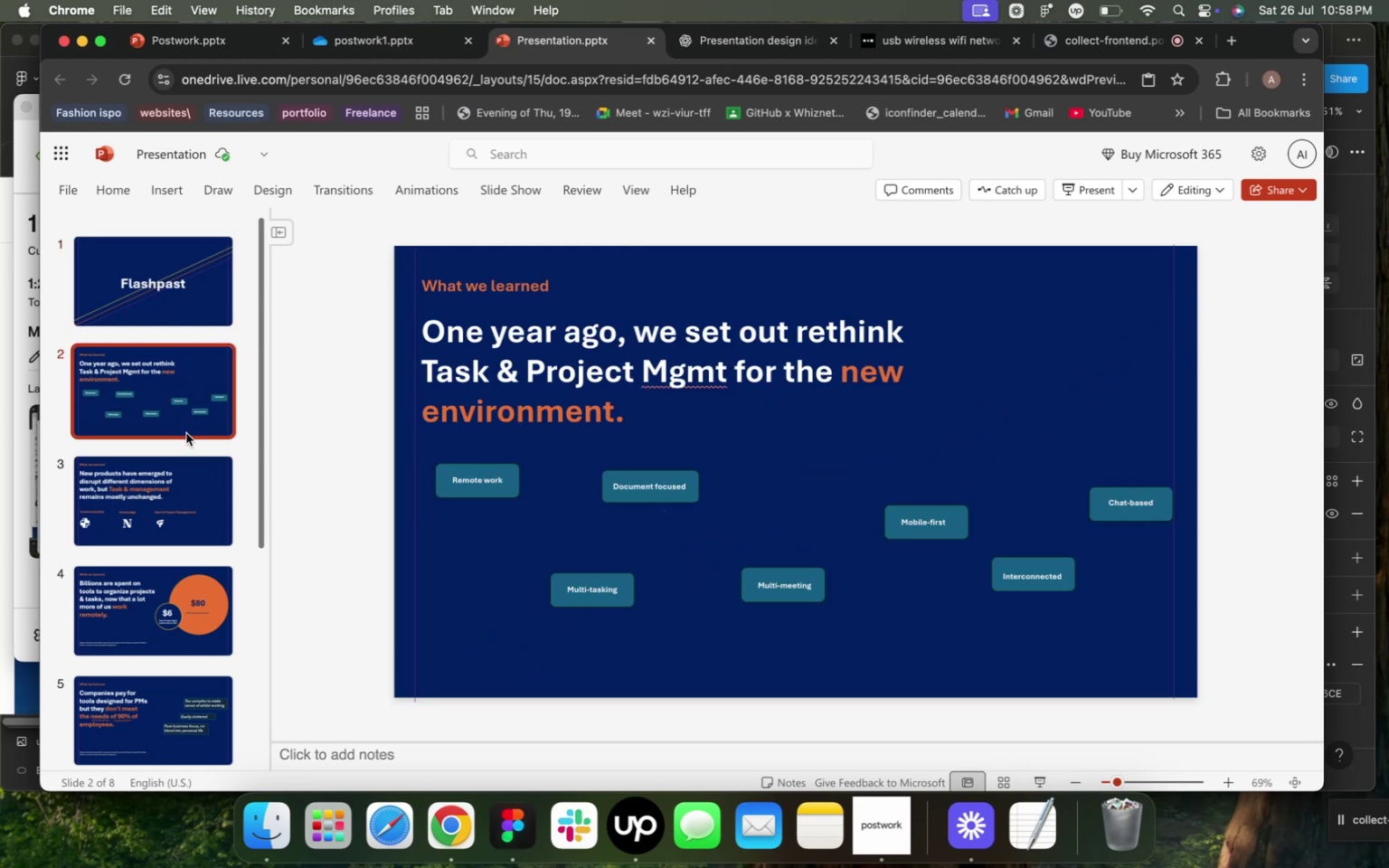 
wait(7.03)
 